 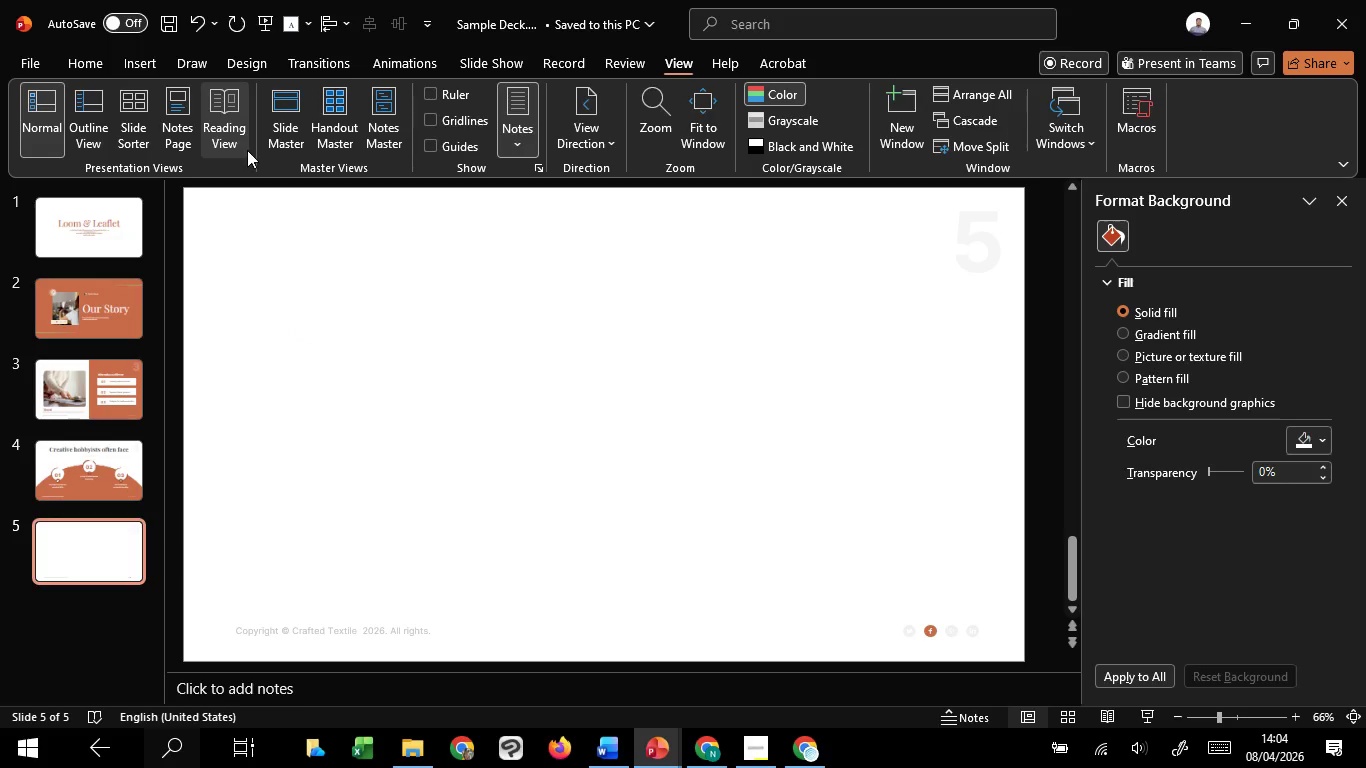 
left_click([294, 113])
 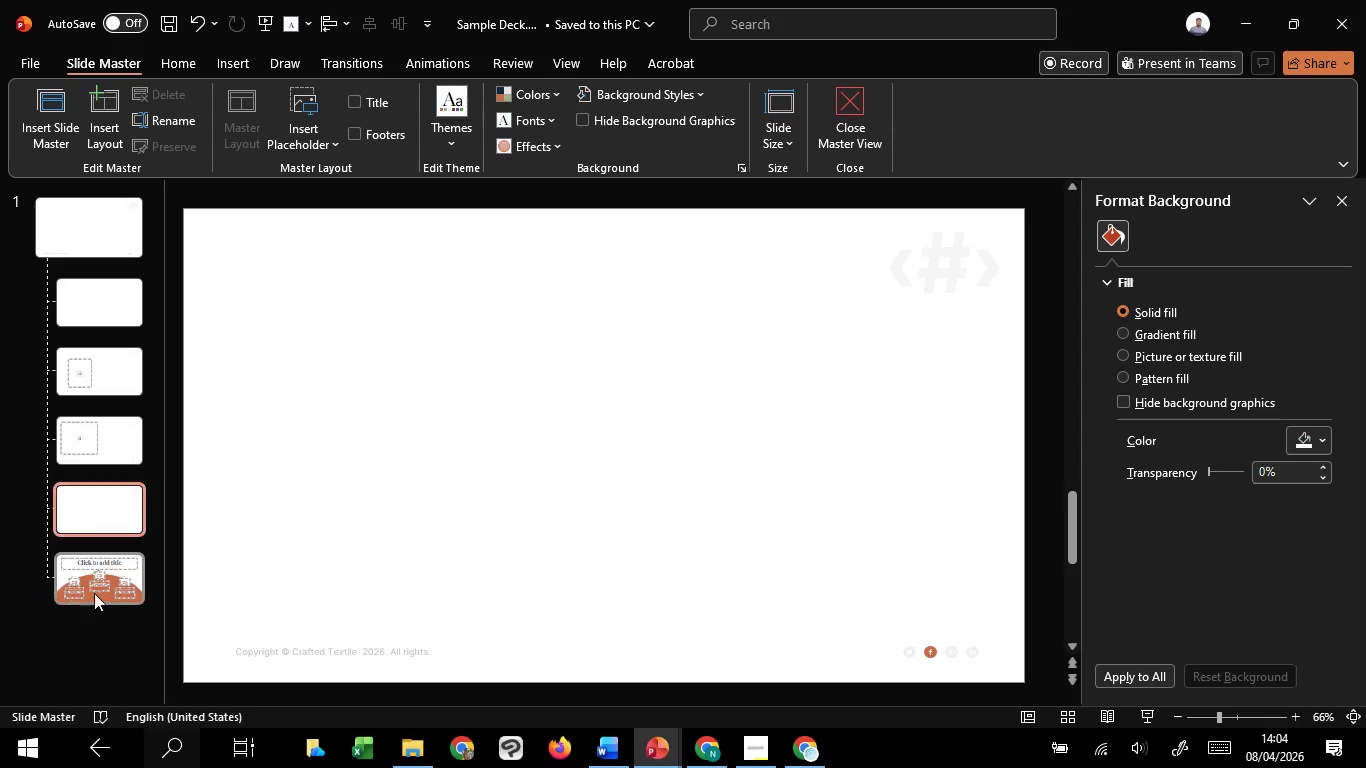 
left_click_drag(start_coordinate=[94, 593], to_coordinate=[111, 496])
 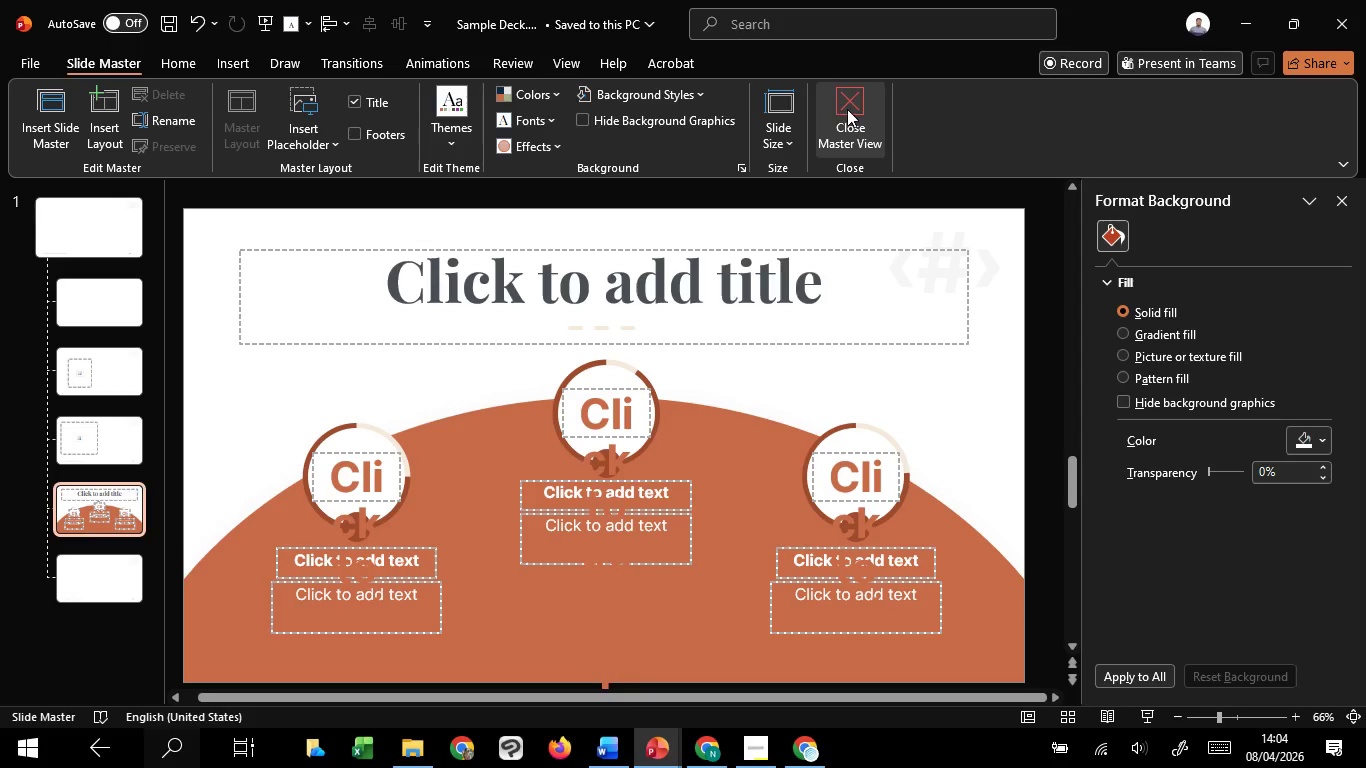 
left_click([847, 109])
 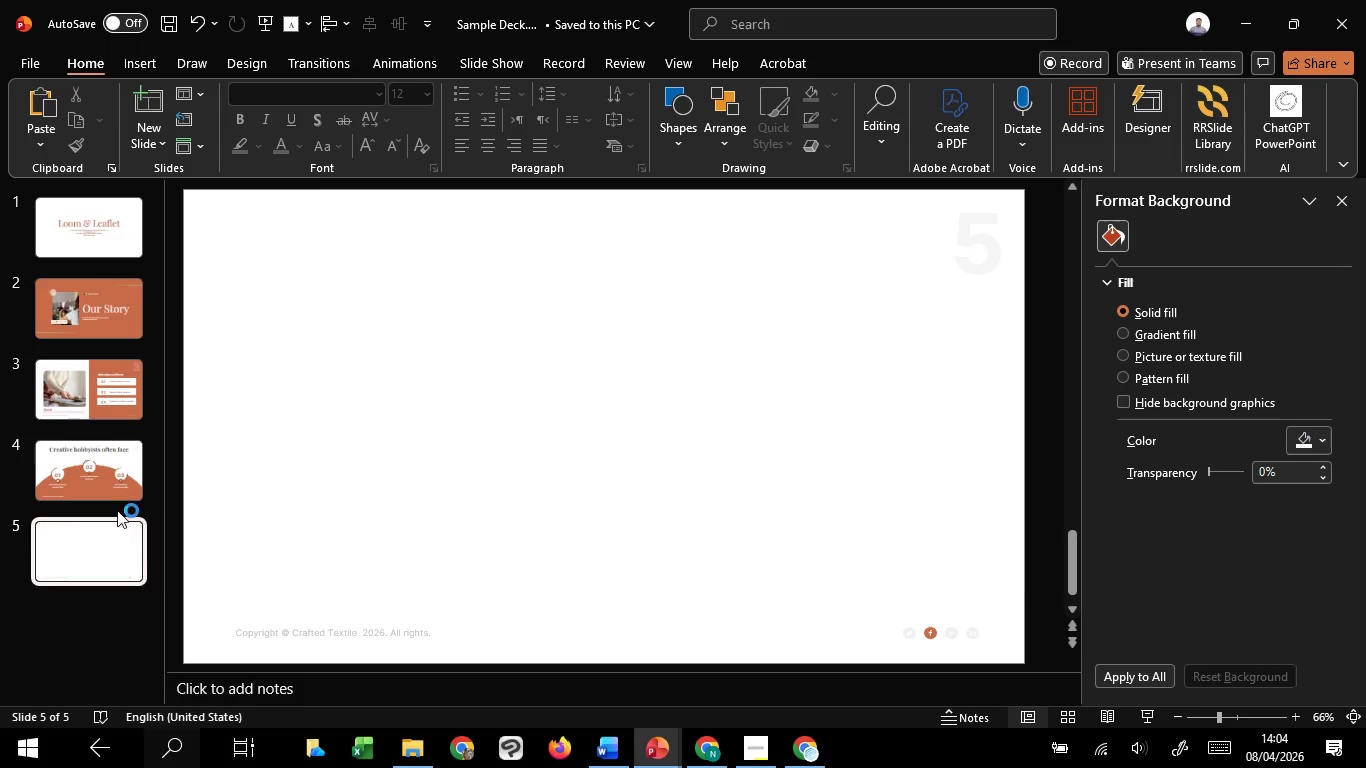 
left_click([75, 486])
 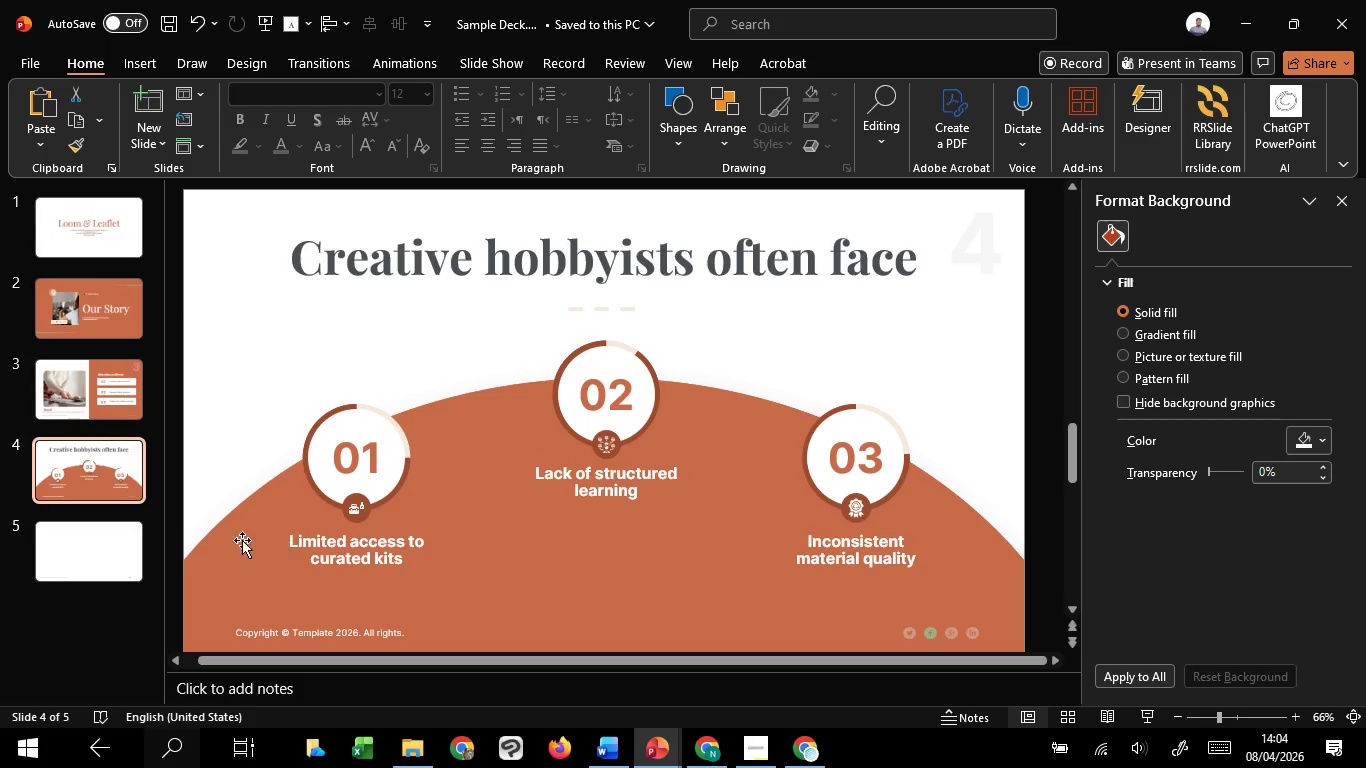 
left_click([223, 537])
 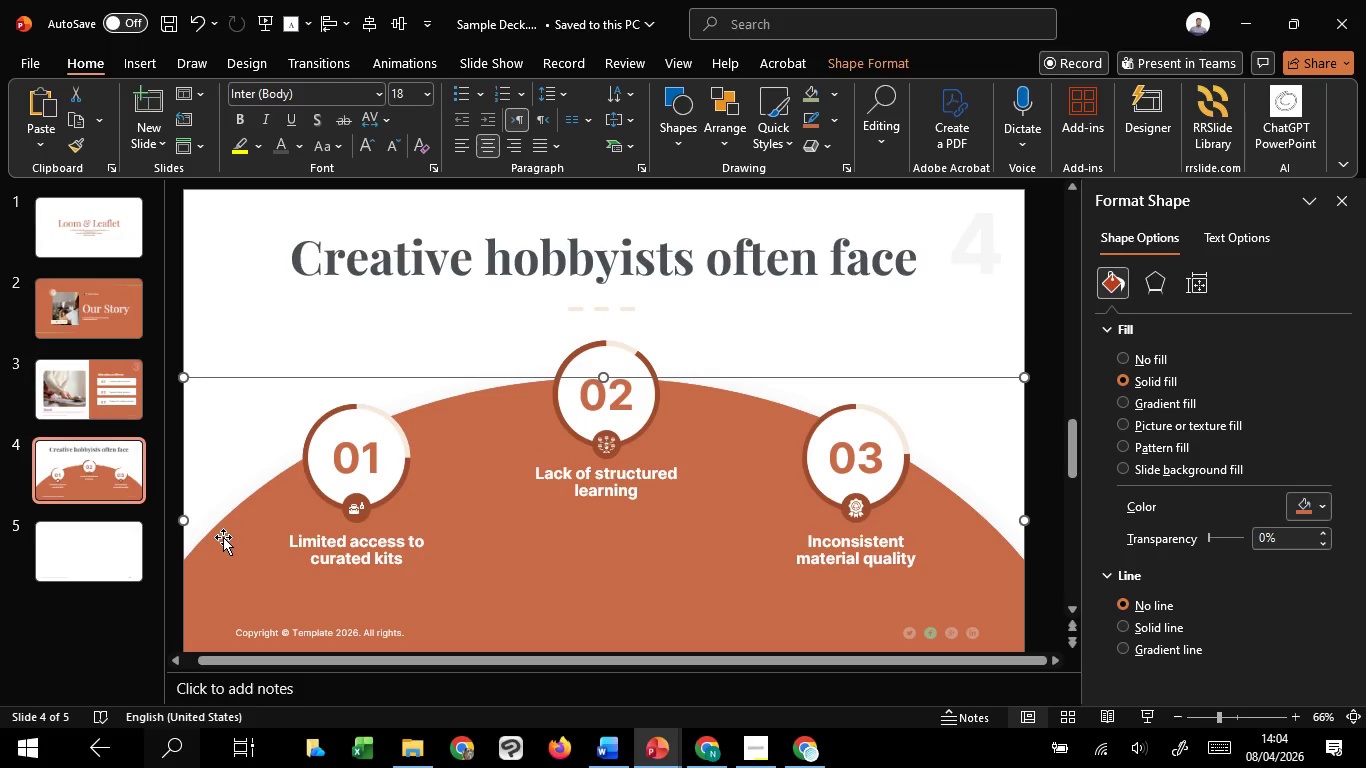 
key(Control+C)
 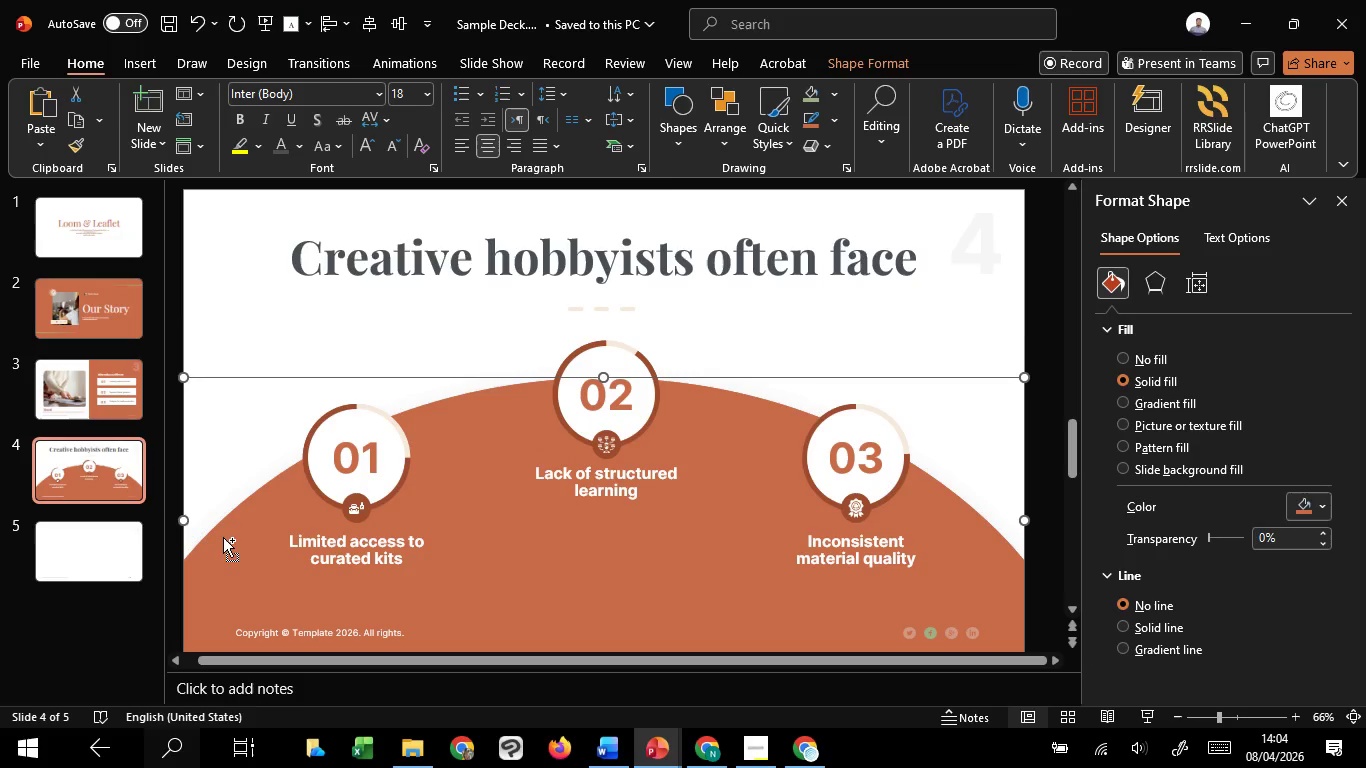 
key(Control+C)
 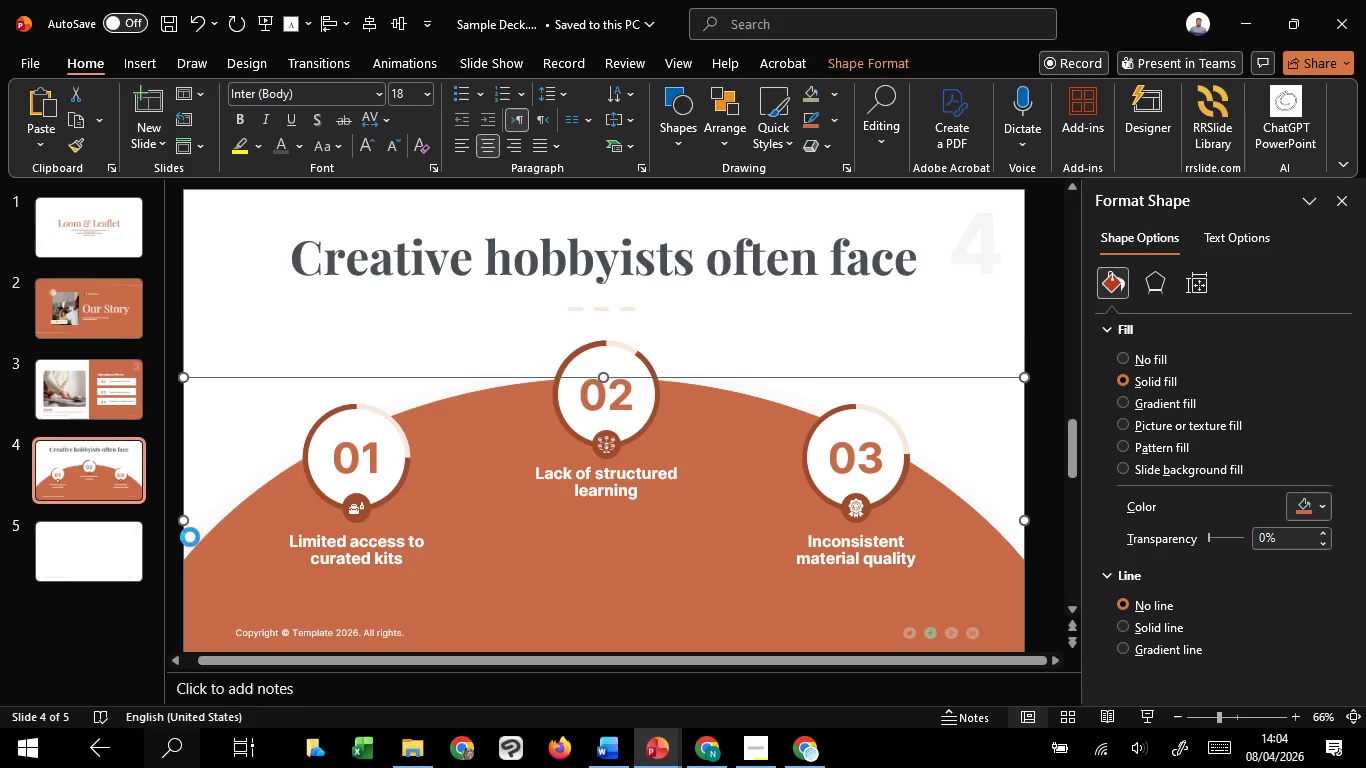 
key(Control+C)
 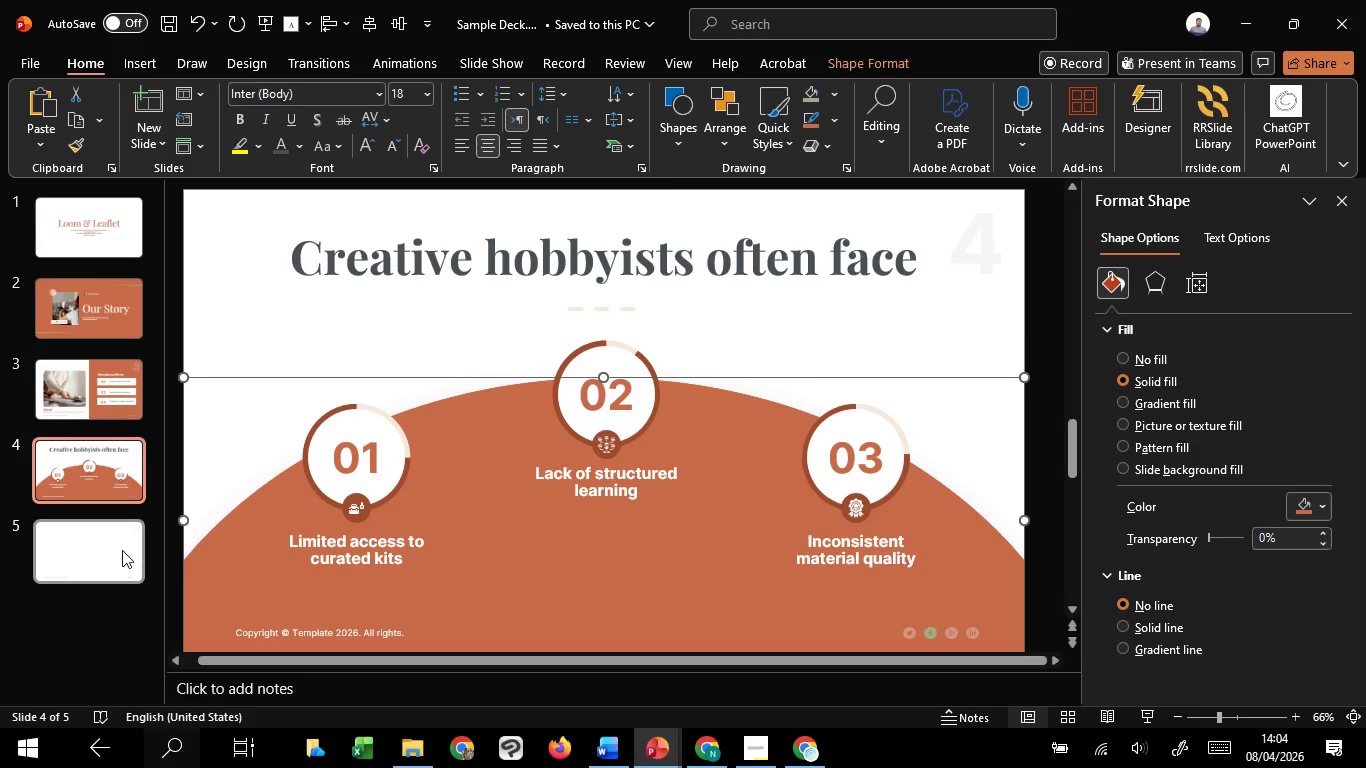 
left_click([122, 550])
 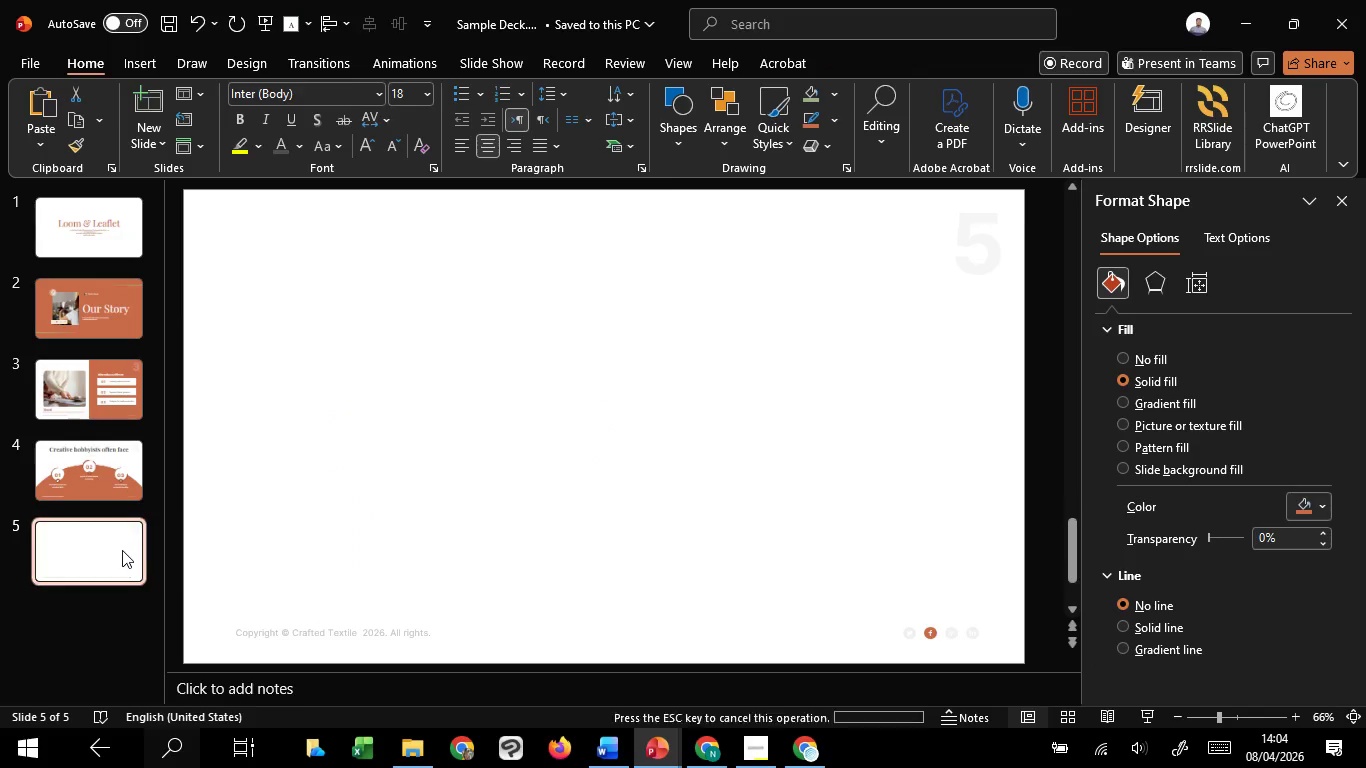 
key(Control+V)
 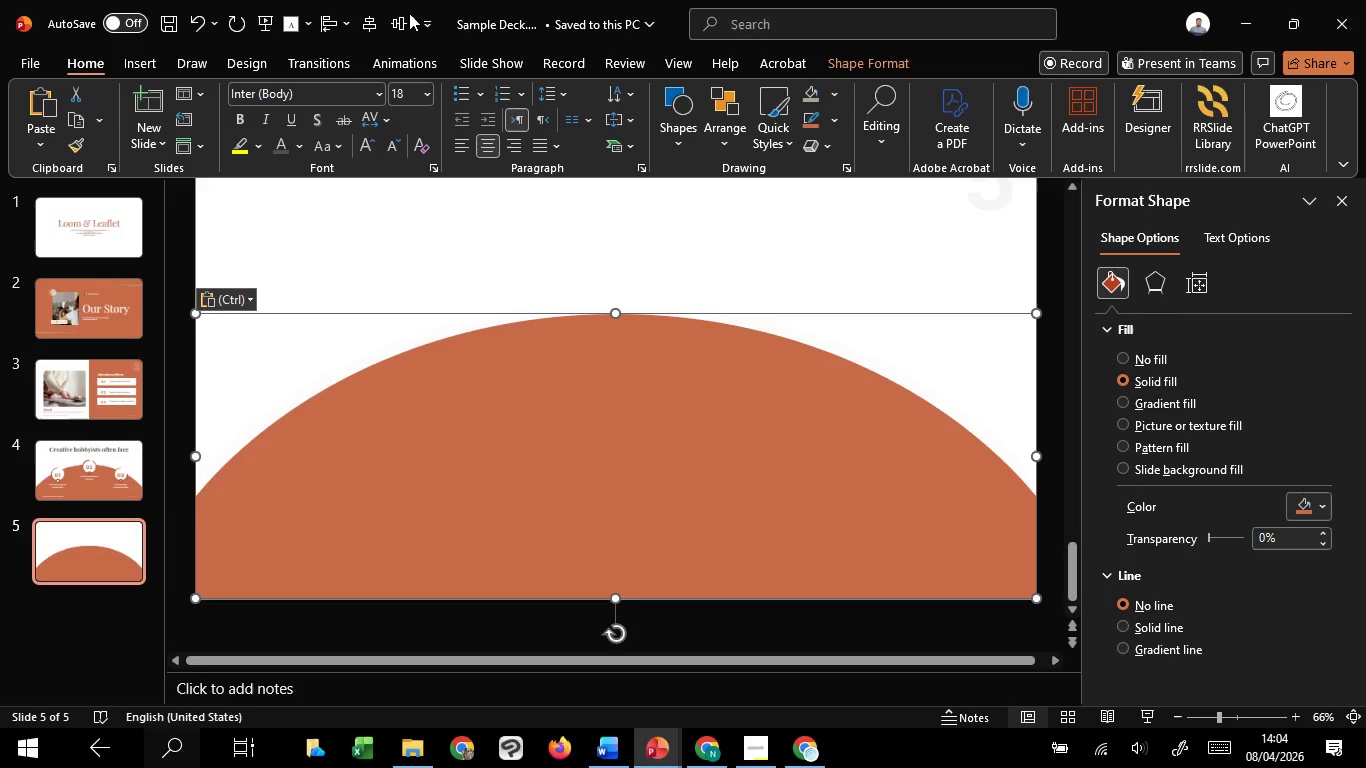 
left_click([872, 62])
 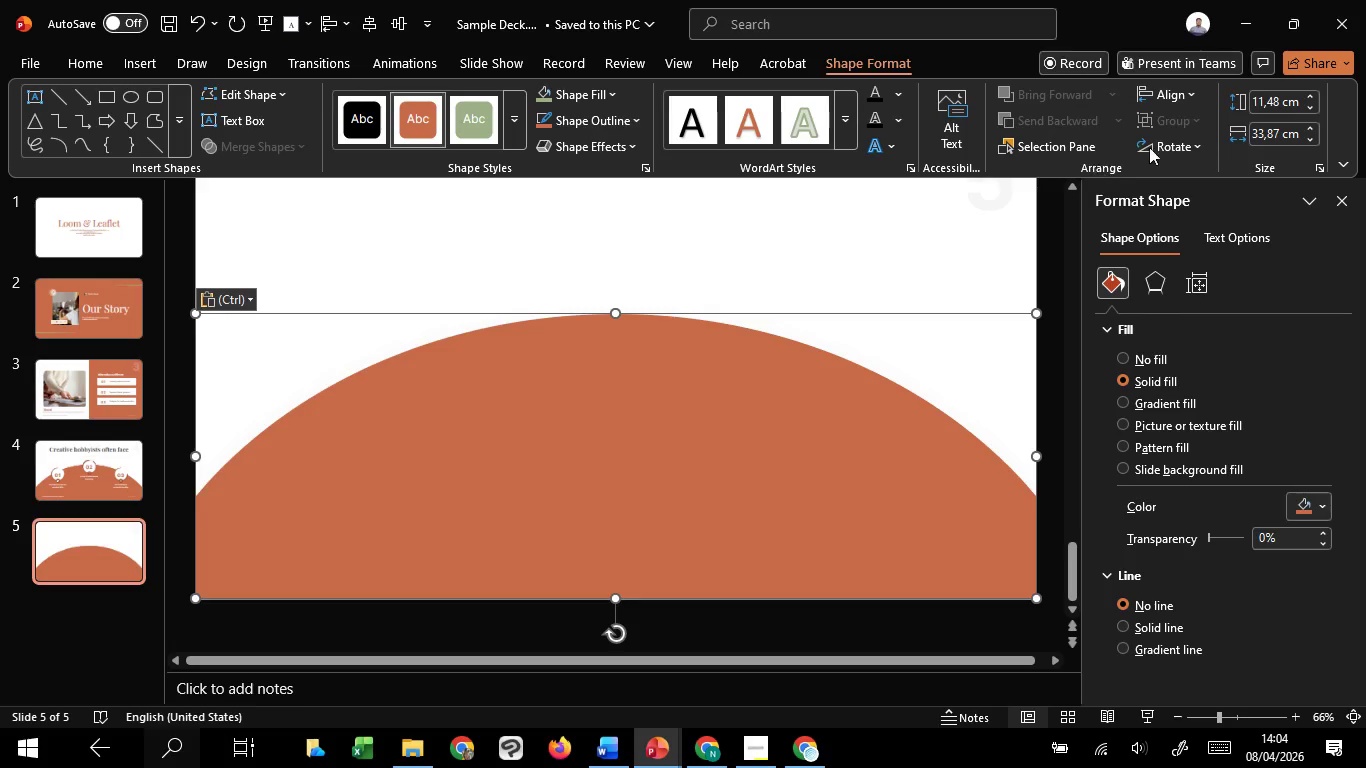 
left_click([1166, 145])
 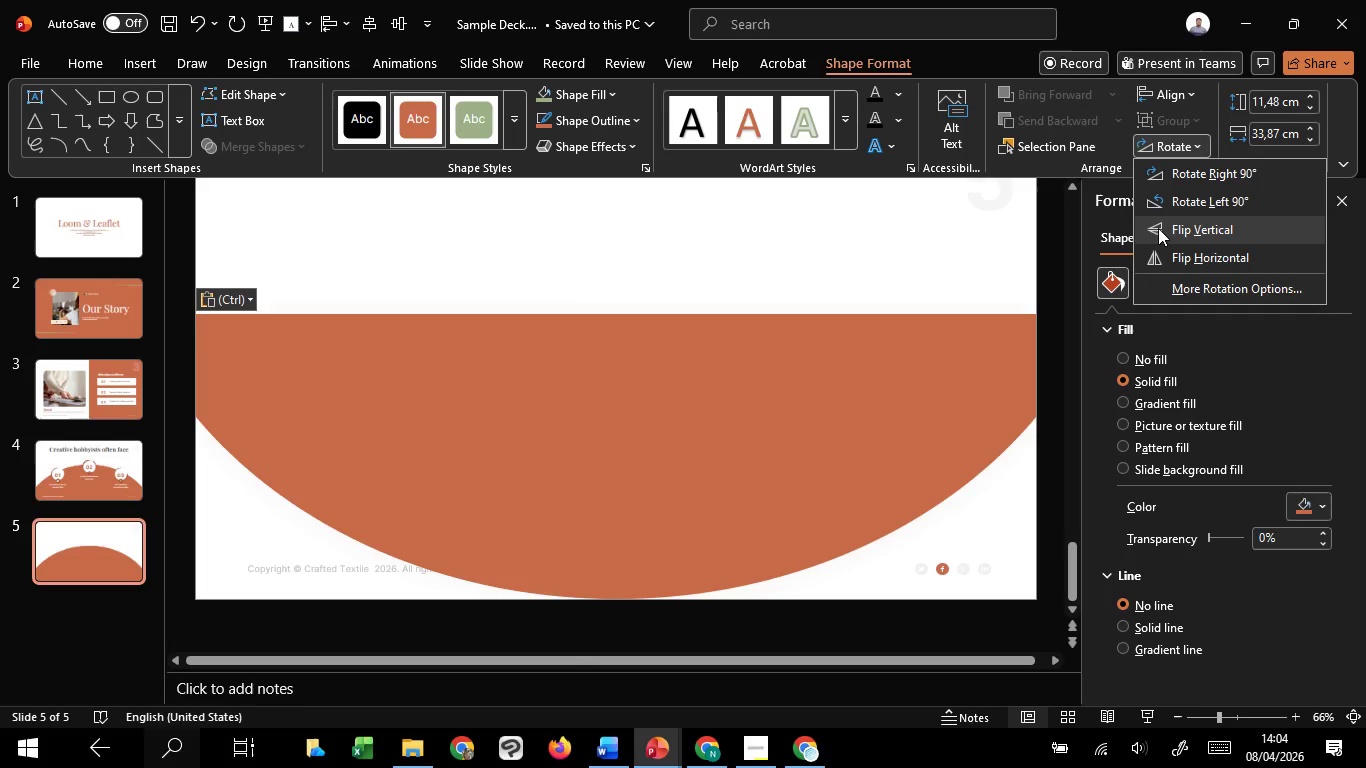 
left_click([1158, 228])
 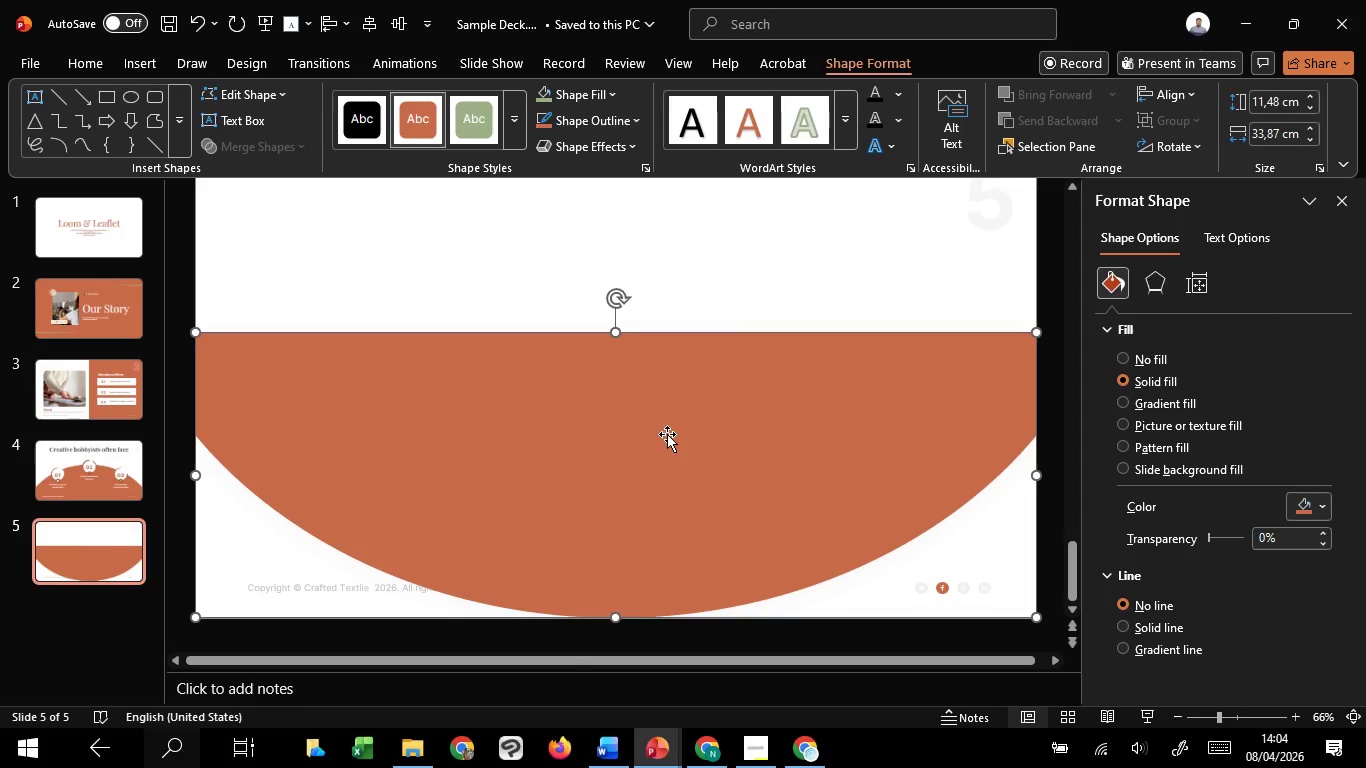 
hold_key(key=ShiftLeft, duration=1.52)
left_click_drag(start_coordinate=[667, 434], to_coordinate=[673, 279])
 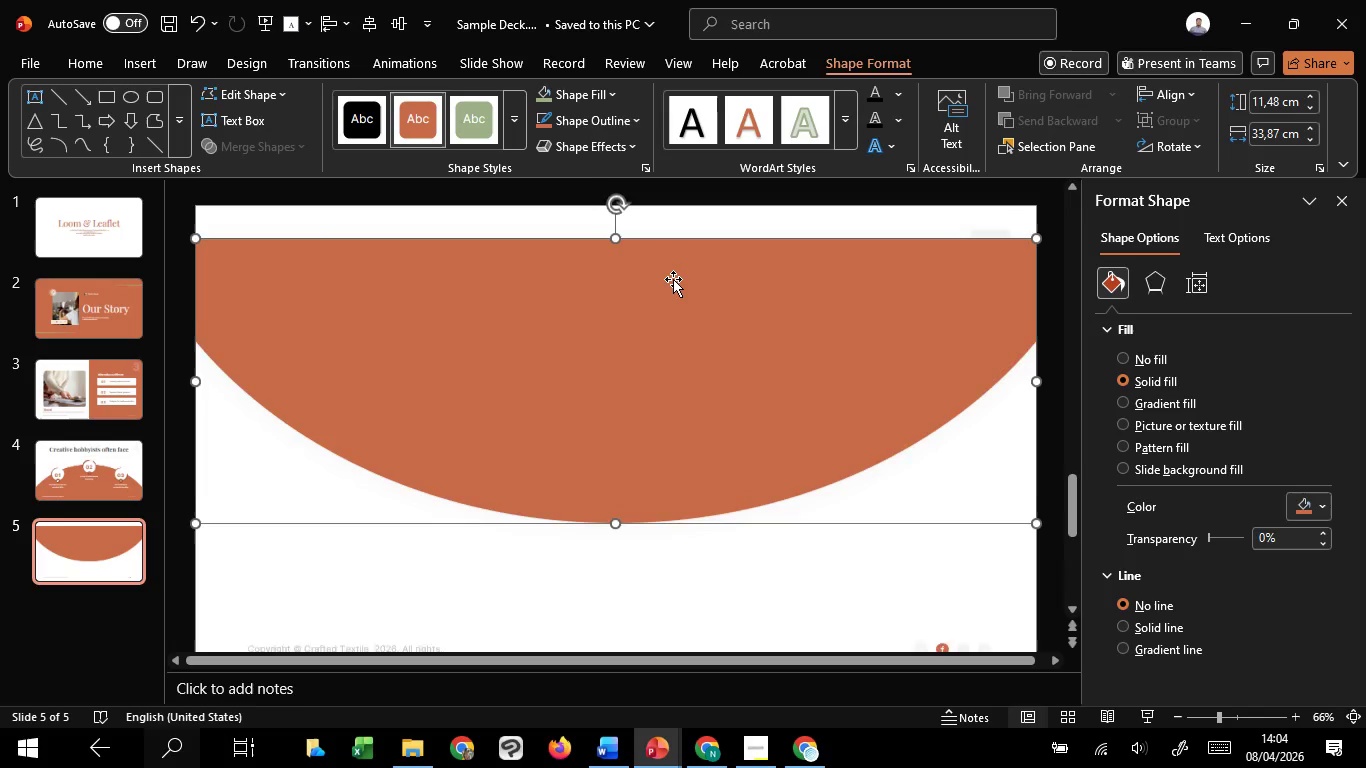 
hold_key(key=ShiftLeft, duration=1.34)
 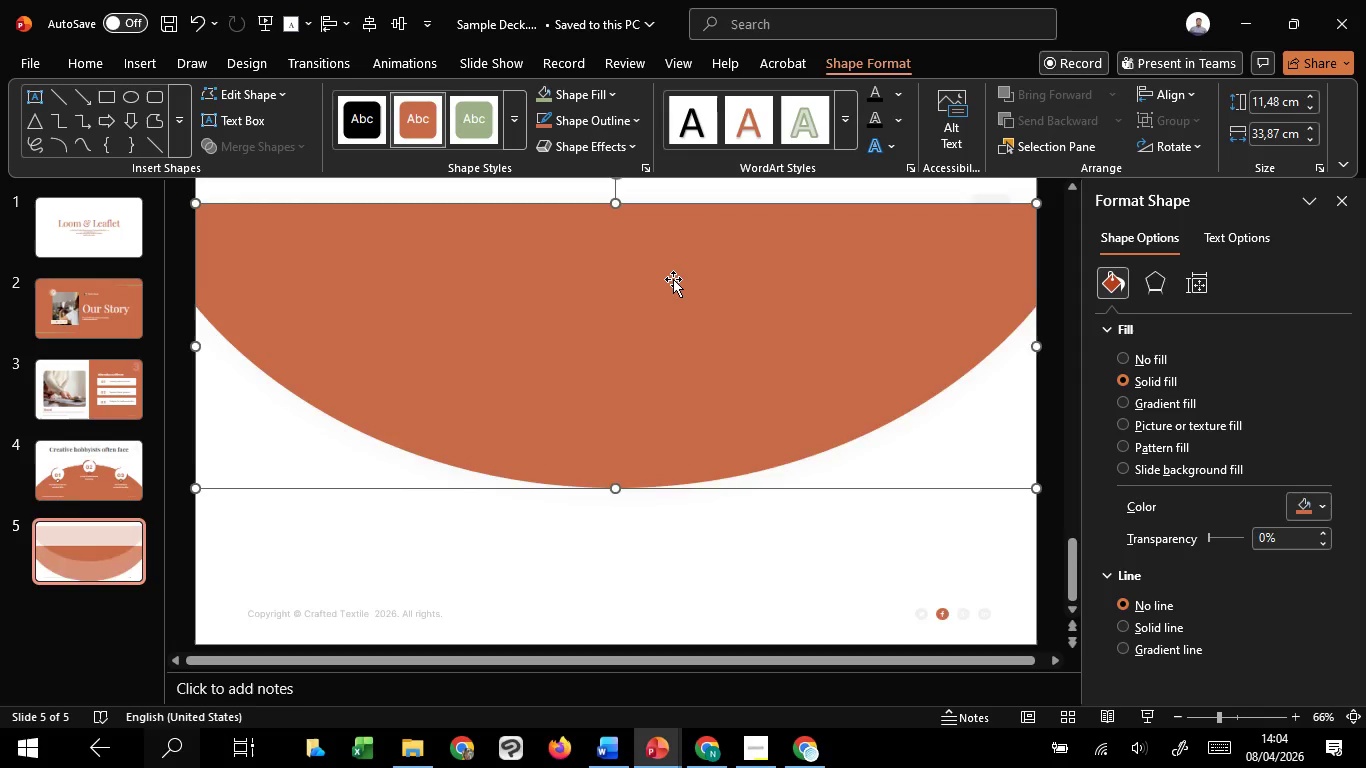 
scroll: coordinate [673, 279], scroll_direction: up, amount: 2.0
 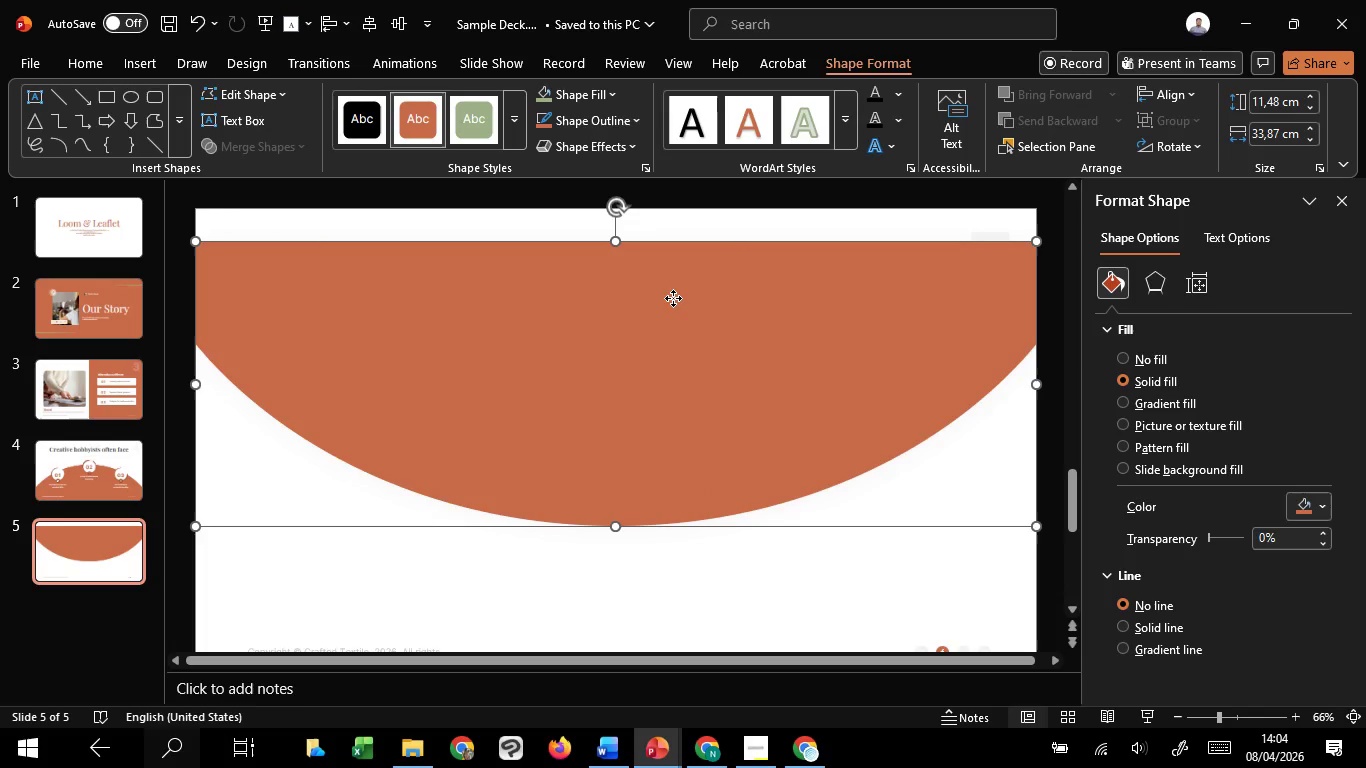 
hold_key(key=ShiftLeft, duration=1.51)
left_click_drag(start_coordinate=[673, 298], to_coordinate=[682, 268])
 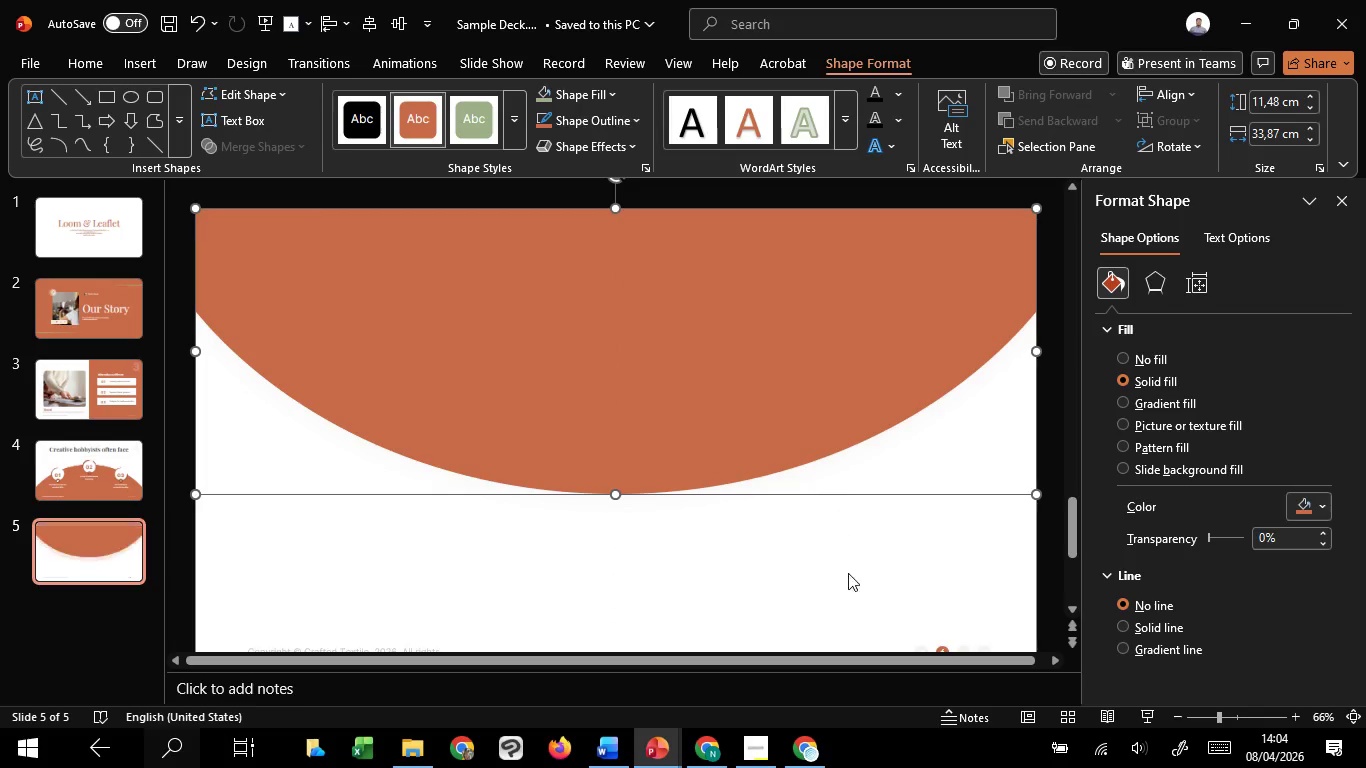 
hold_key(key=ShiftLeft, duration=0.38)
 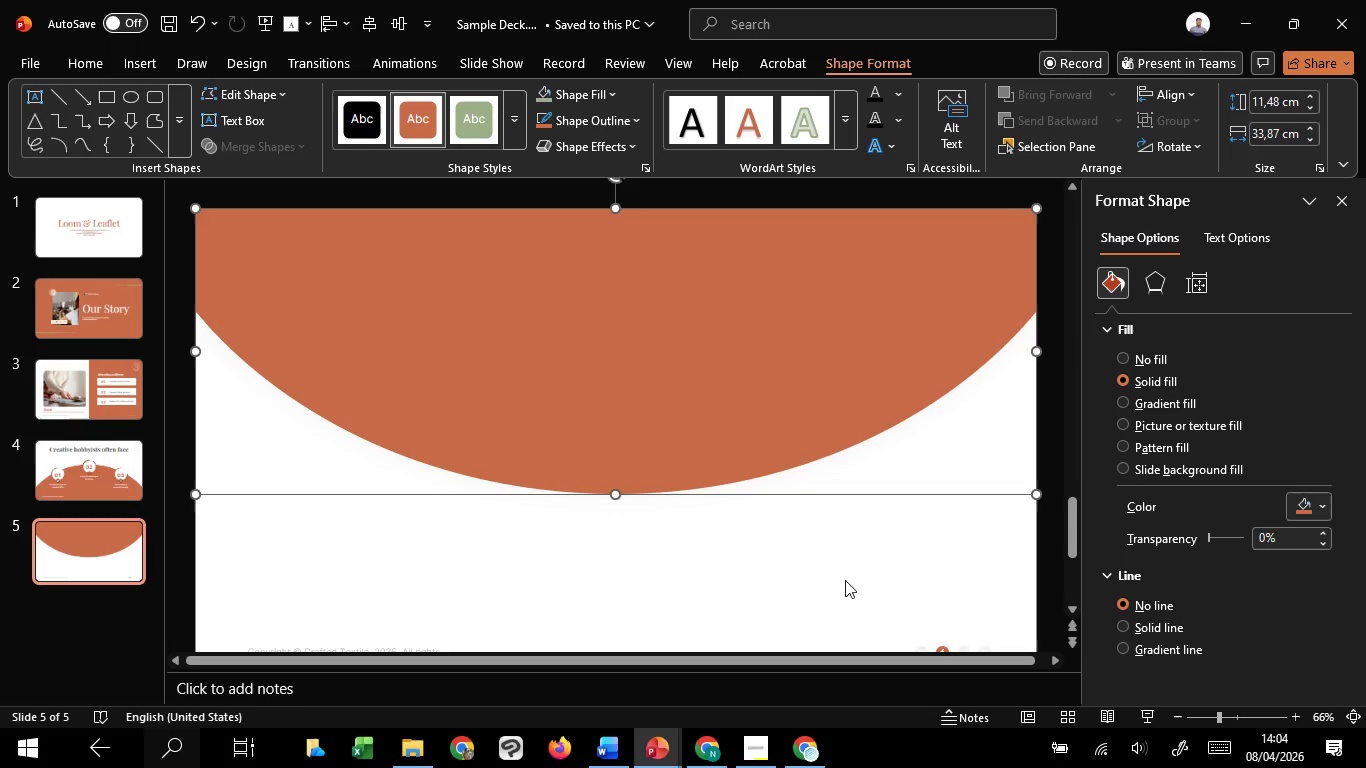 
left_click([845, 580])
 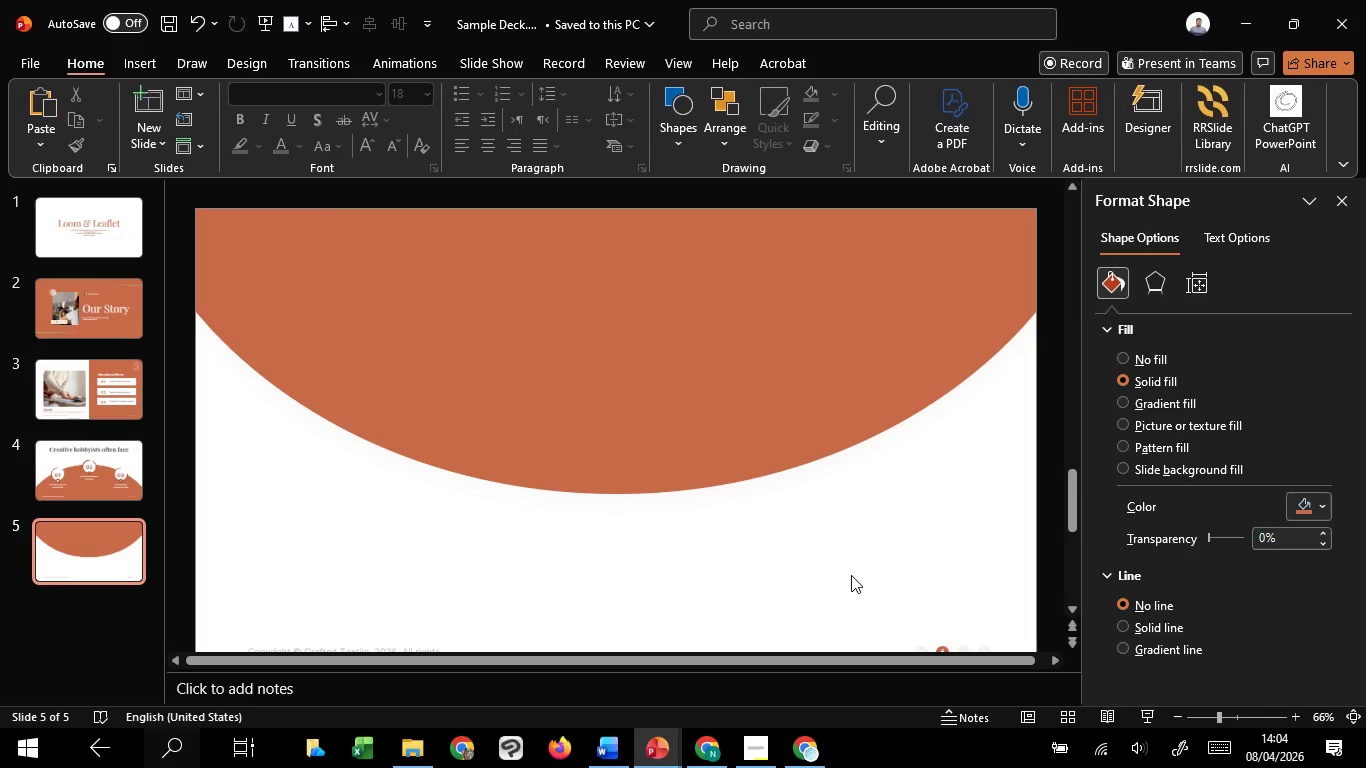 
scroll: coordinate [851, 575], scroll_direction: up, amount: 1.0
 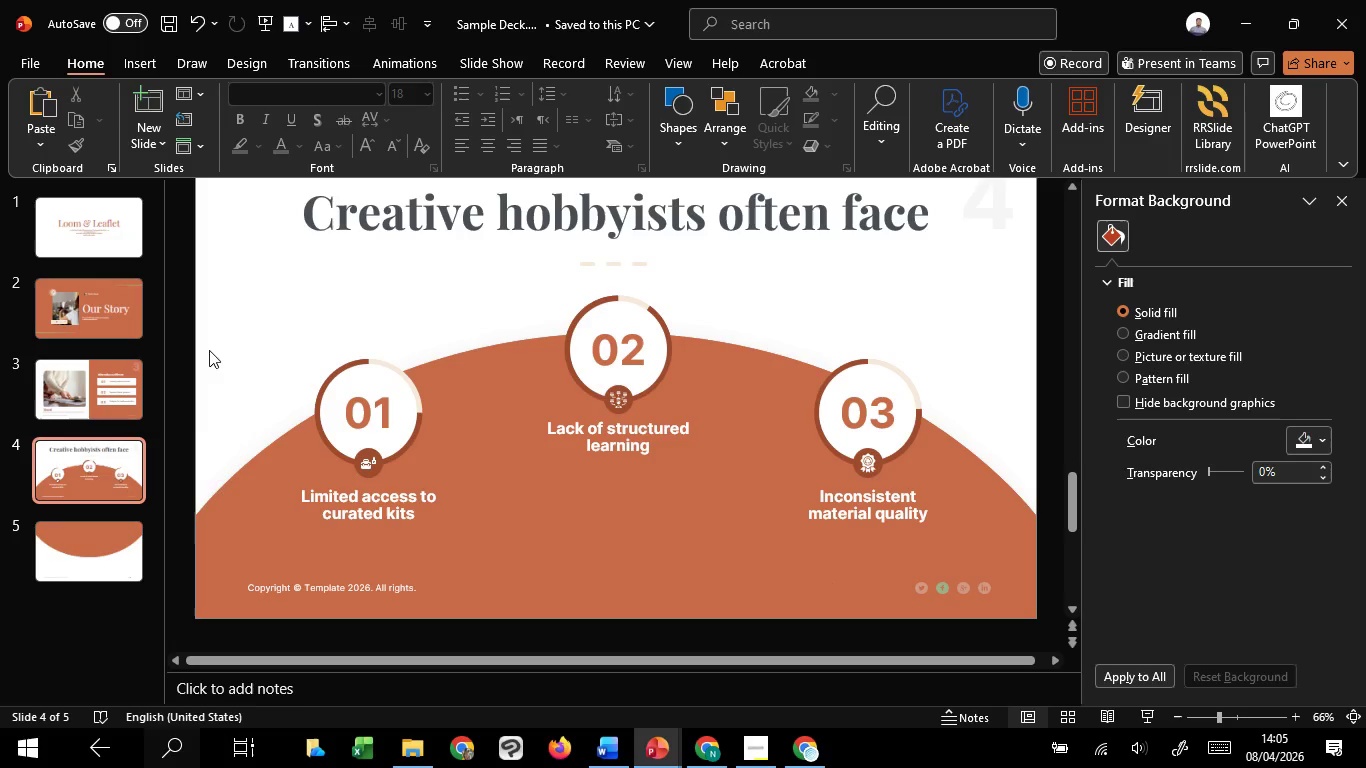 
left_click_drag(start_coordinate=[253, 310], to_coordinate=[456, 487])
 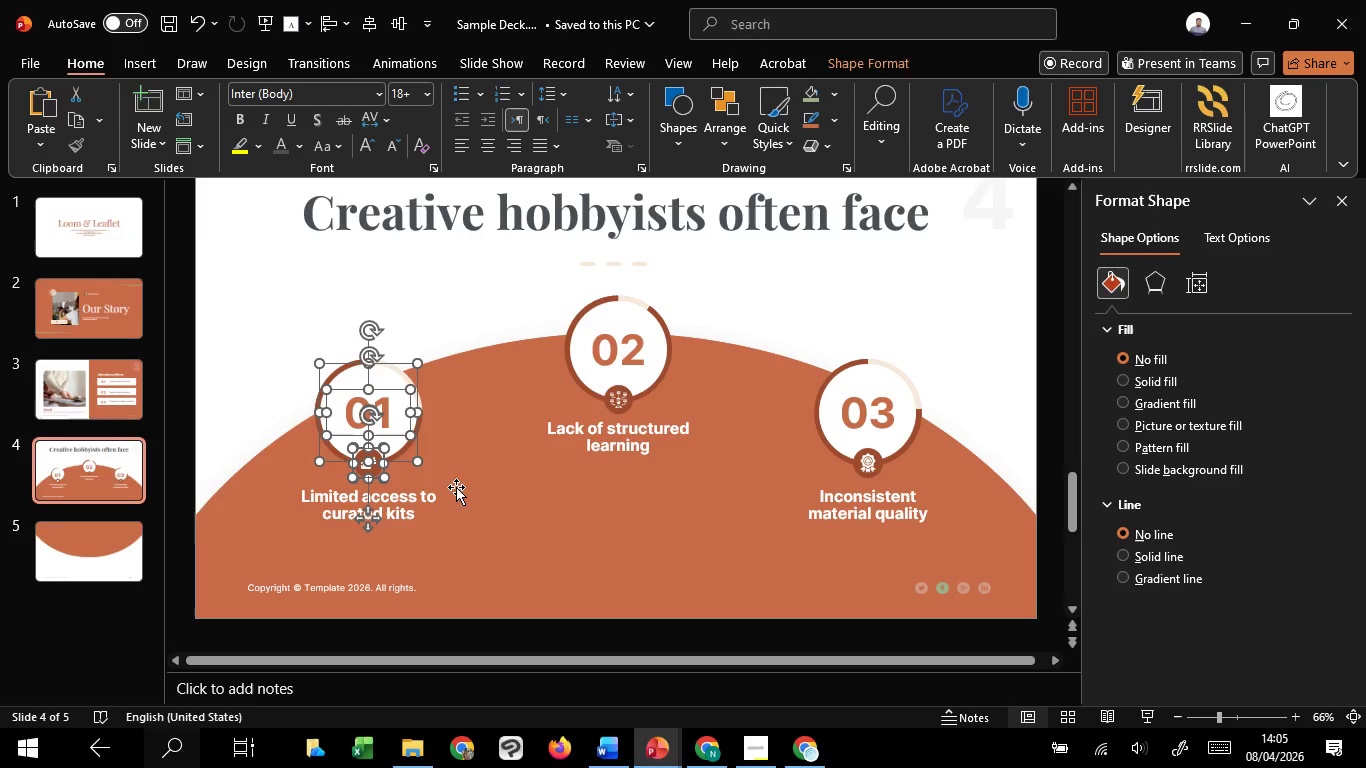 
key(Control+C)
 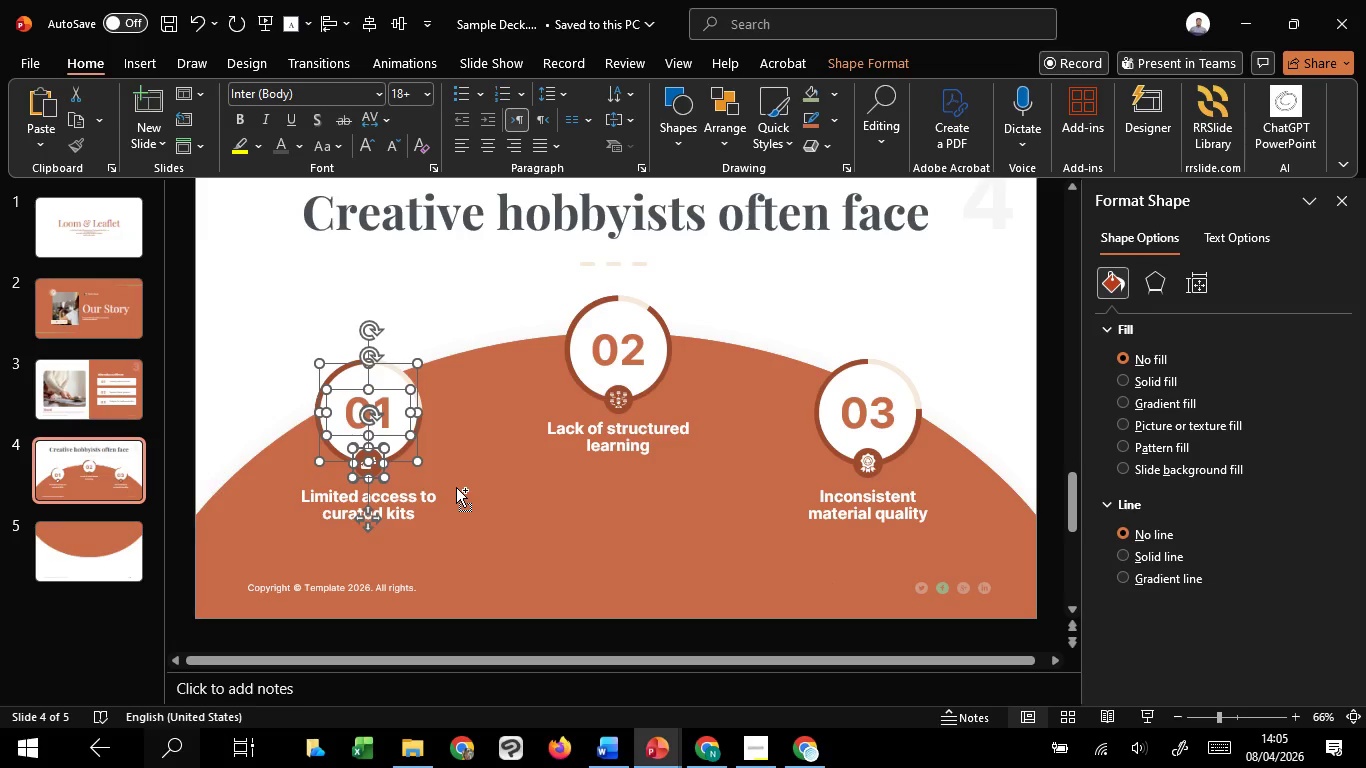 
key(Control+C)
 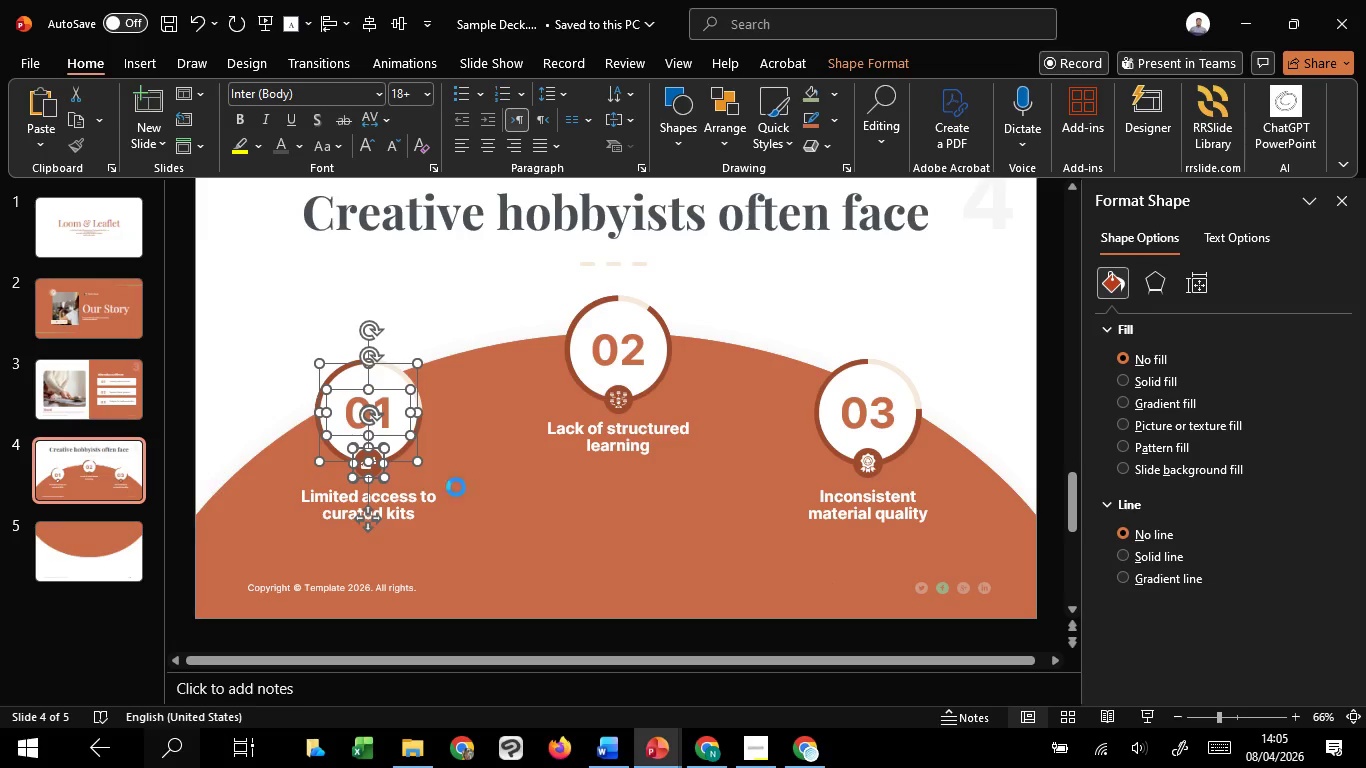 
key(Control+C)
 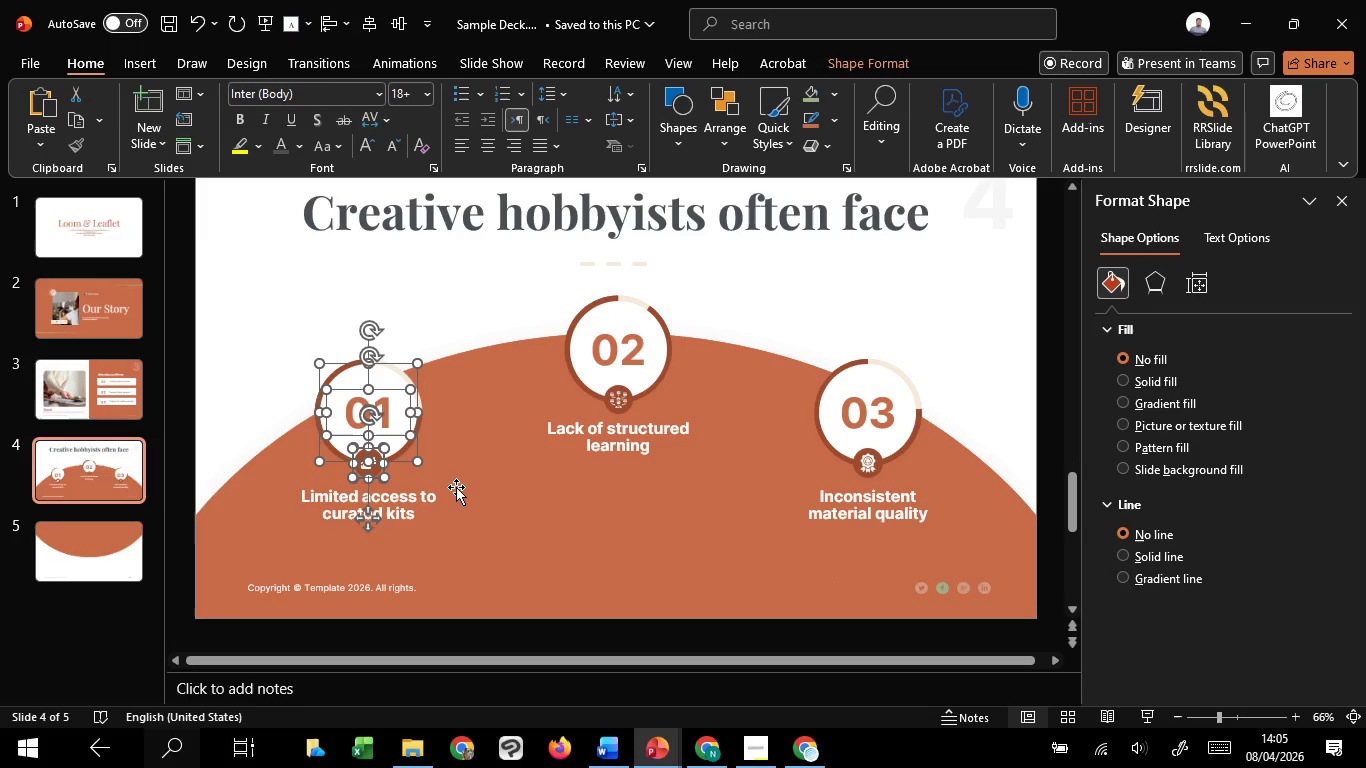 
scroll: coordinate [456, 487], scroll_direction: down, amount: 1.0
 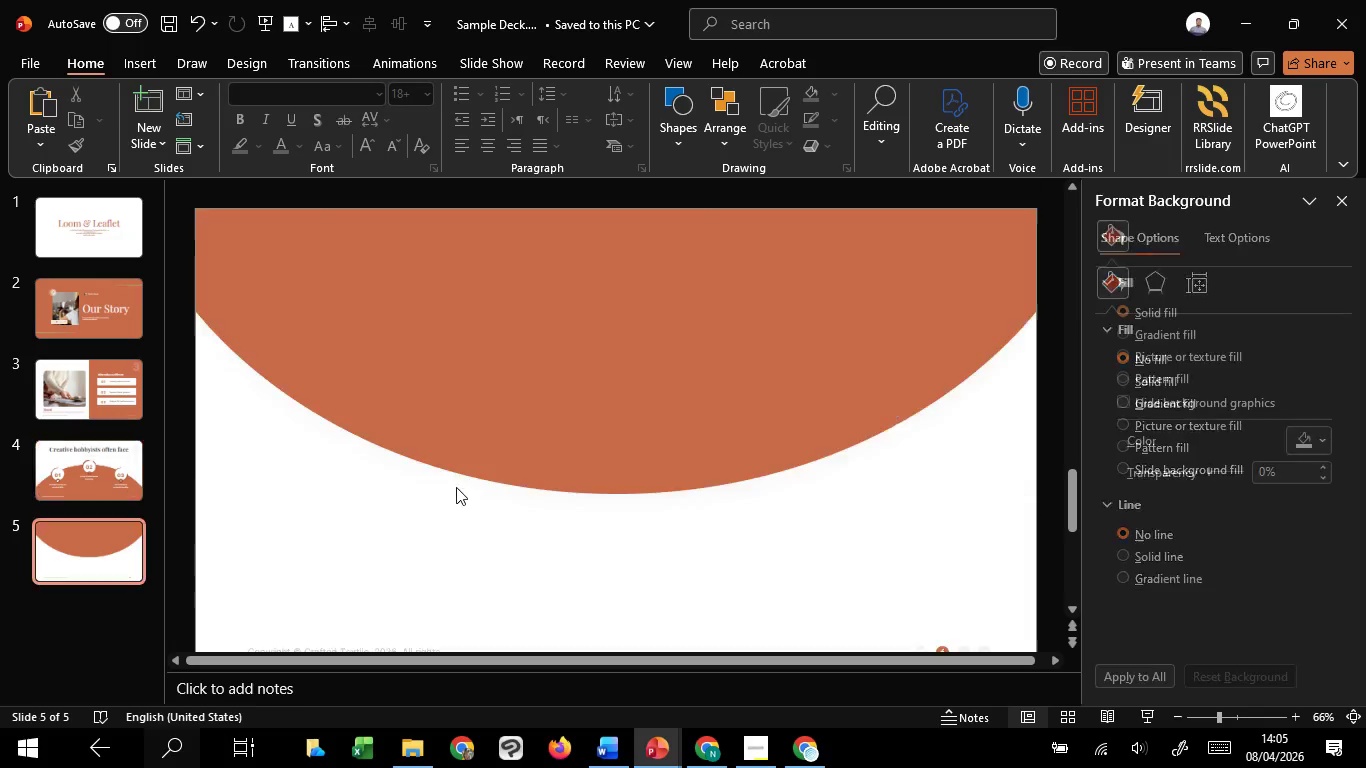 
hold_key(key=ControlLeft, duration=0.95)
 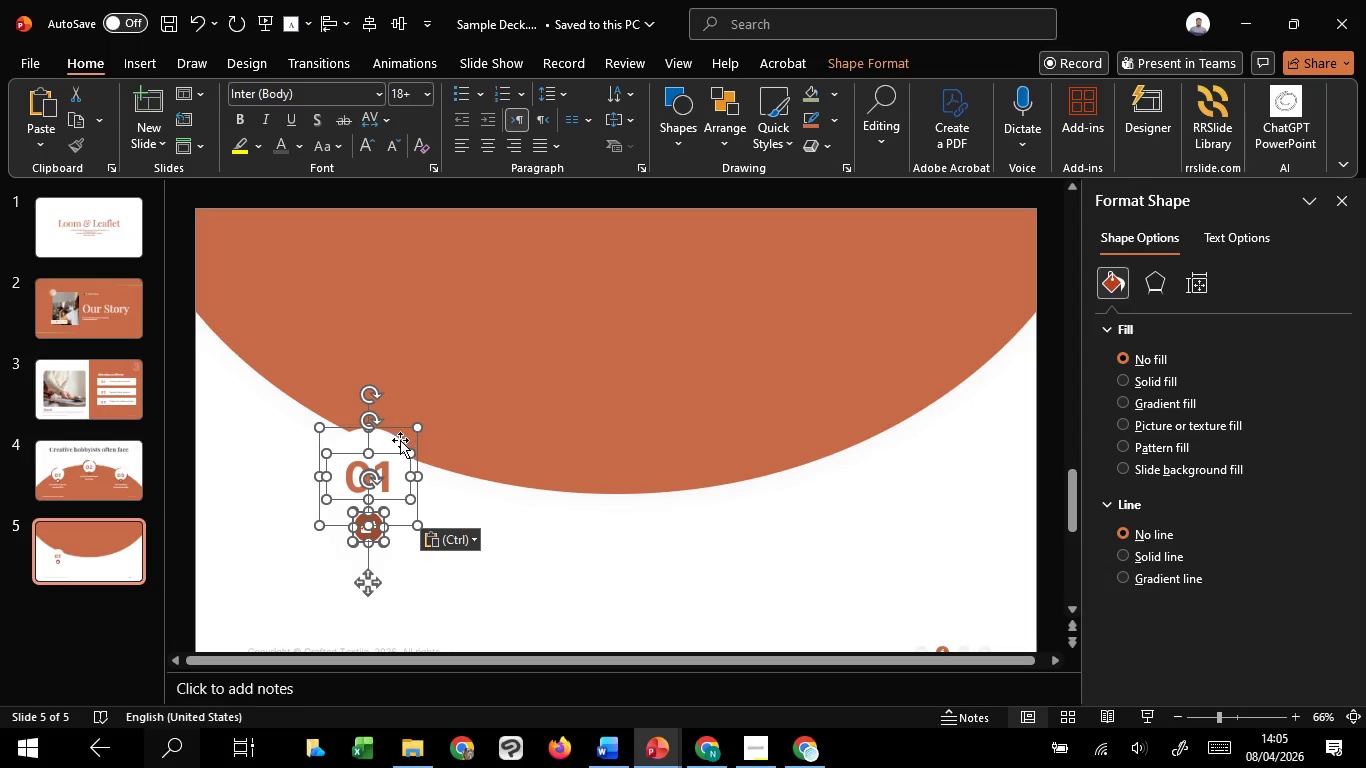 
hold_key(key=V, duration=14.08)
 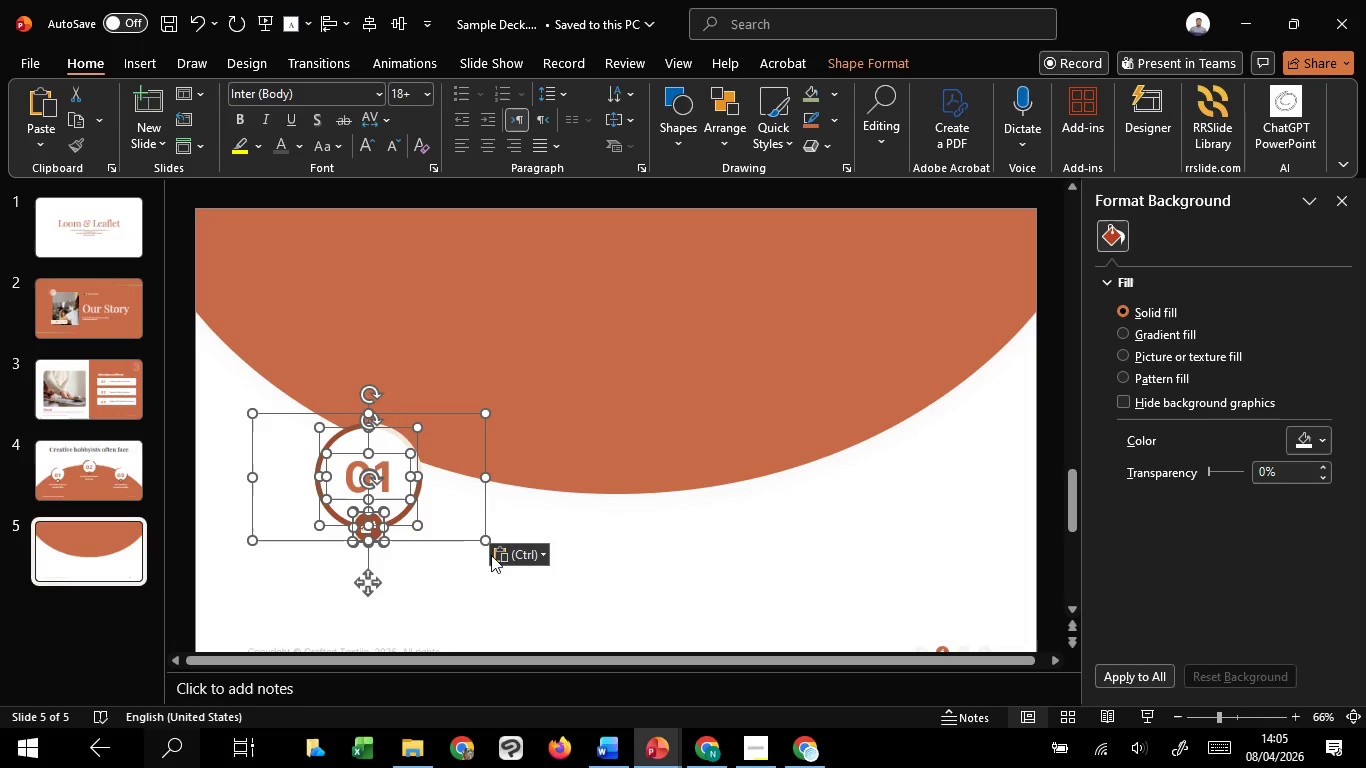 
key(Control+Z)
 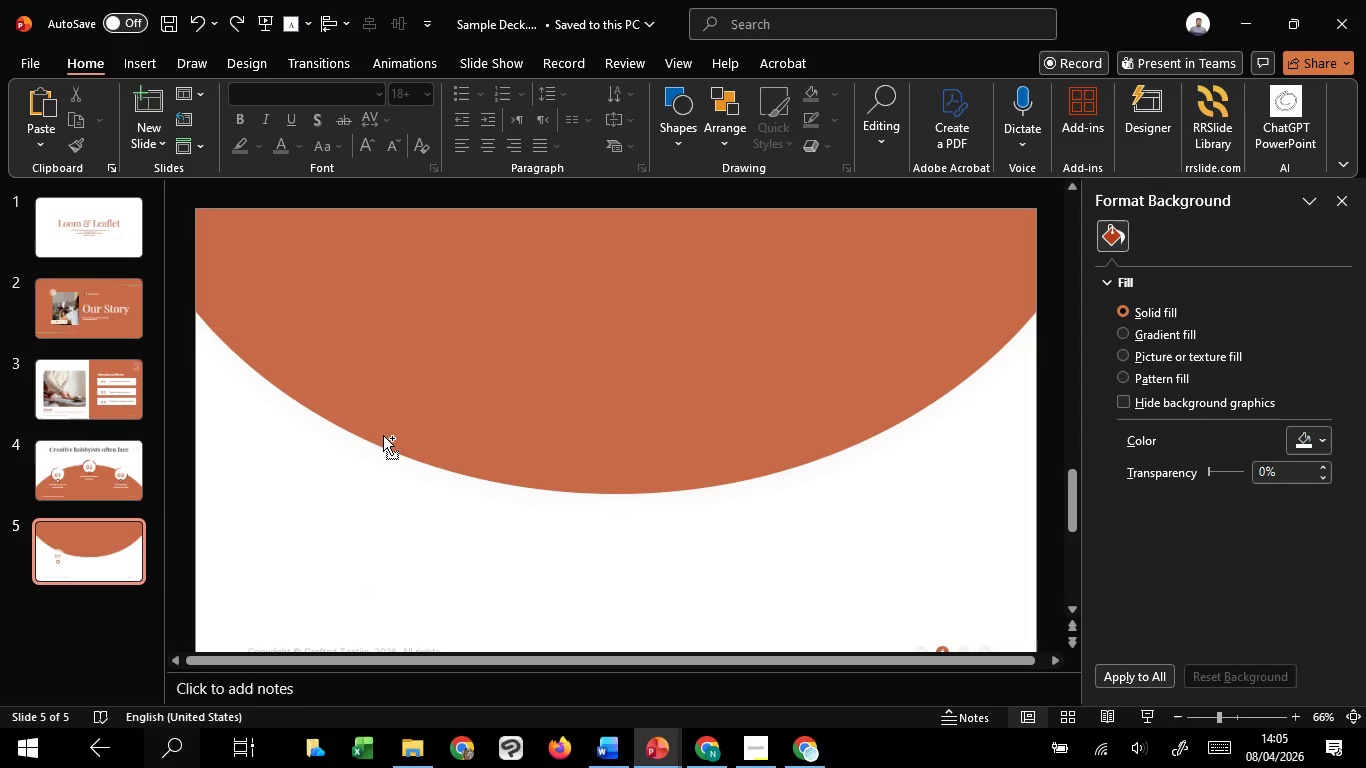 
key(Control+Z)
 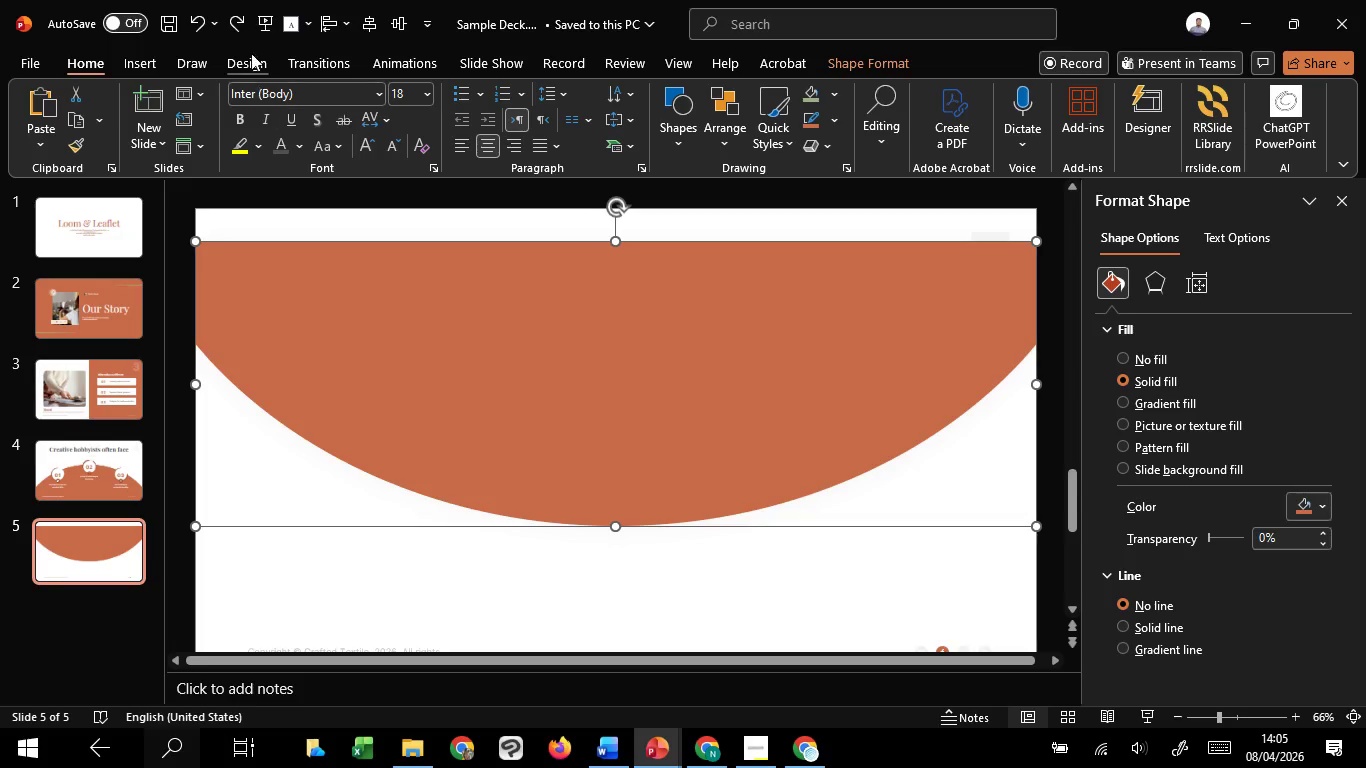 
left_click([320, 27])
 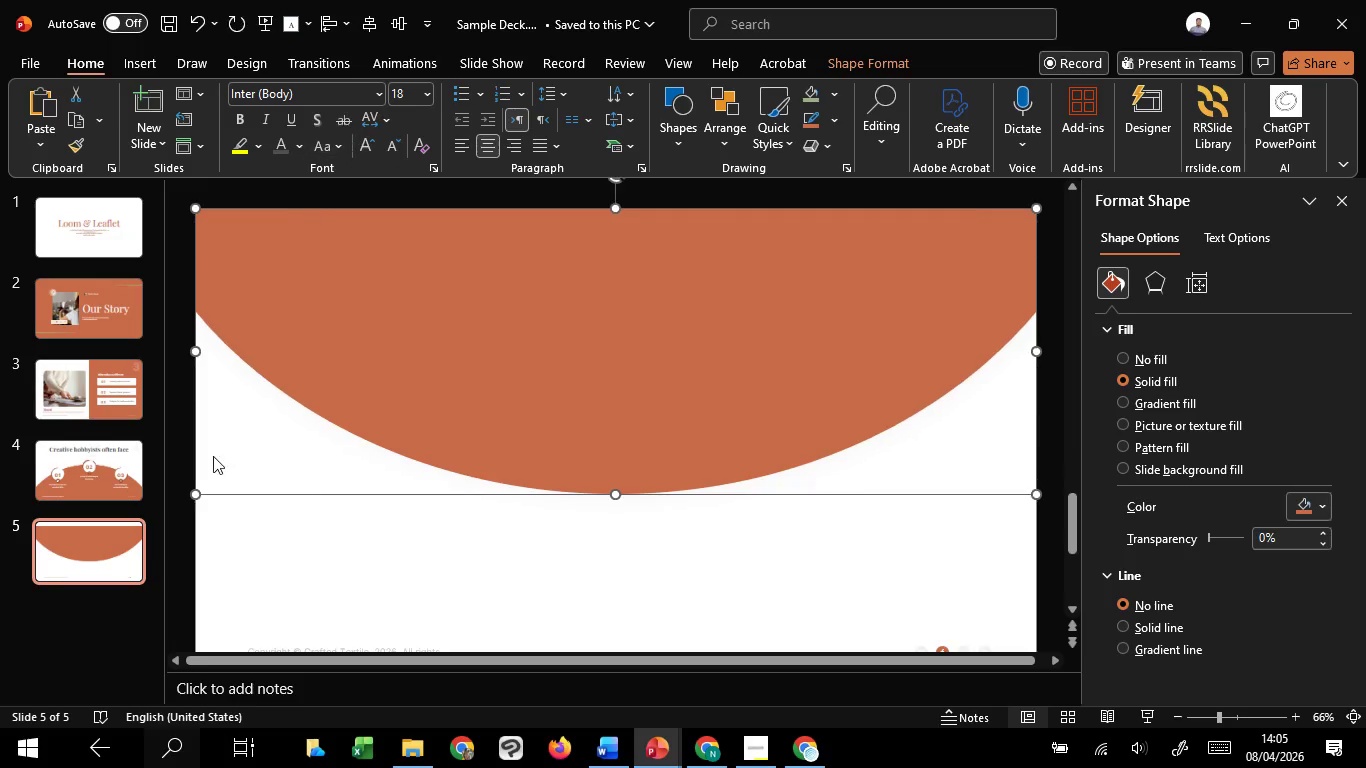 
left_click([103, 464])
 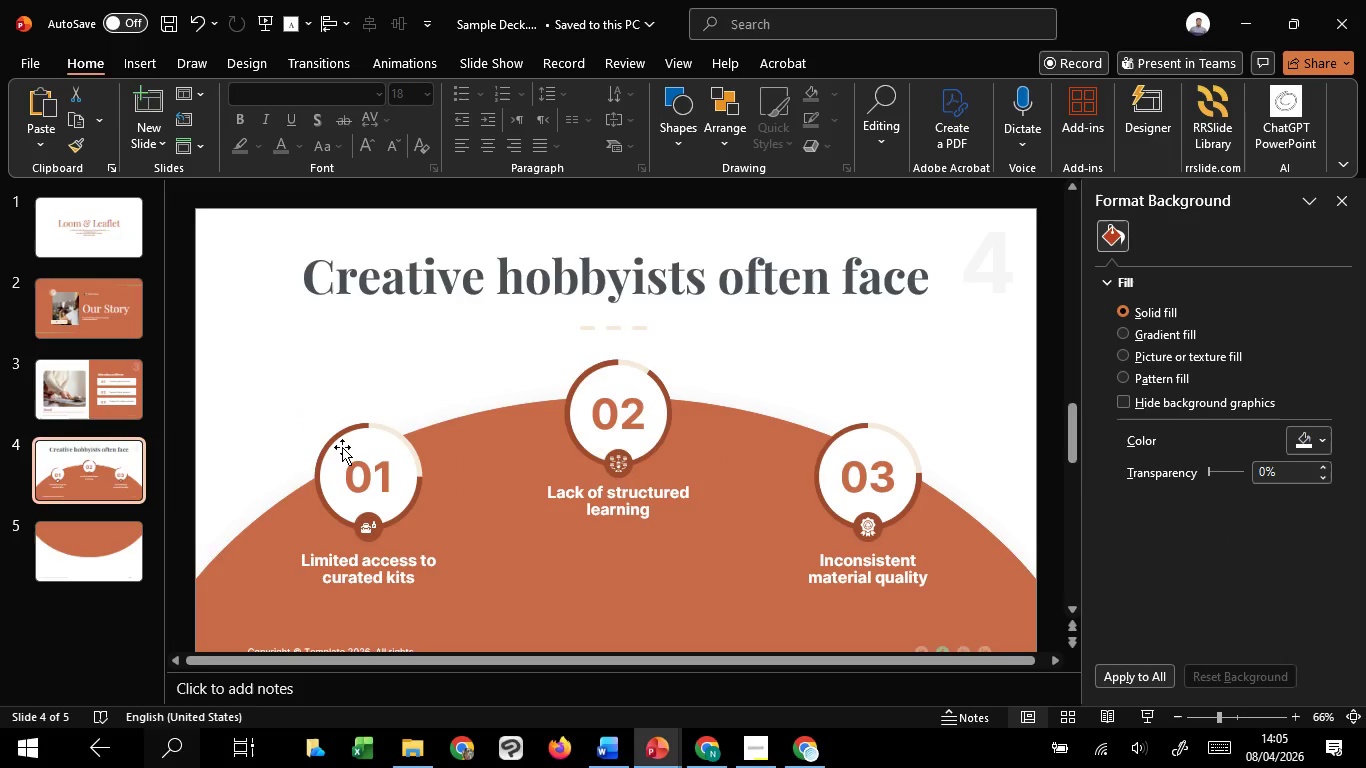 
left_click([342, 447])
 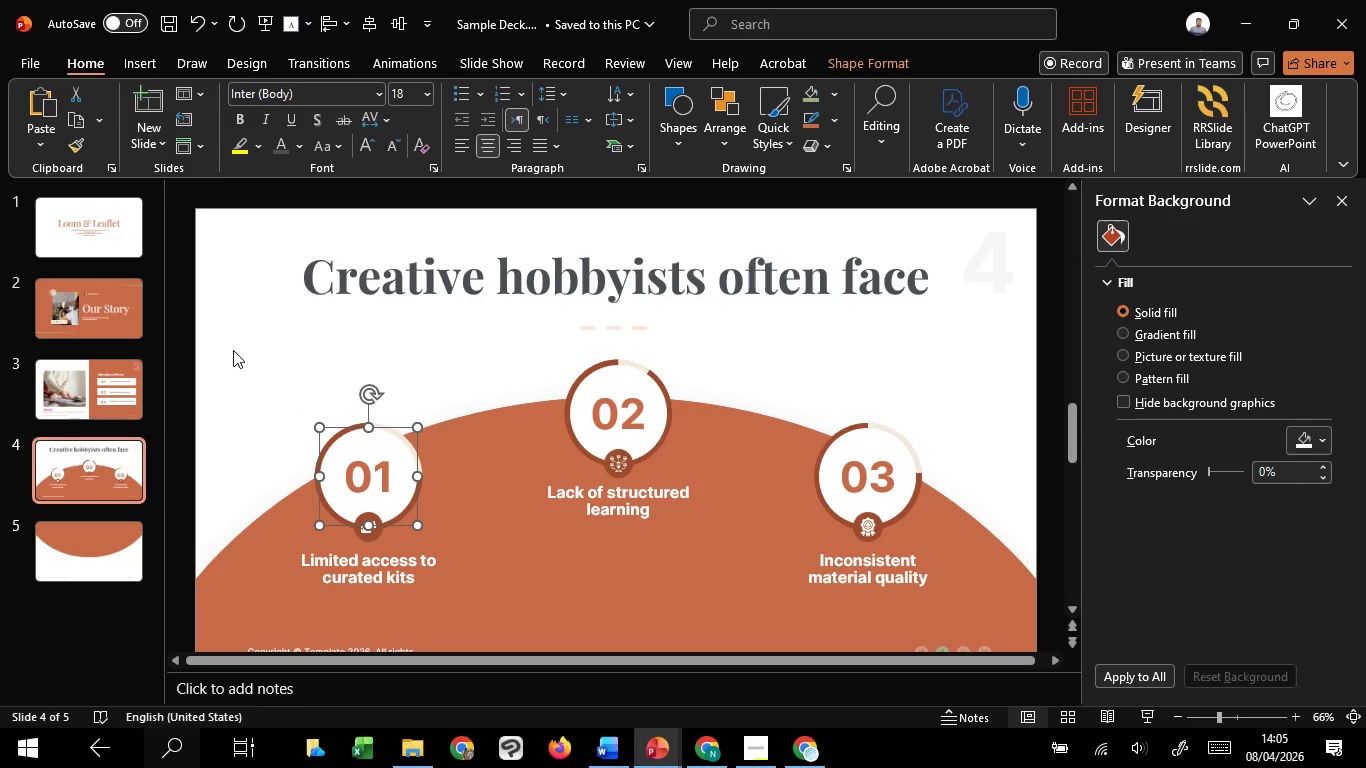 
left_click_drag(start_coordinate=[233, 350], to_coordinate=[473, 564])
 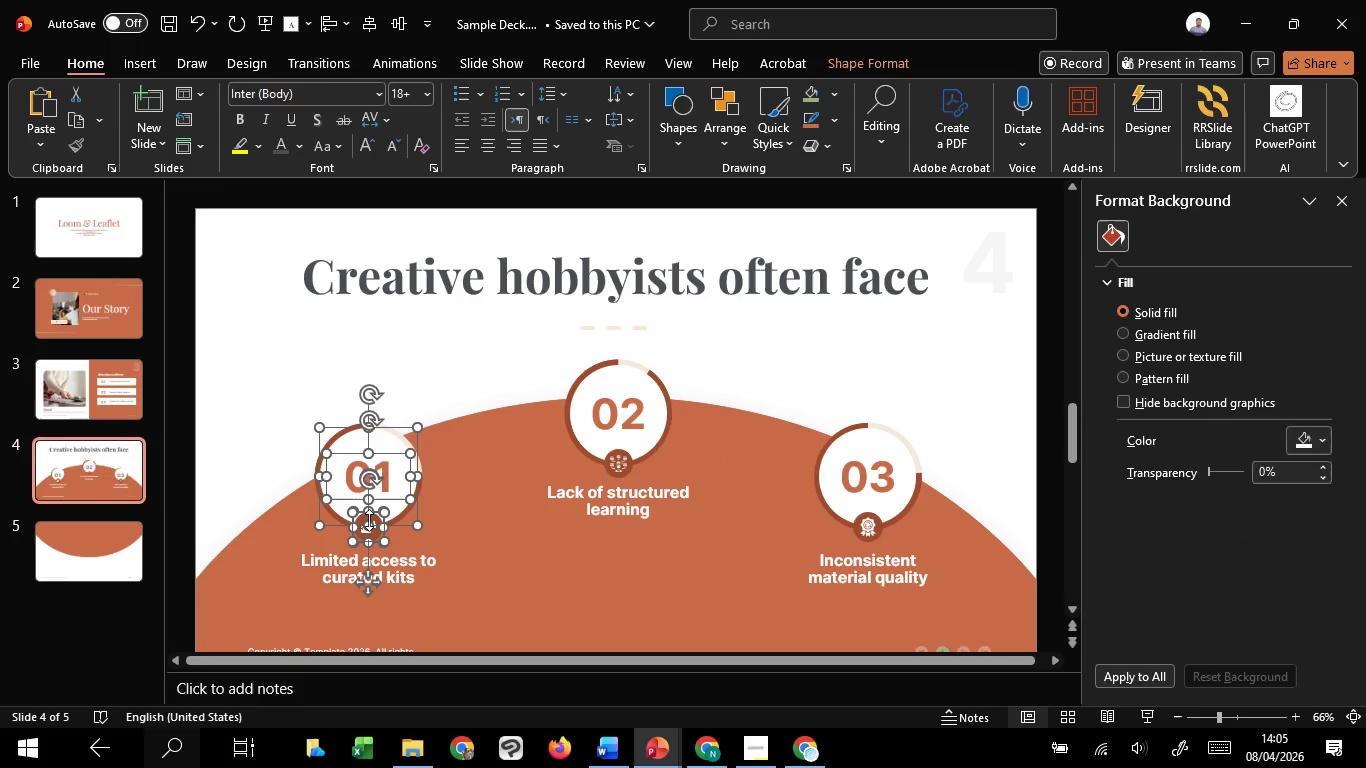 
hold_key(key=ShiftLeft, duration=1.08)
left_click([272, 462])
 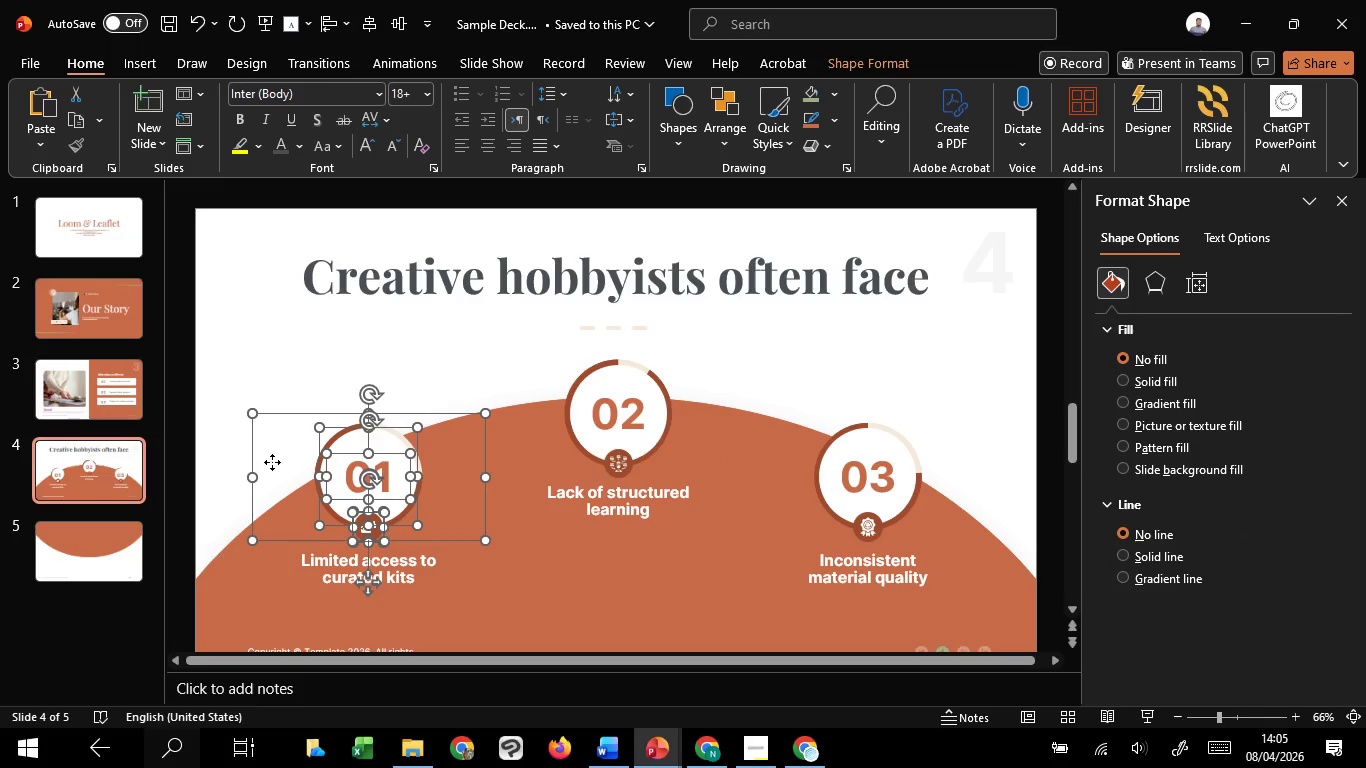 
key(Control+C)
 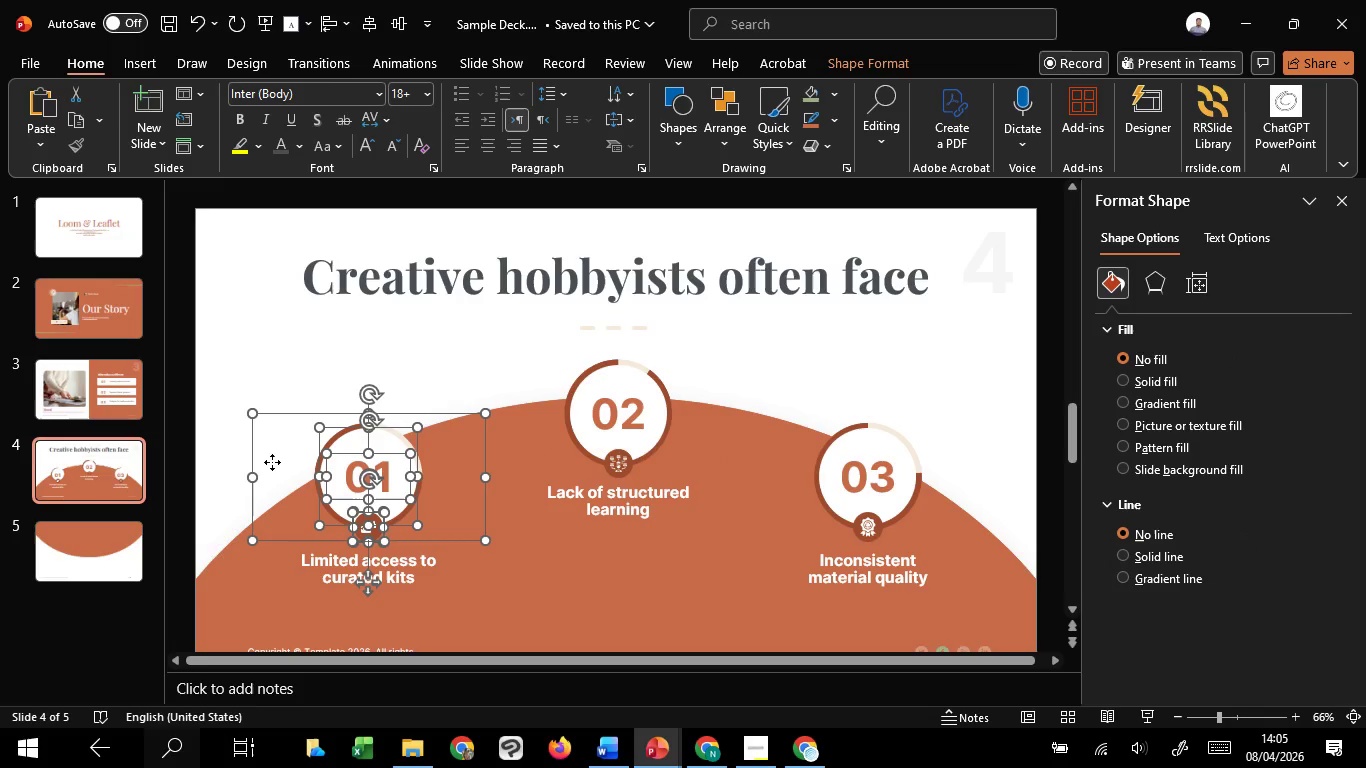 
key(Control+C)
 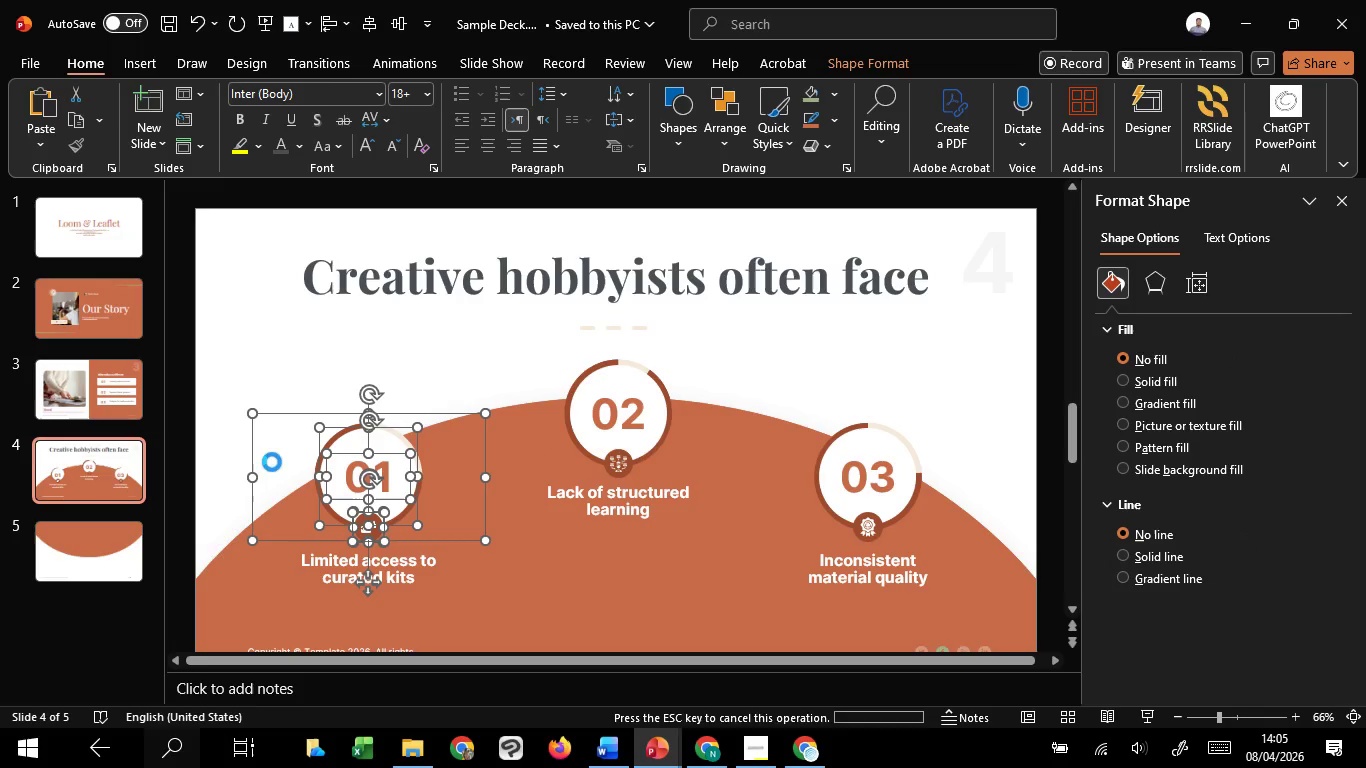 
key(Control+C)
 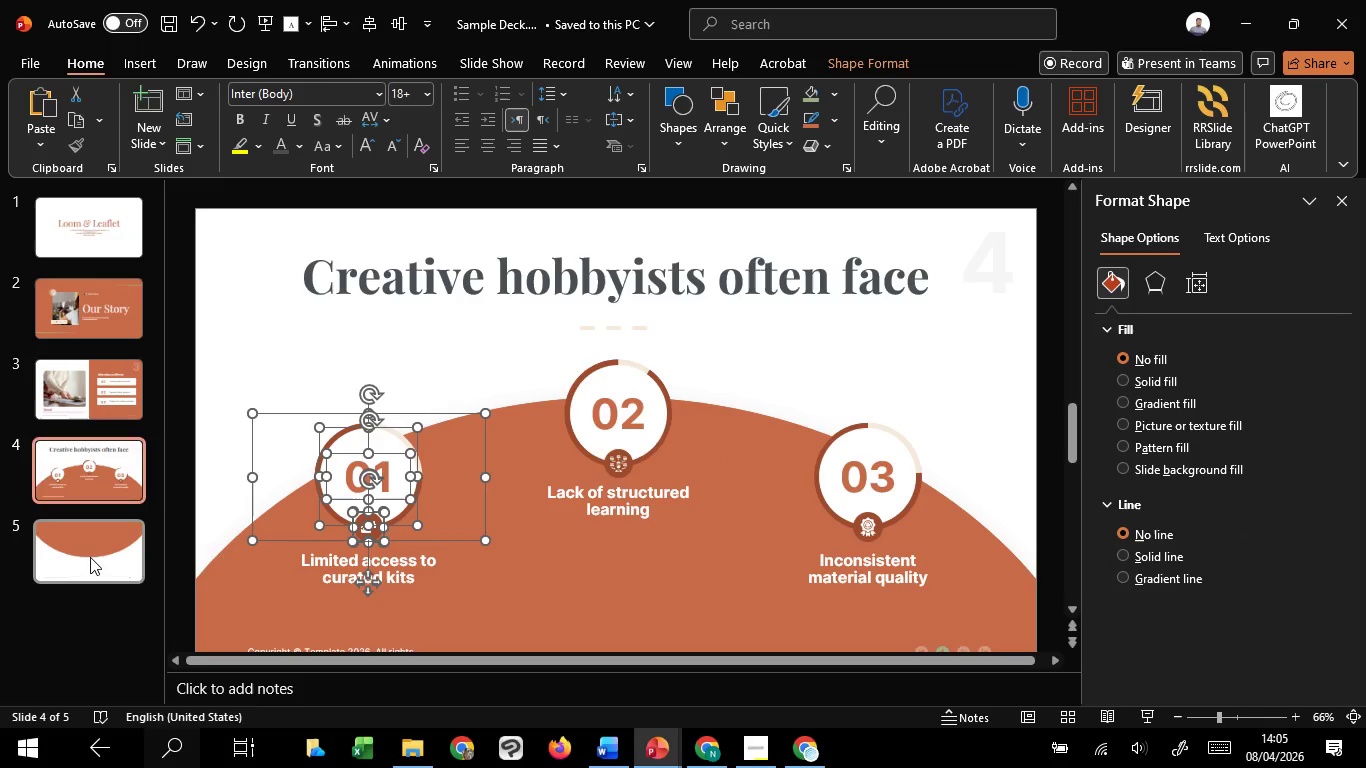 
left_click([90, 557])
 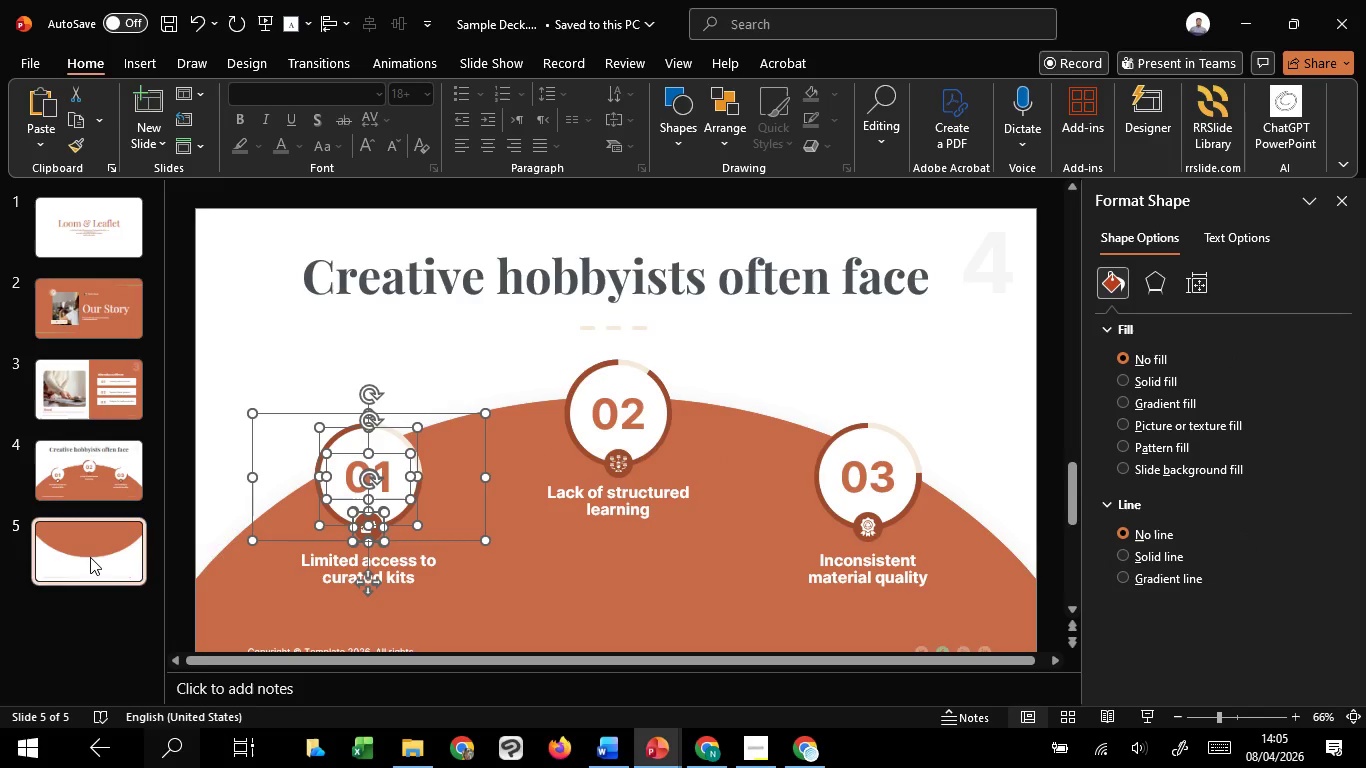 
hold_key(key=ControlLeft, duration=1.56)
 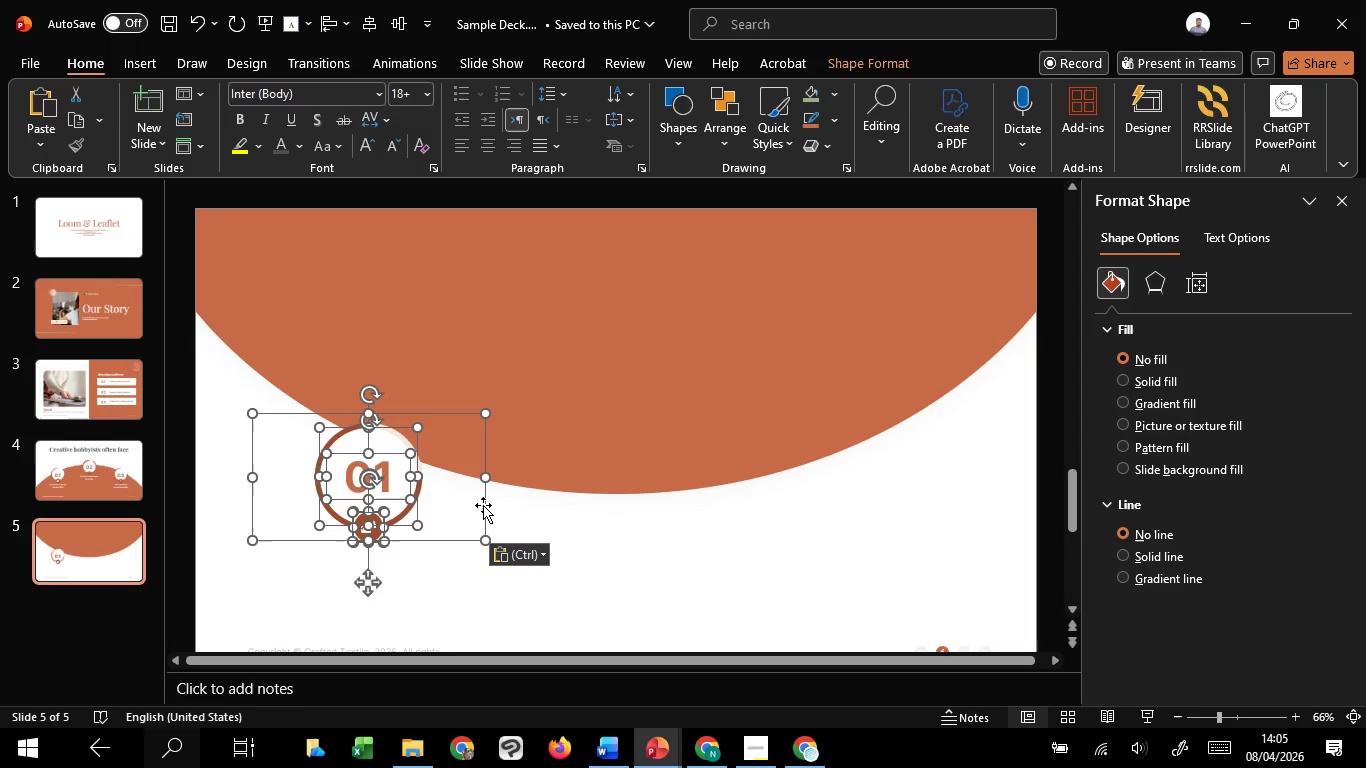 
hold_key(key=ShiftLeft, duration=1.52)
left_click_drag(start_coordinate=[483, 505], to_coordinate=[479, 476])
 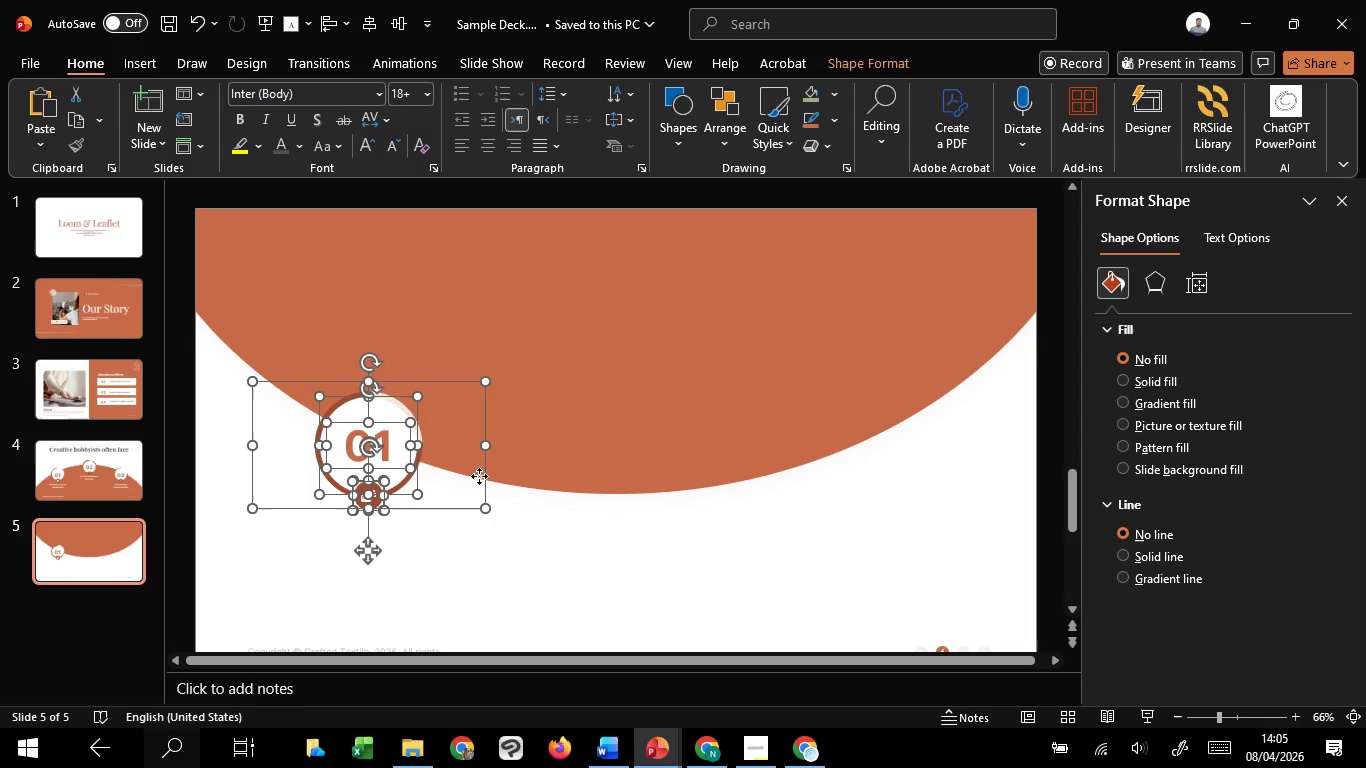 
hold_key(key=ShiftLeft, duration=1.52)
 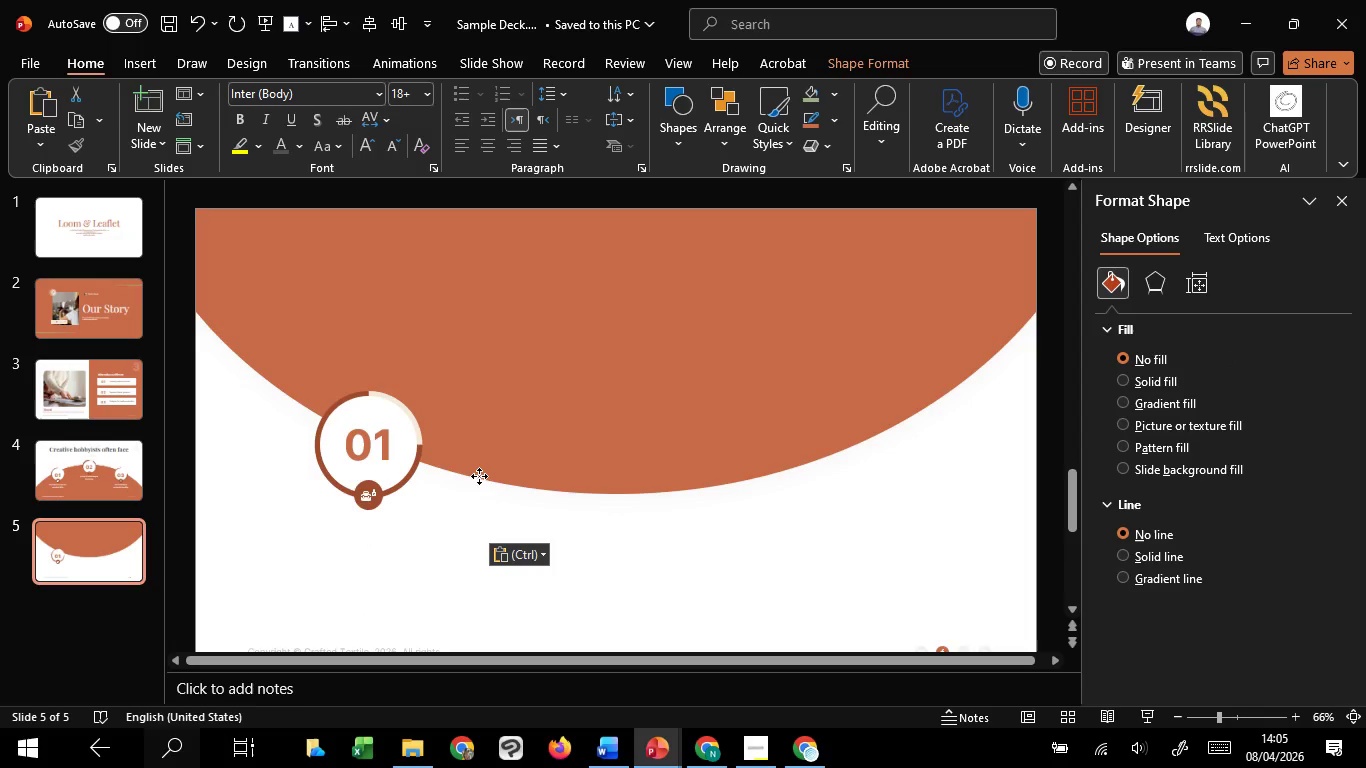 
hold_key(key=ShiftLeft, duration=1.5)
 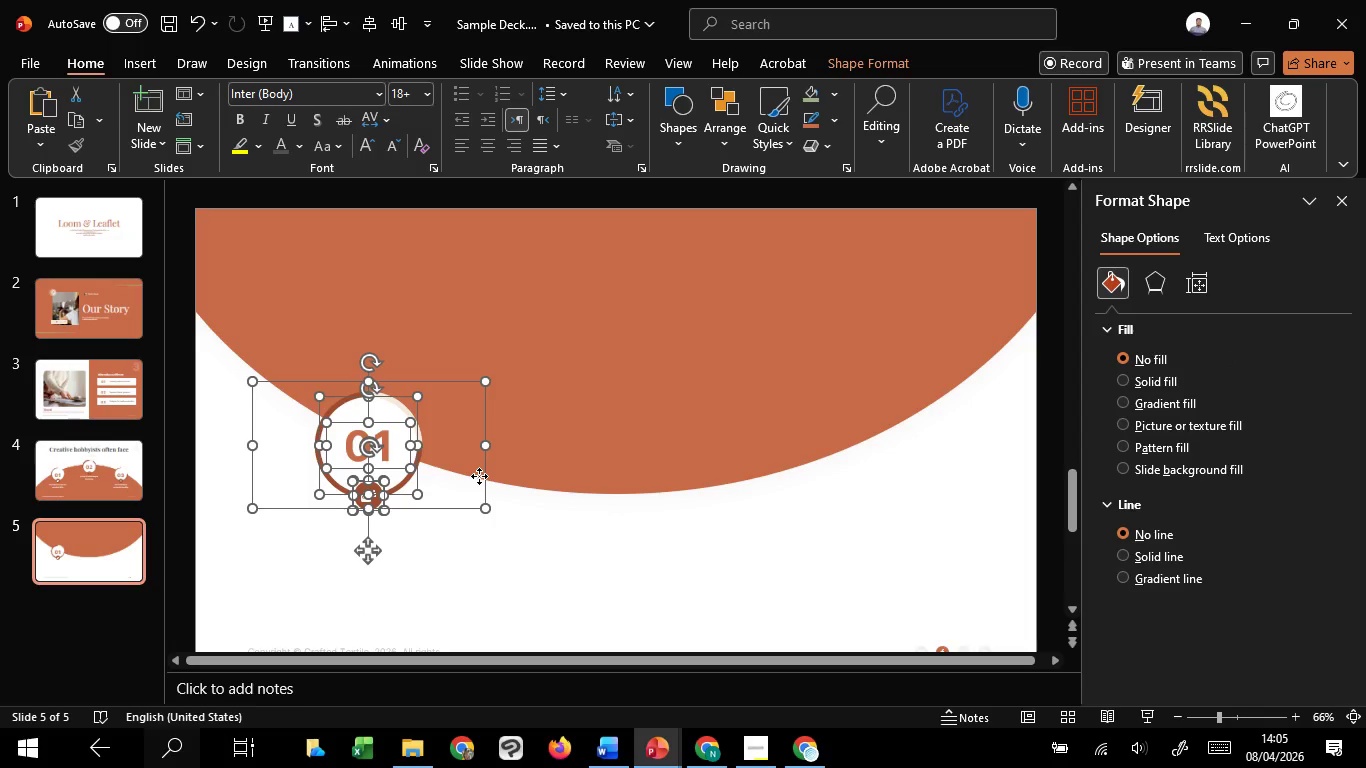 
hold_key(key=ShiftLeft, duration=1.53)
 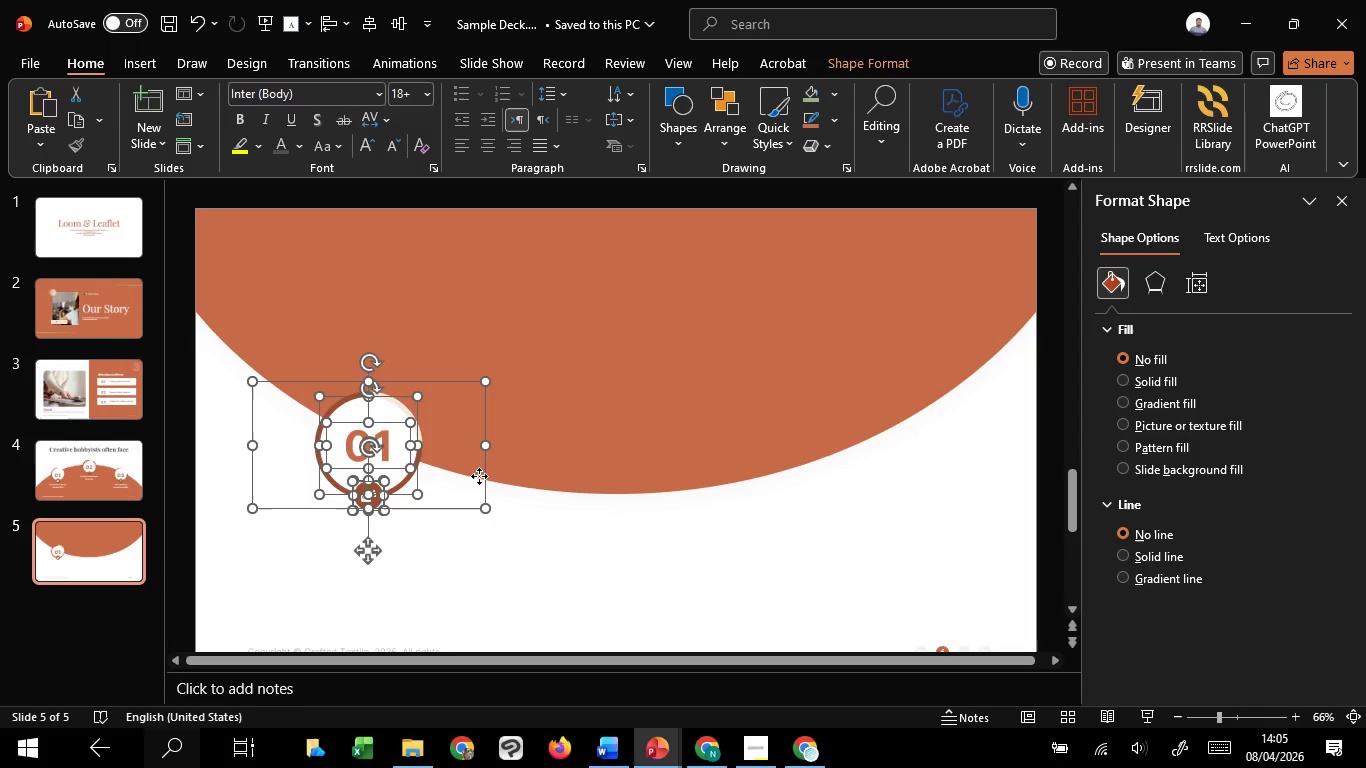 
hold_key(key=ShiftLeft, duration=1.08)
 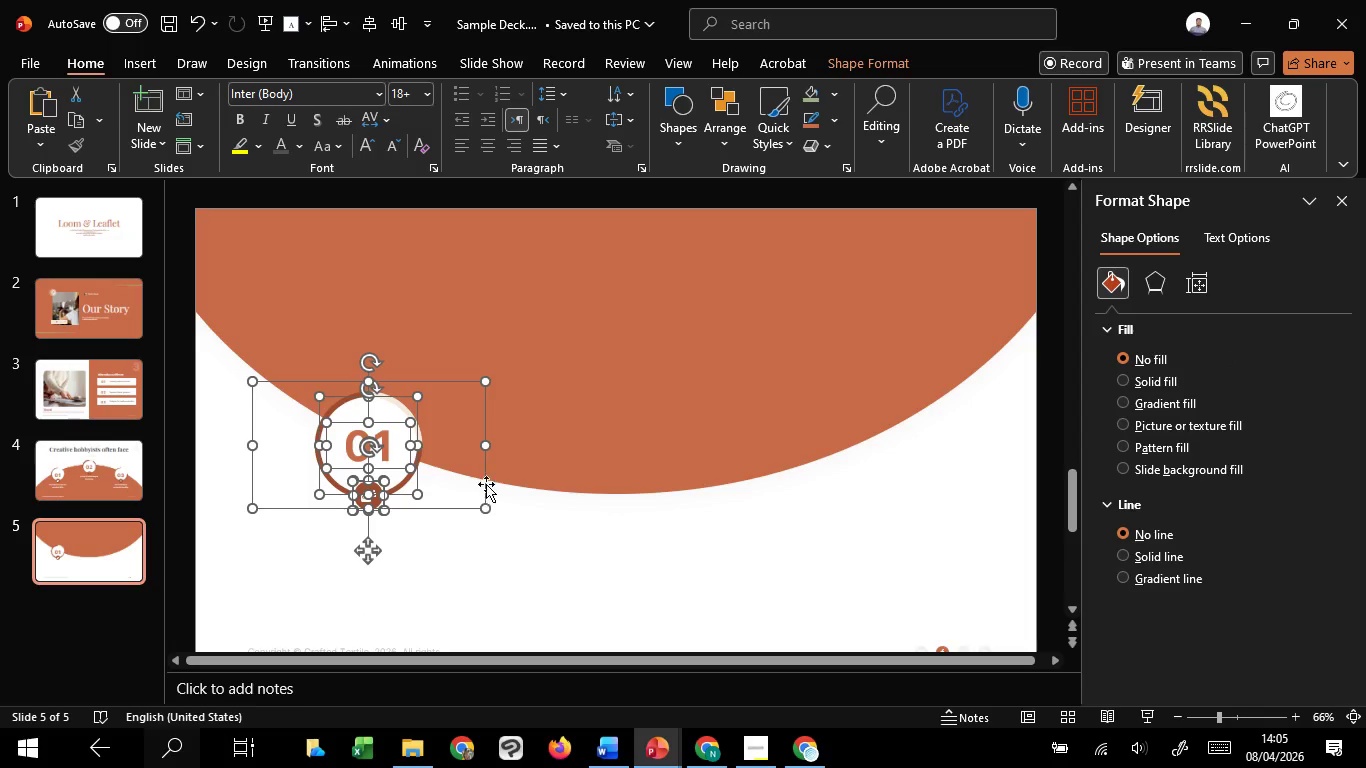 
hold_key(key=ControlLeft, duration=0.47)
 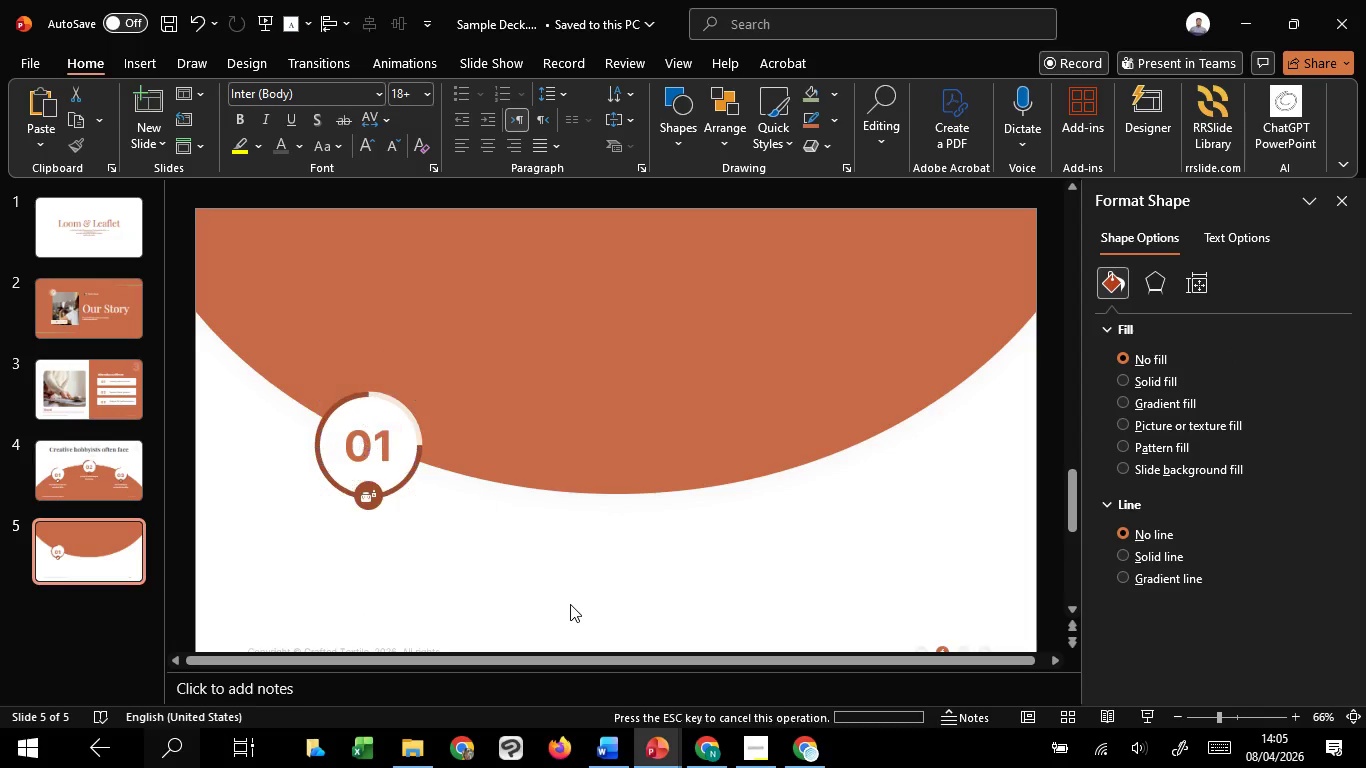 
left_click([570, 604])
 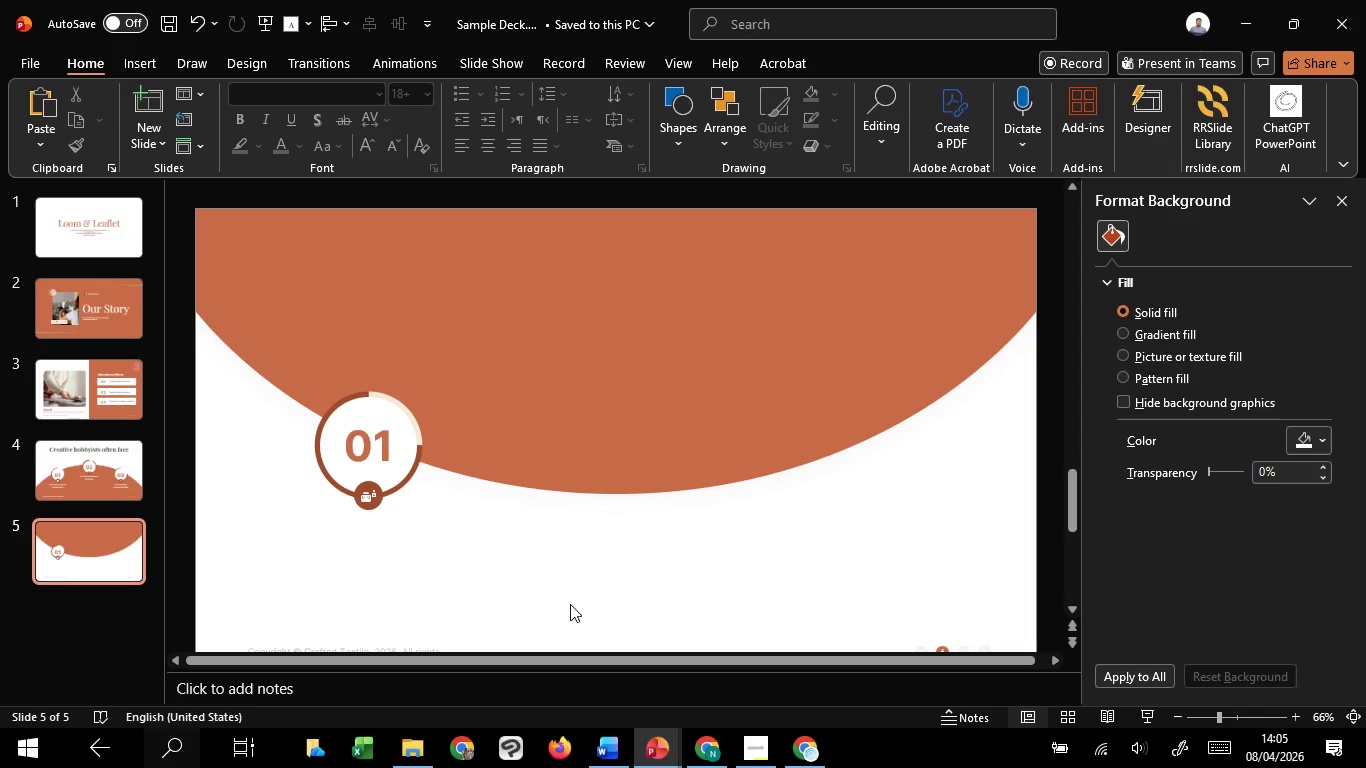 
key(Control+Z)
 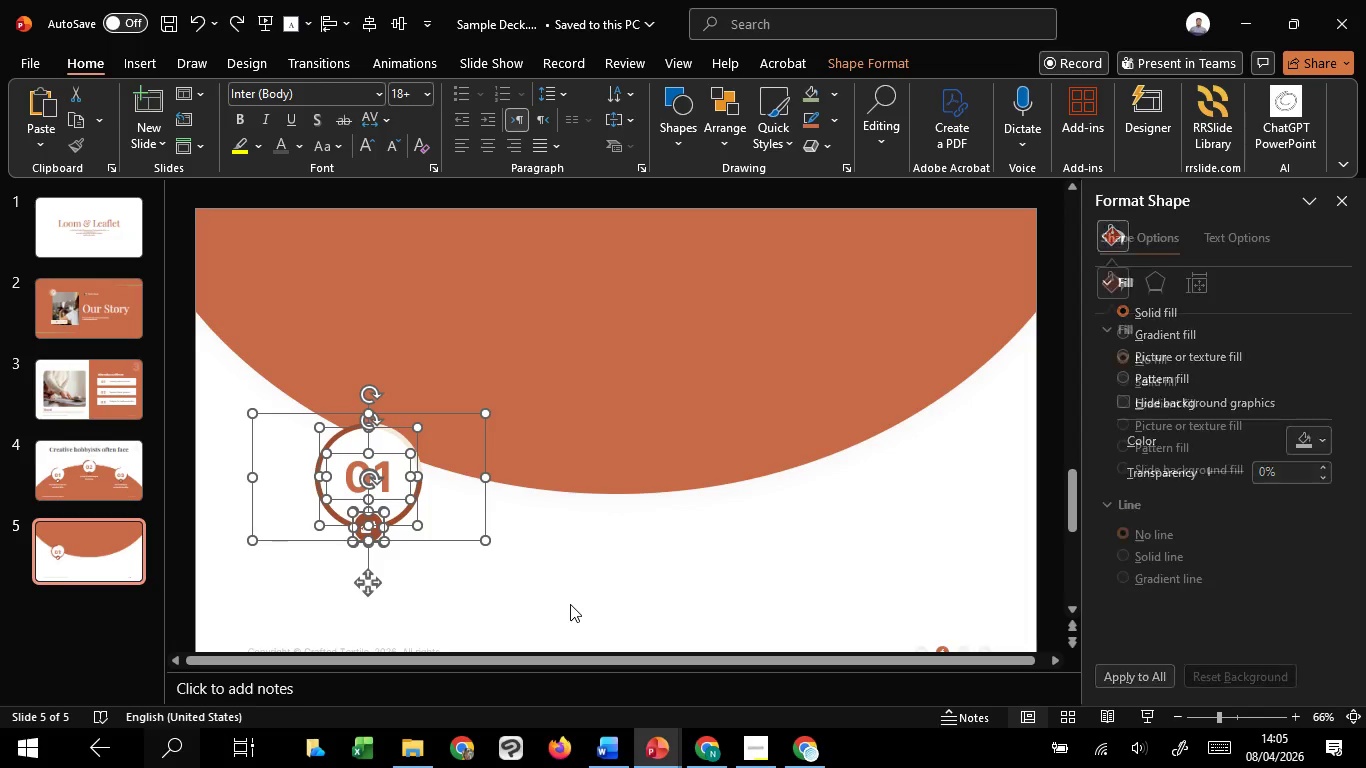 
key(Control+Z)
 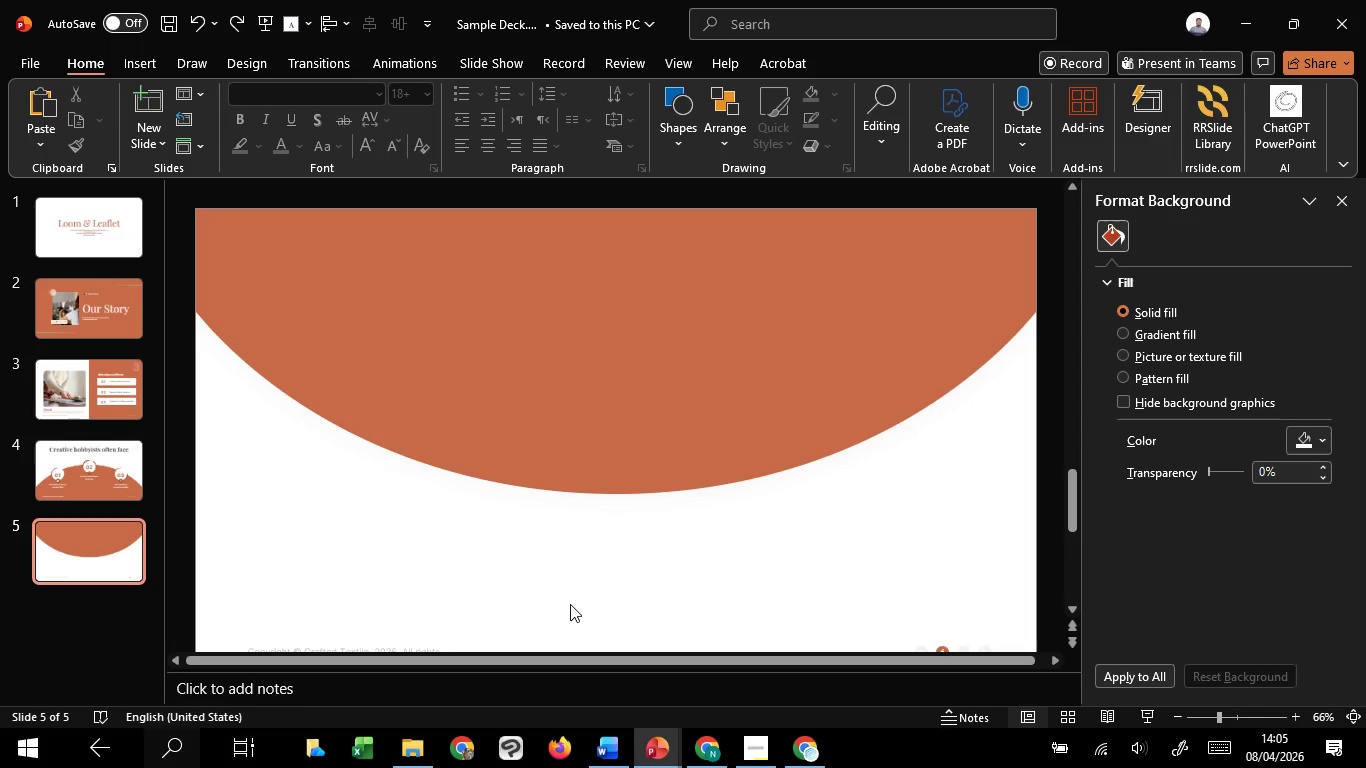 
scroll: coordinate [570, 604], scroll_direction: up, amount: 1.0
 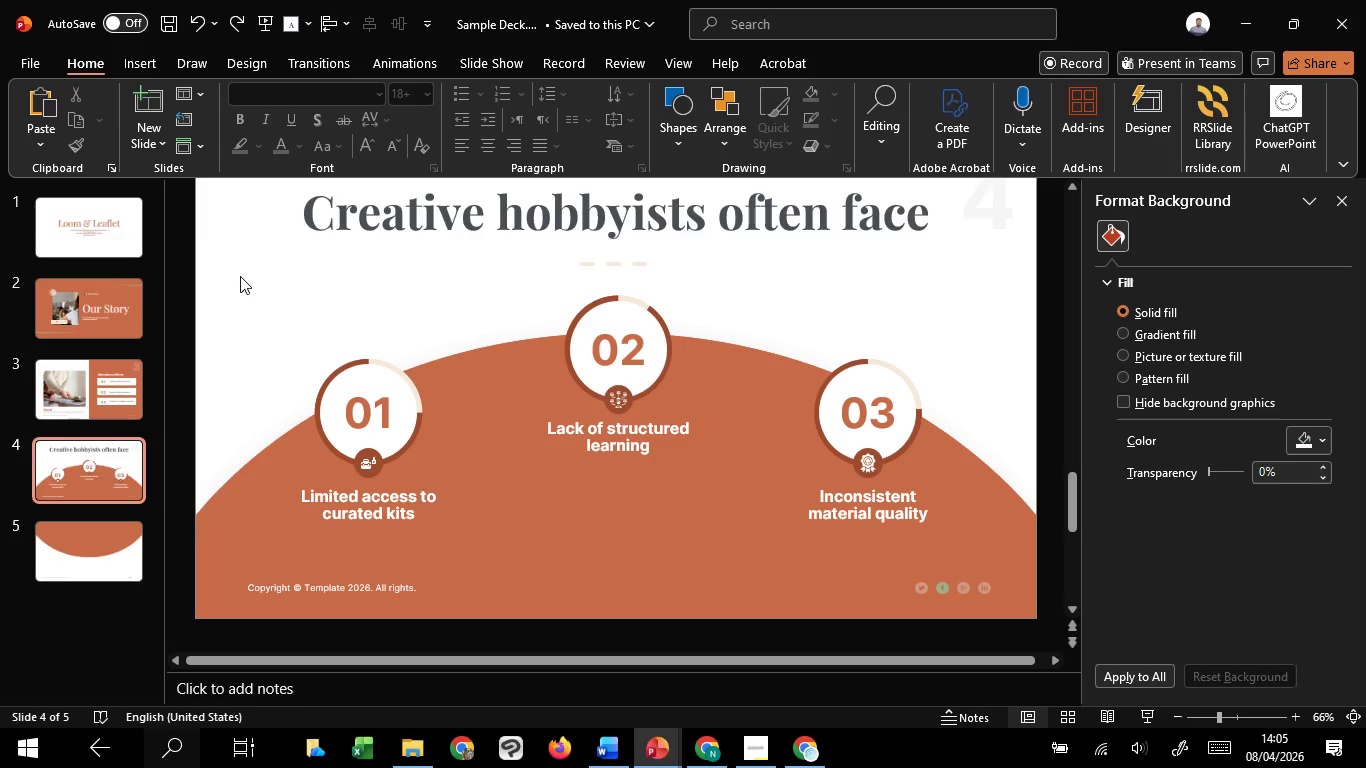 
left_click_drag(start_coordinate=[225, 276], to_coordinate=[1076, 570])
 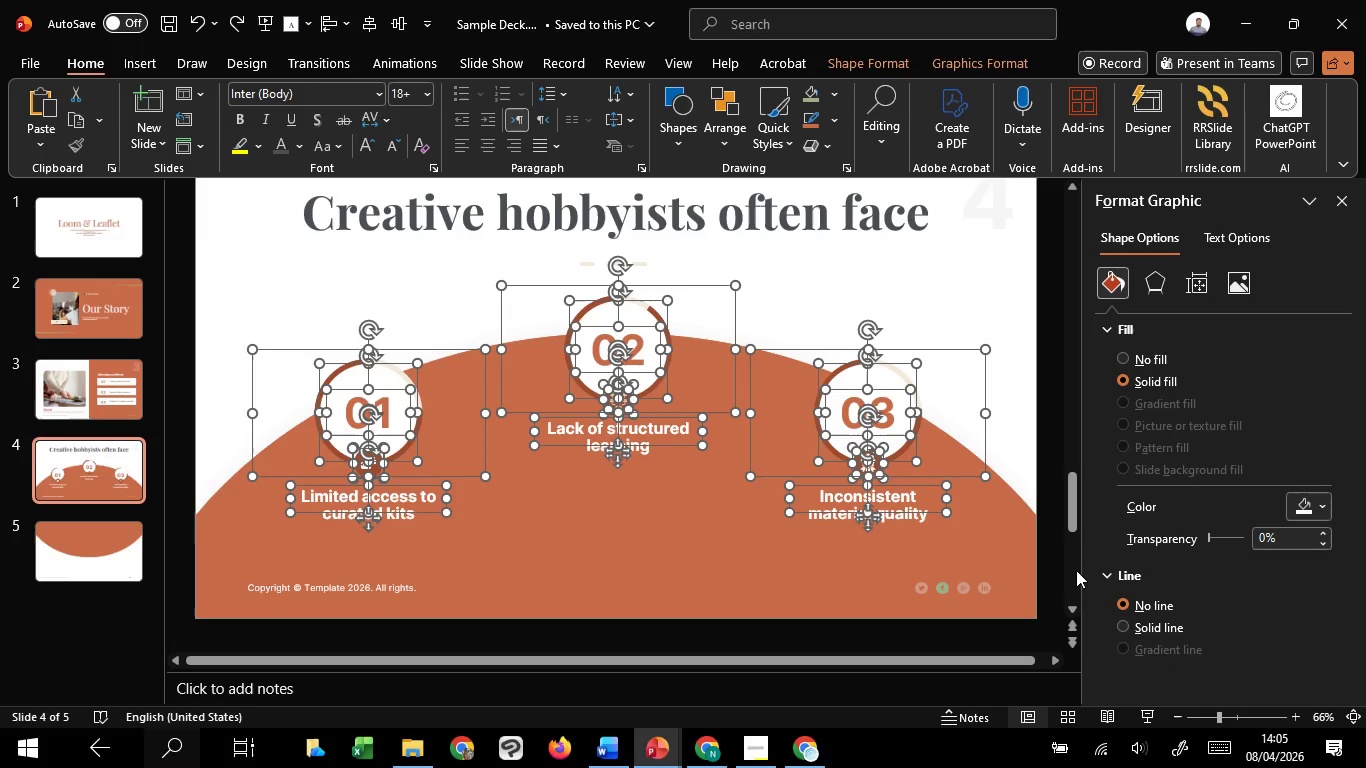 
key(Control+C)
 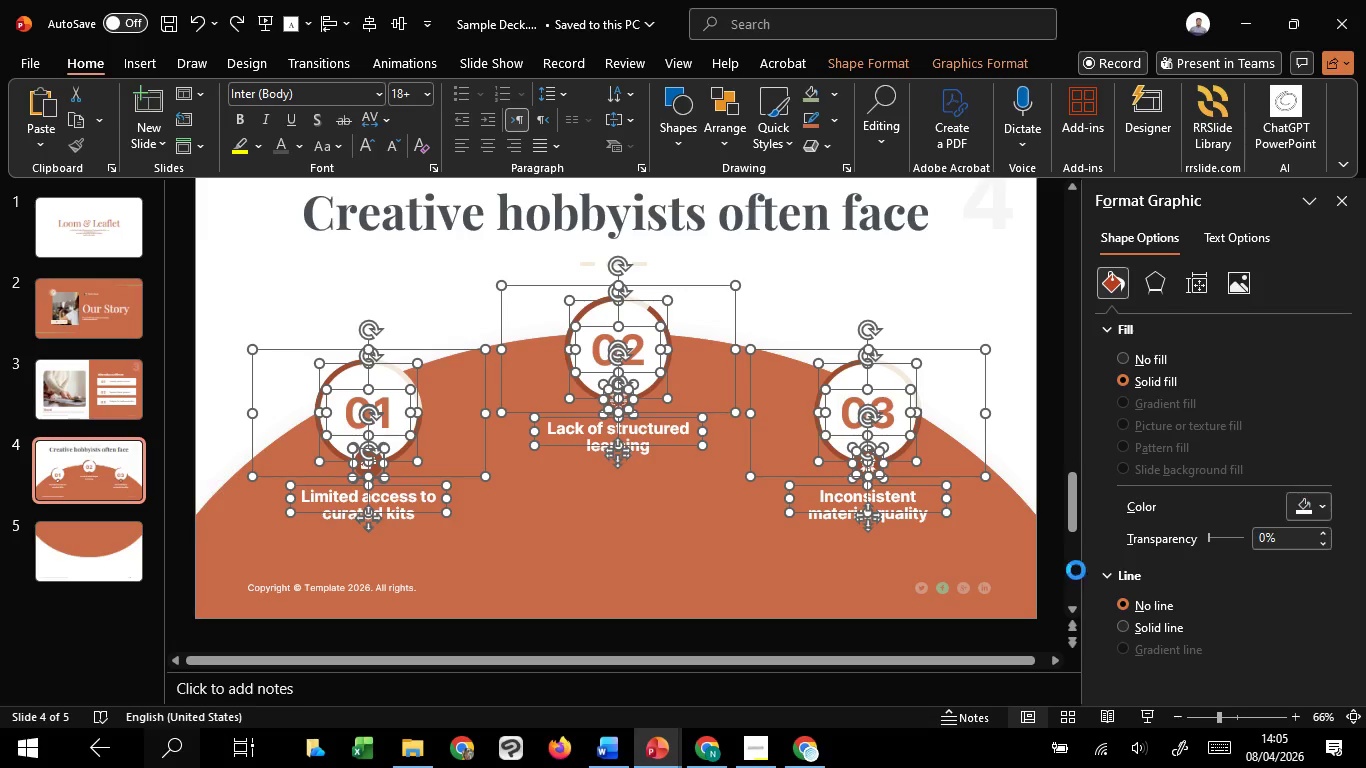 
key(Control+C)
 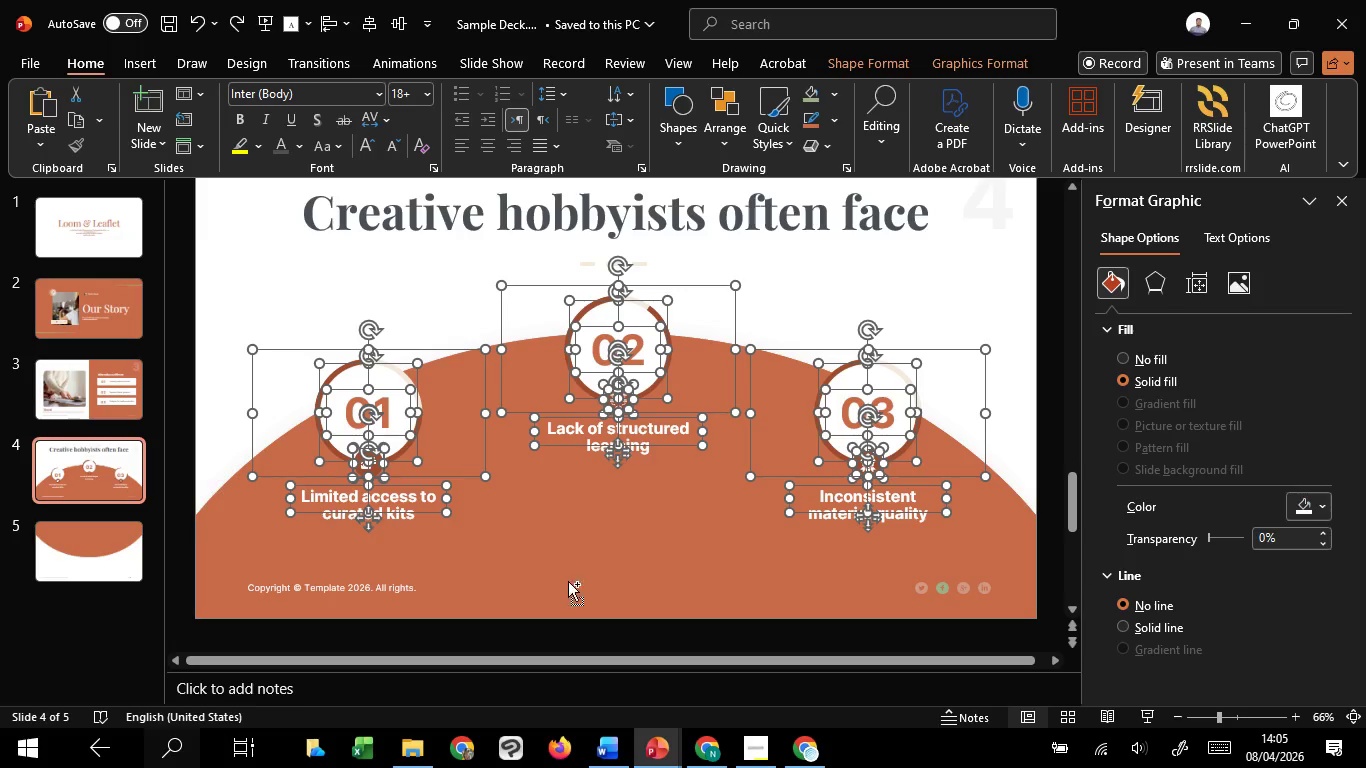 
key(Control+C)
 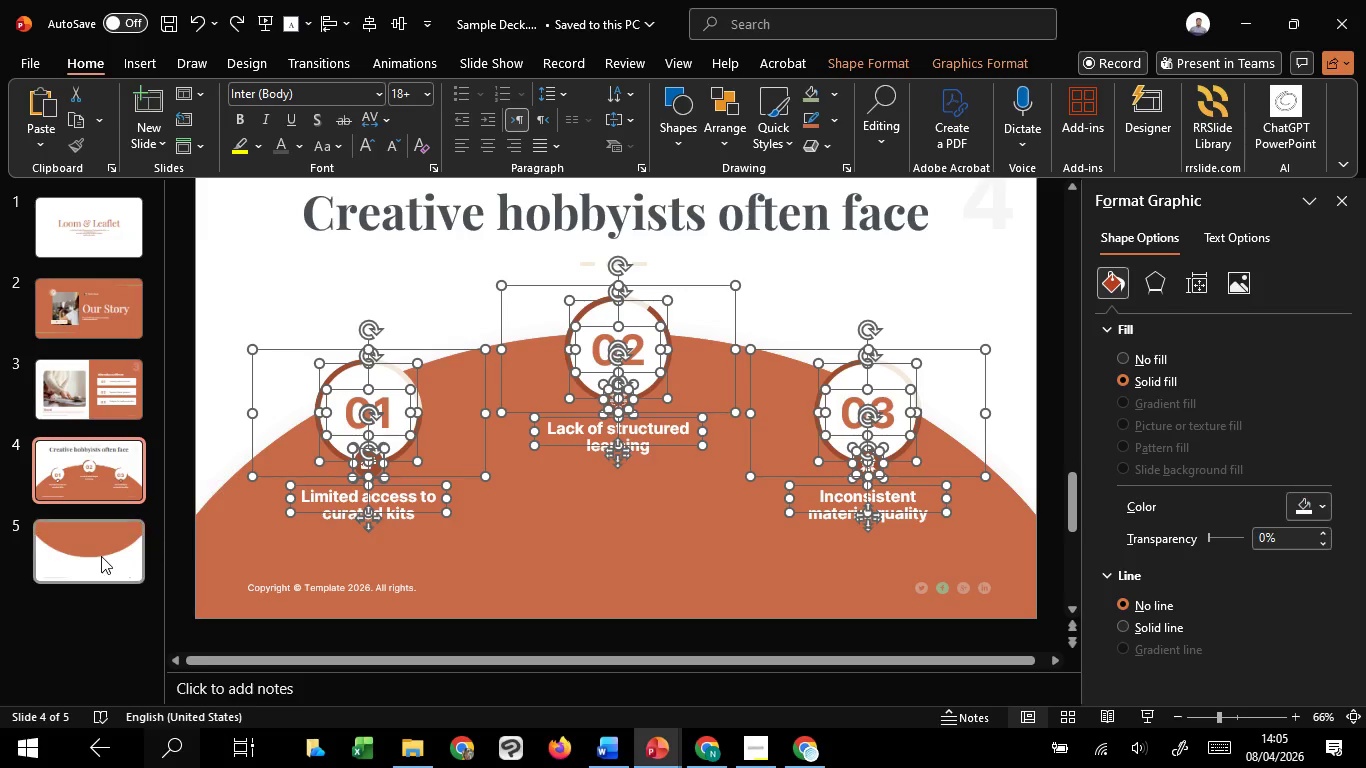 
left_click([101, 556])
 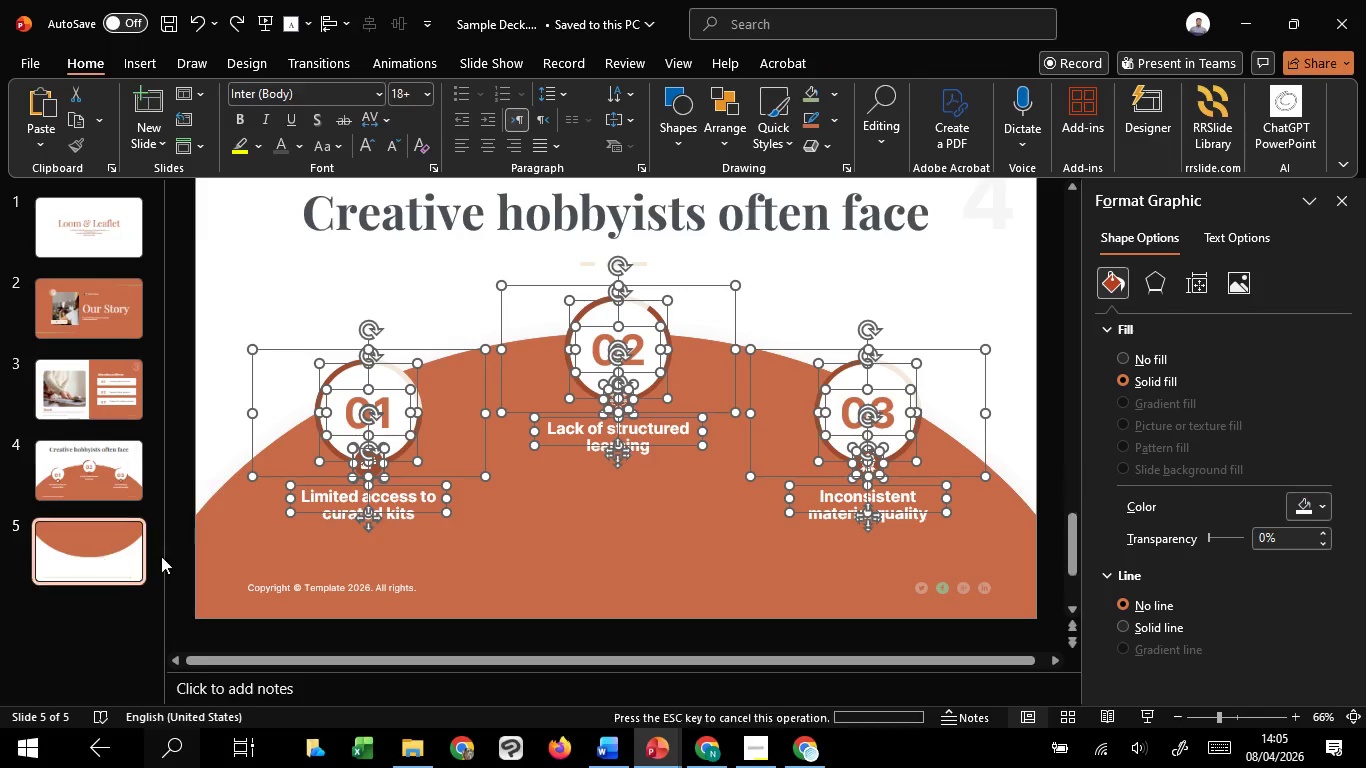 
key(Control+V)
 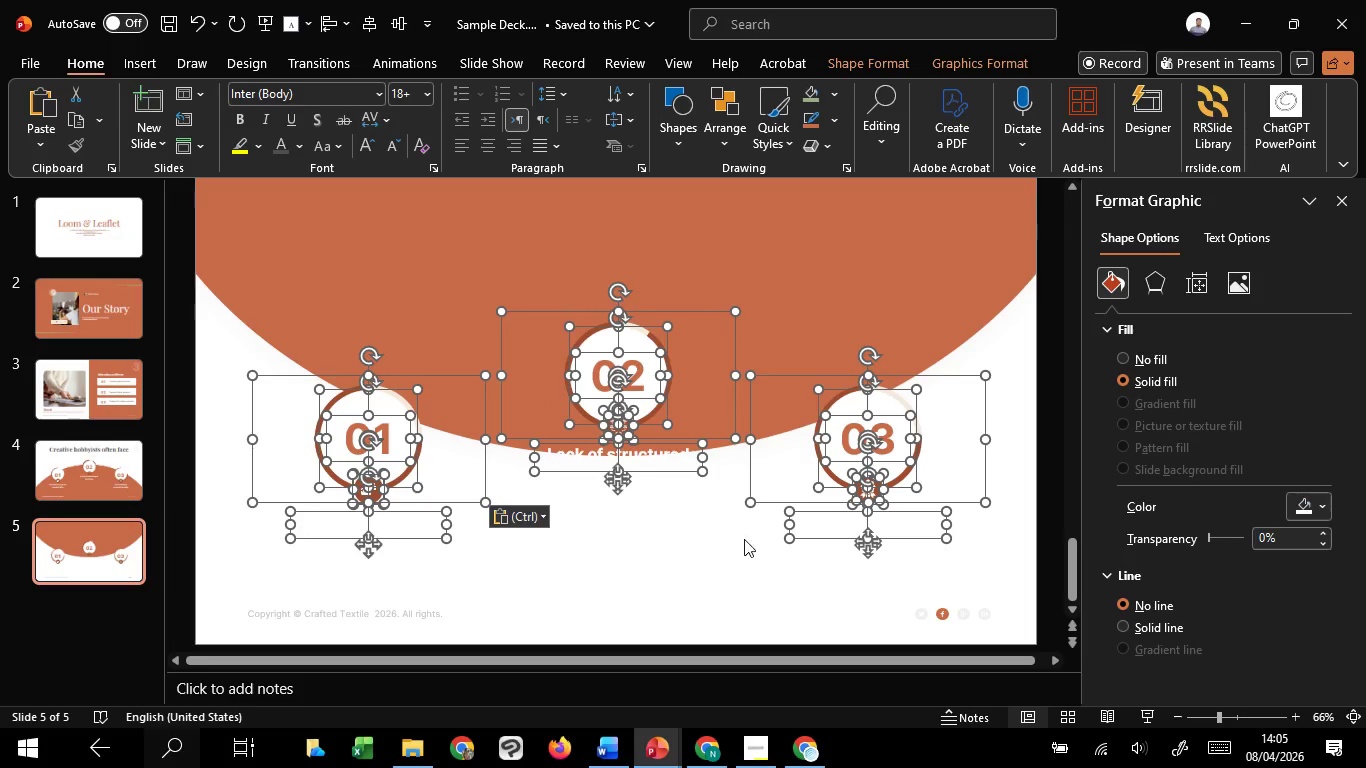 
hold_key(key=ShiftLeft, duration=1.52)
 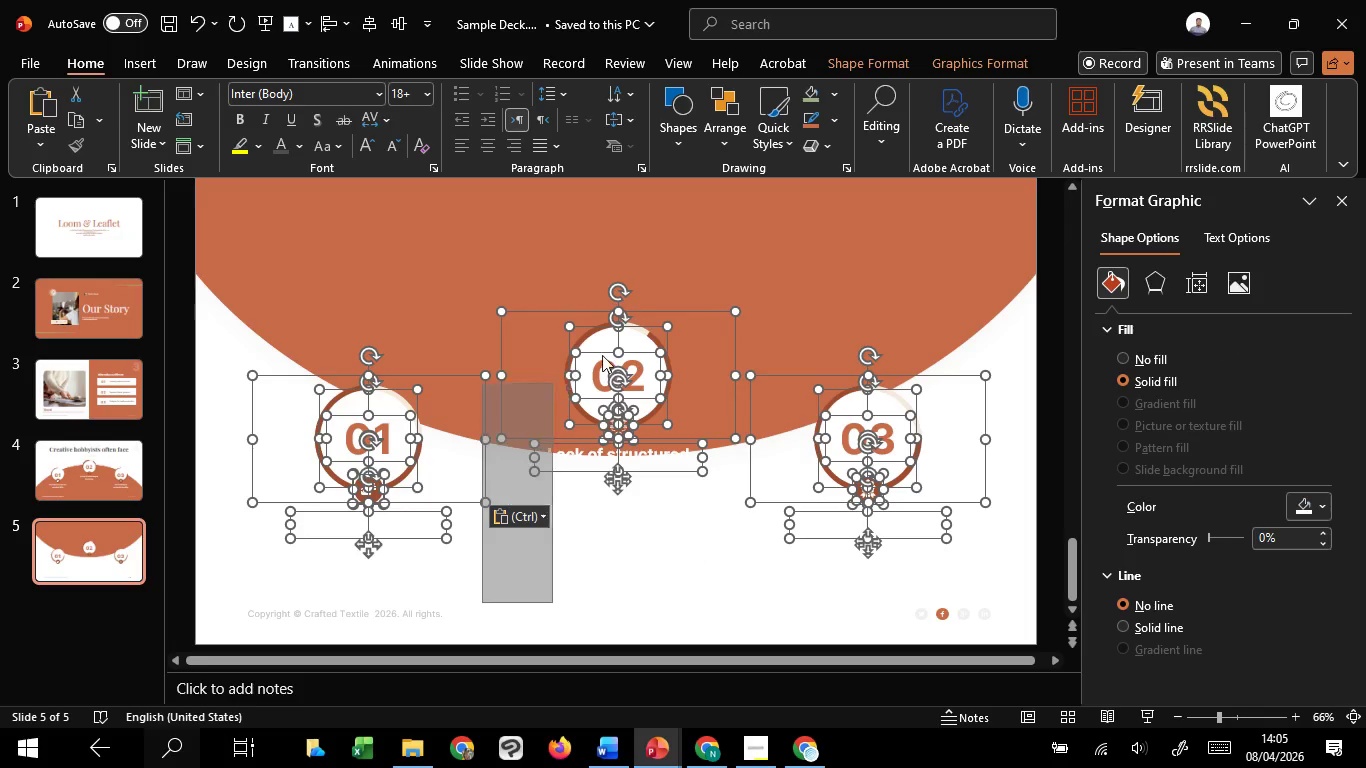 
hold_key(key=ShiftLeft, duration=1.53)
left_click_drag(start_coordinate=[483, 603], to_coordinate=[755, 262])
 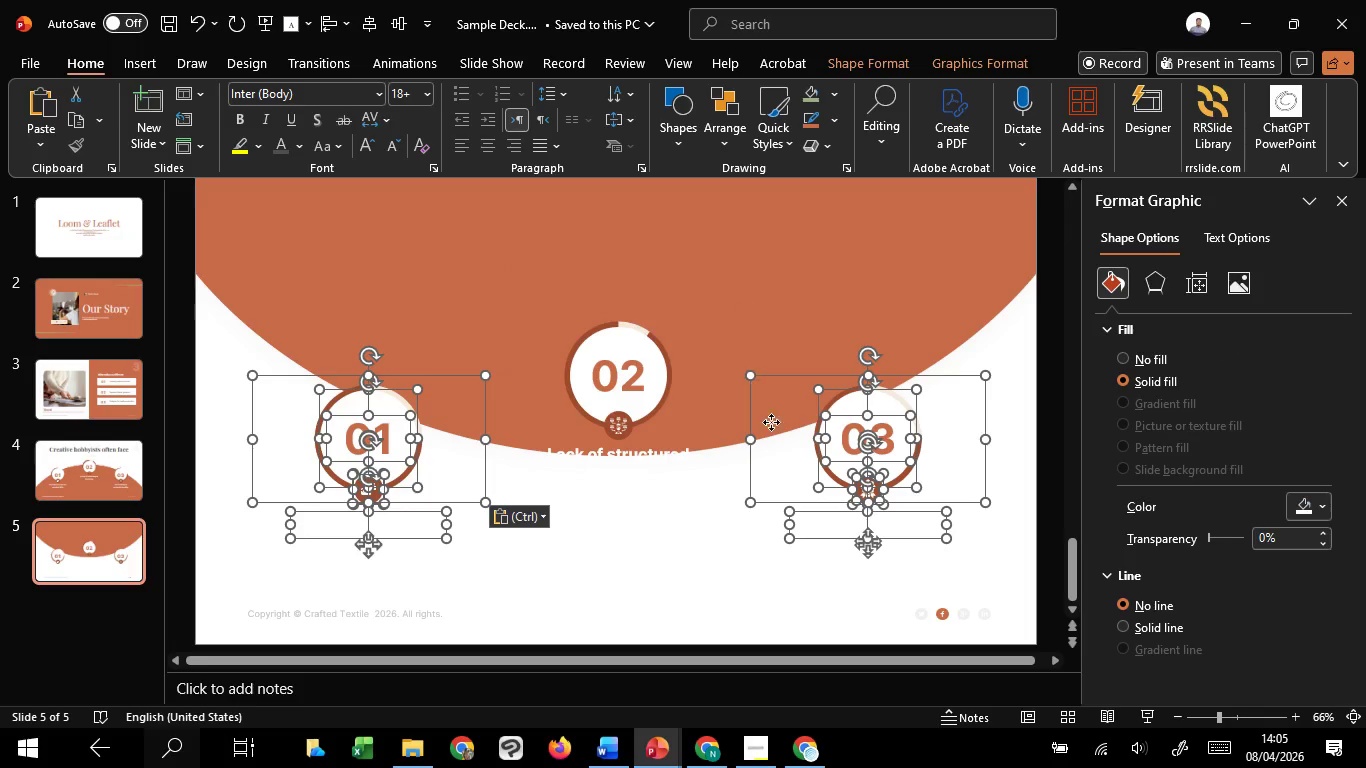 
hold_key(key=ShiftLeft, duration=1.51)
left_click_drag(start_coordinate=[799, 502], to_coordinate=[803, 463])
 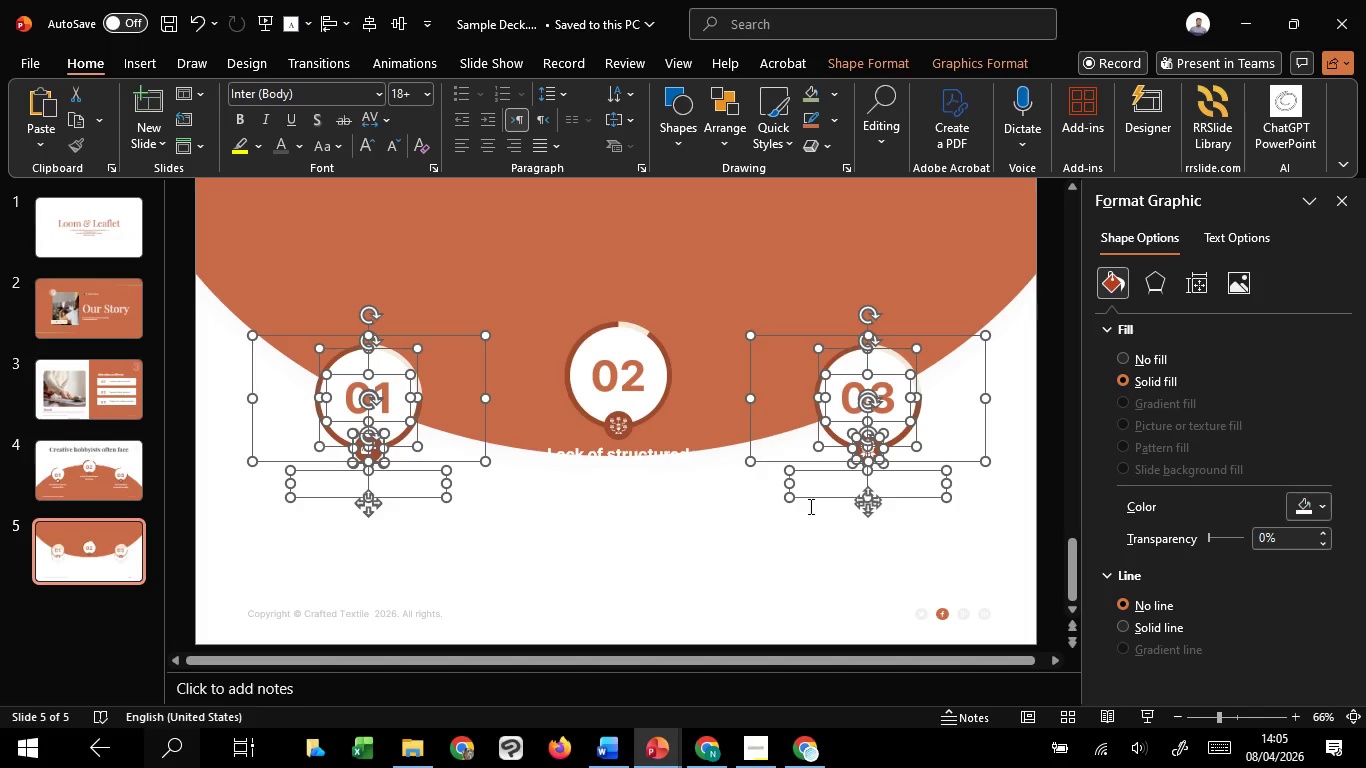 
hold_key(key=ShiftLeft, duration=1.5)
 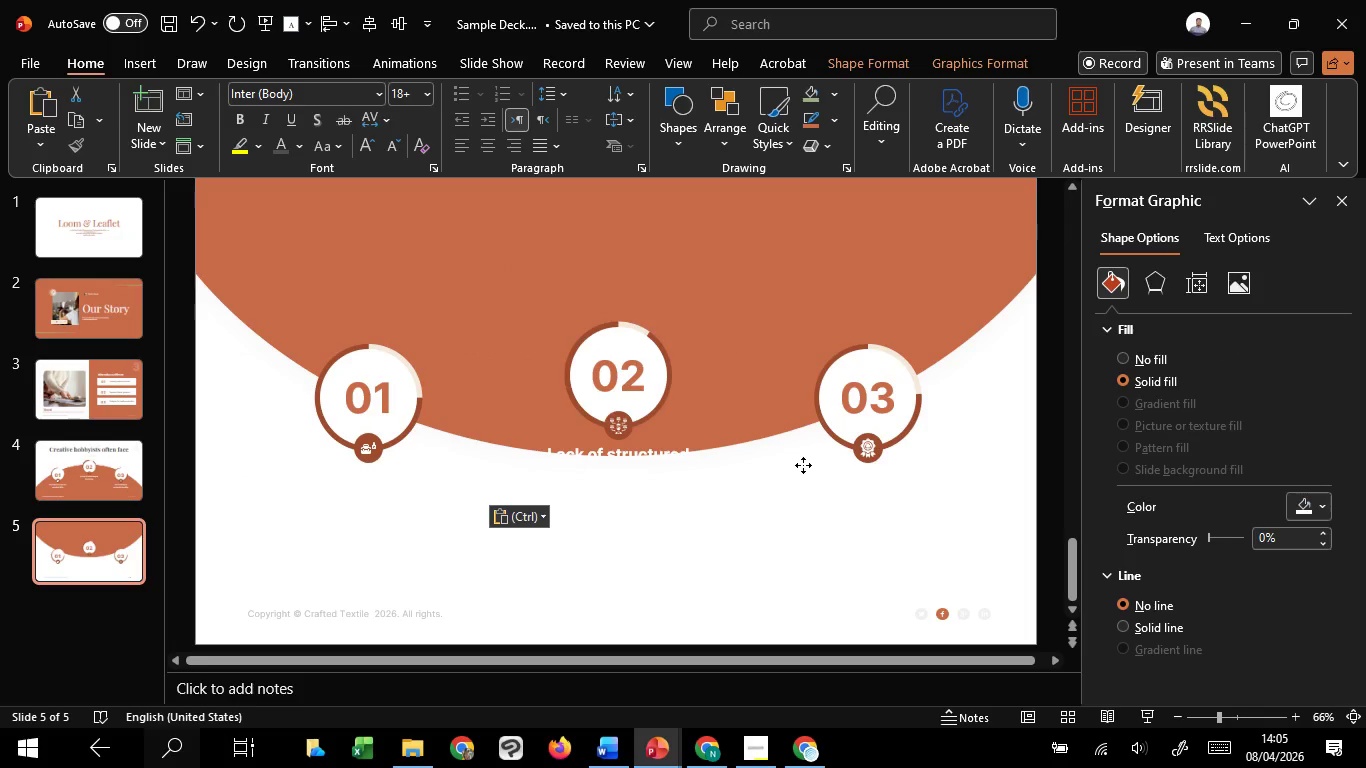 
hold_key(key=ShiftLeft, duration=1.52)
 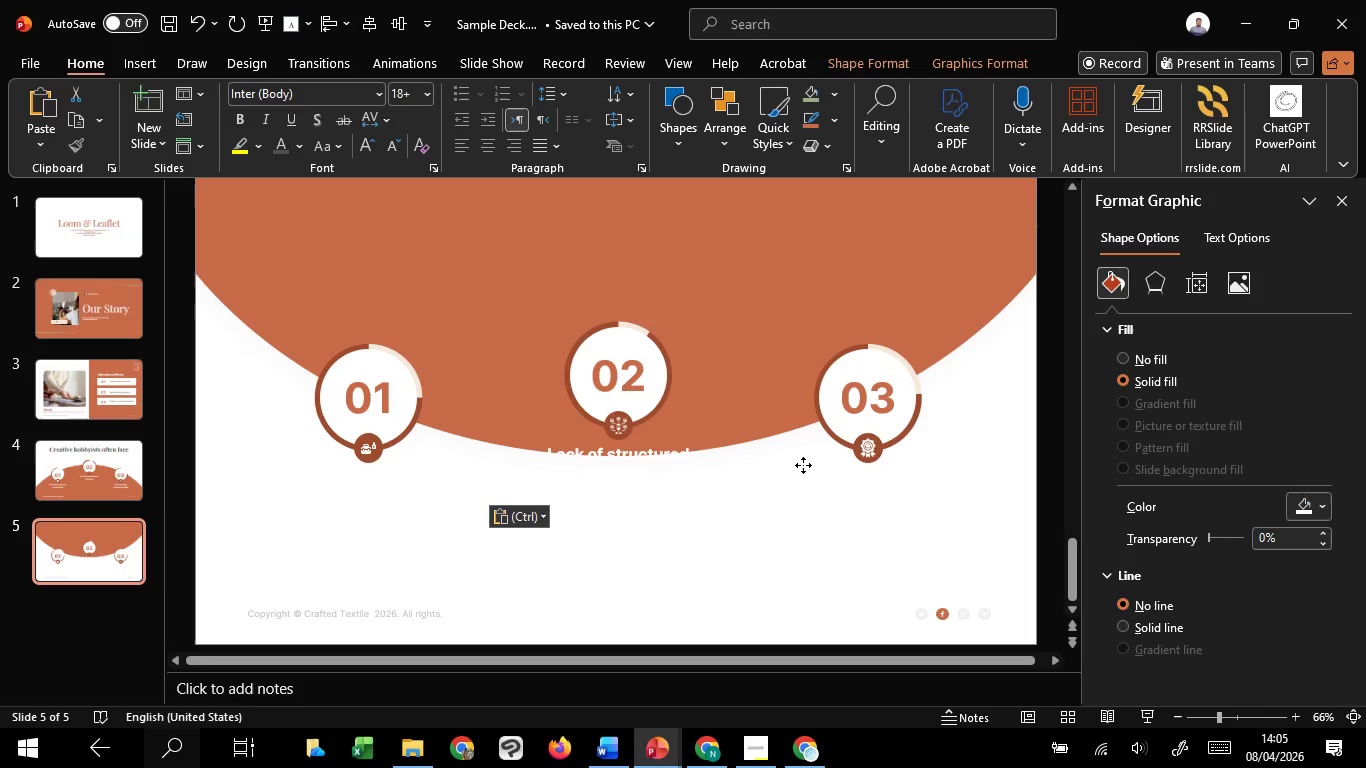 
hold_key(key=ShiftLeft, duration=1.5)
 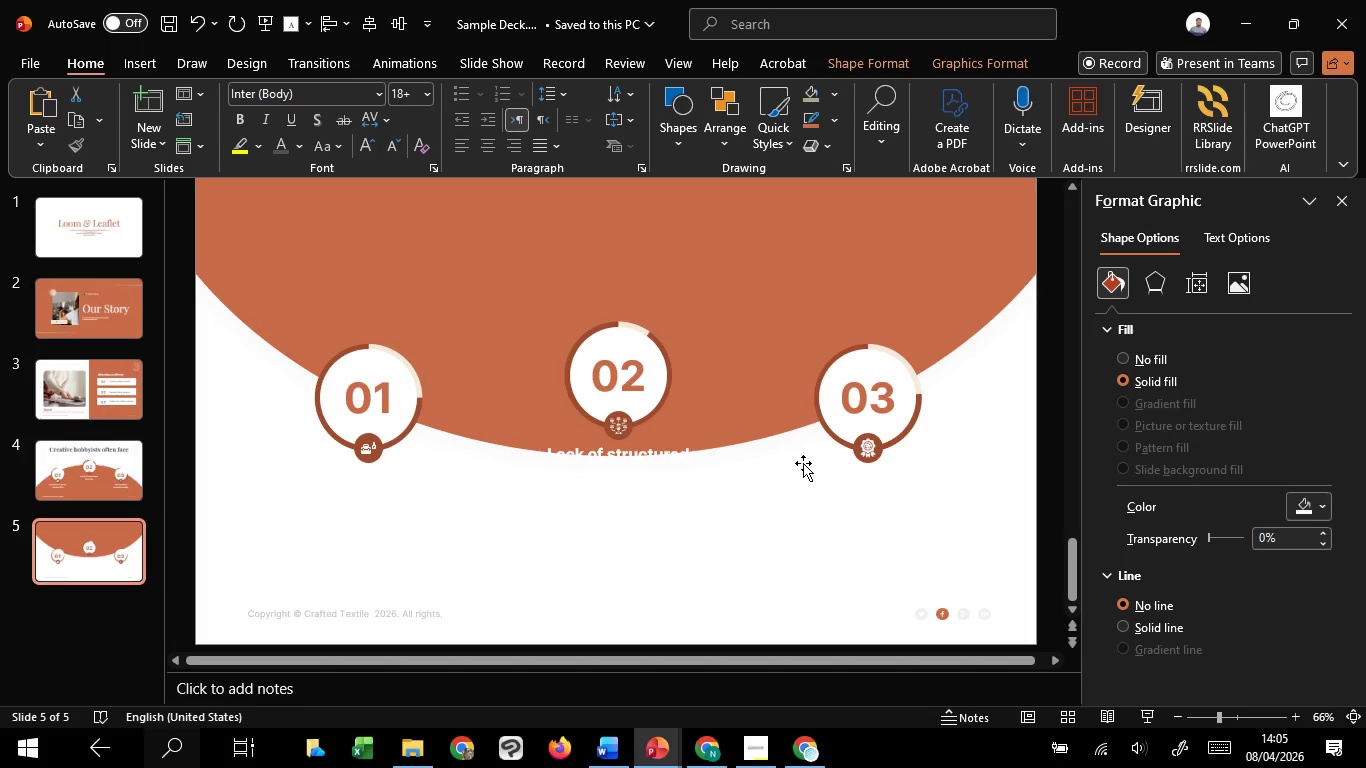 
hold_key(key=ShiftLeft, duration=1.5)
 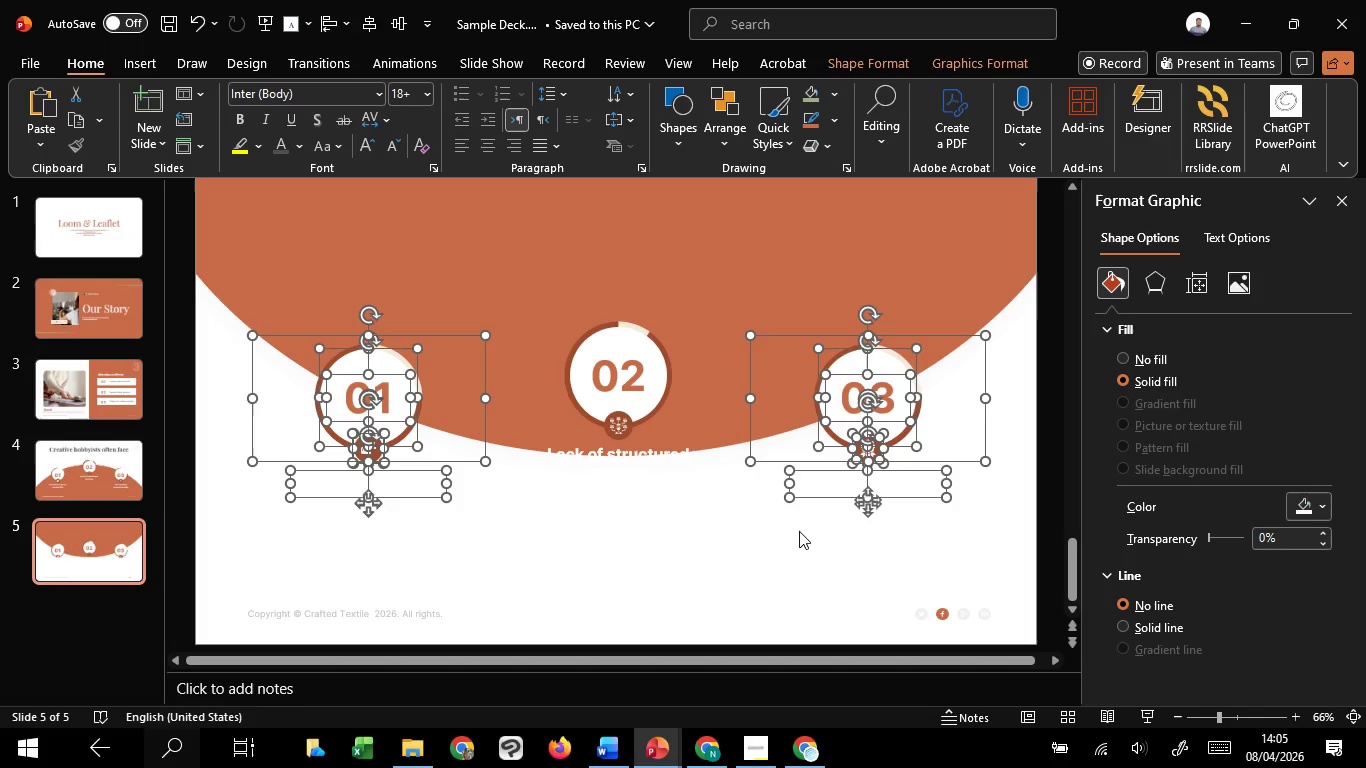 
hold_key(key=ShiftLeft, duration=0.77)
 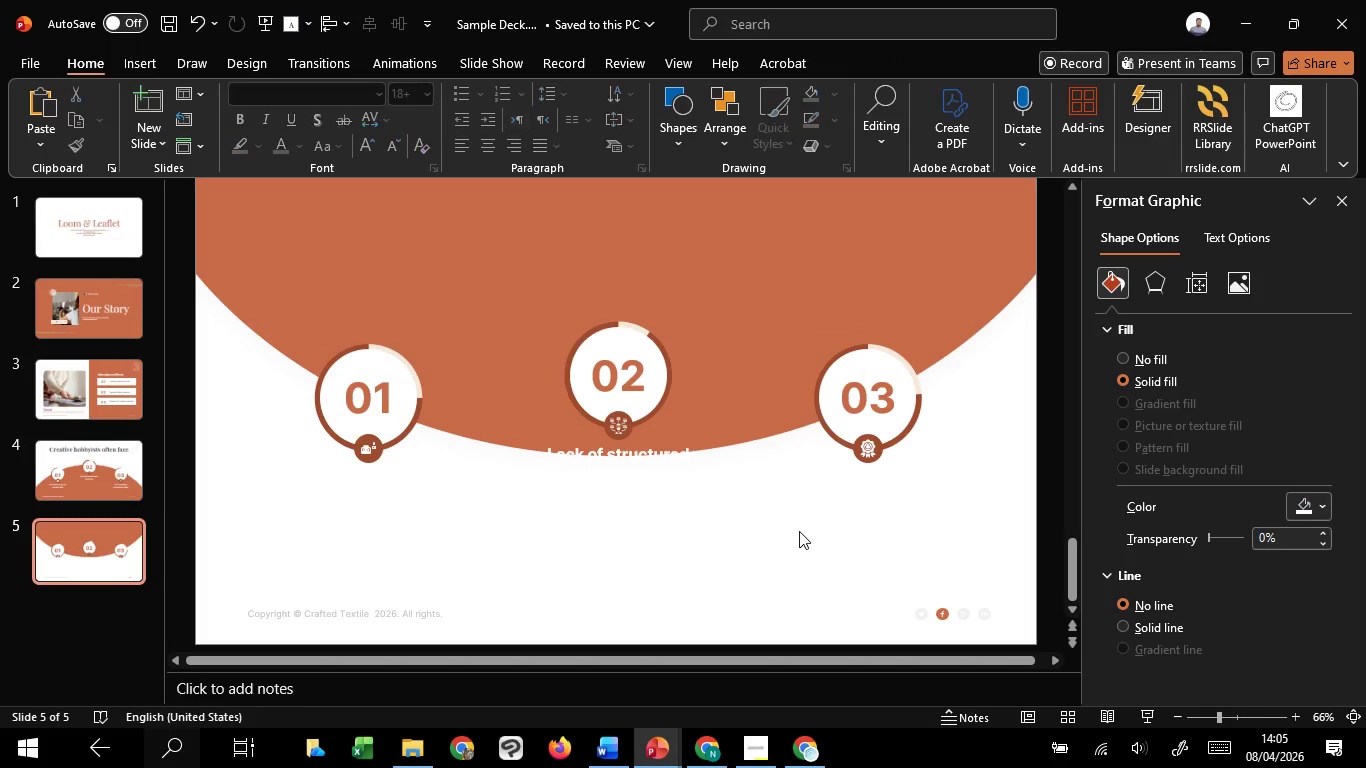 
left_click([799, 531])
 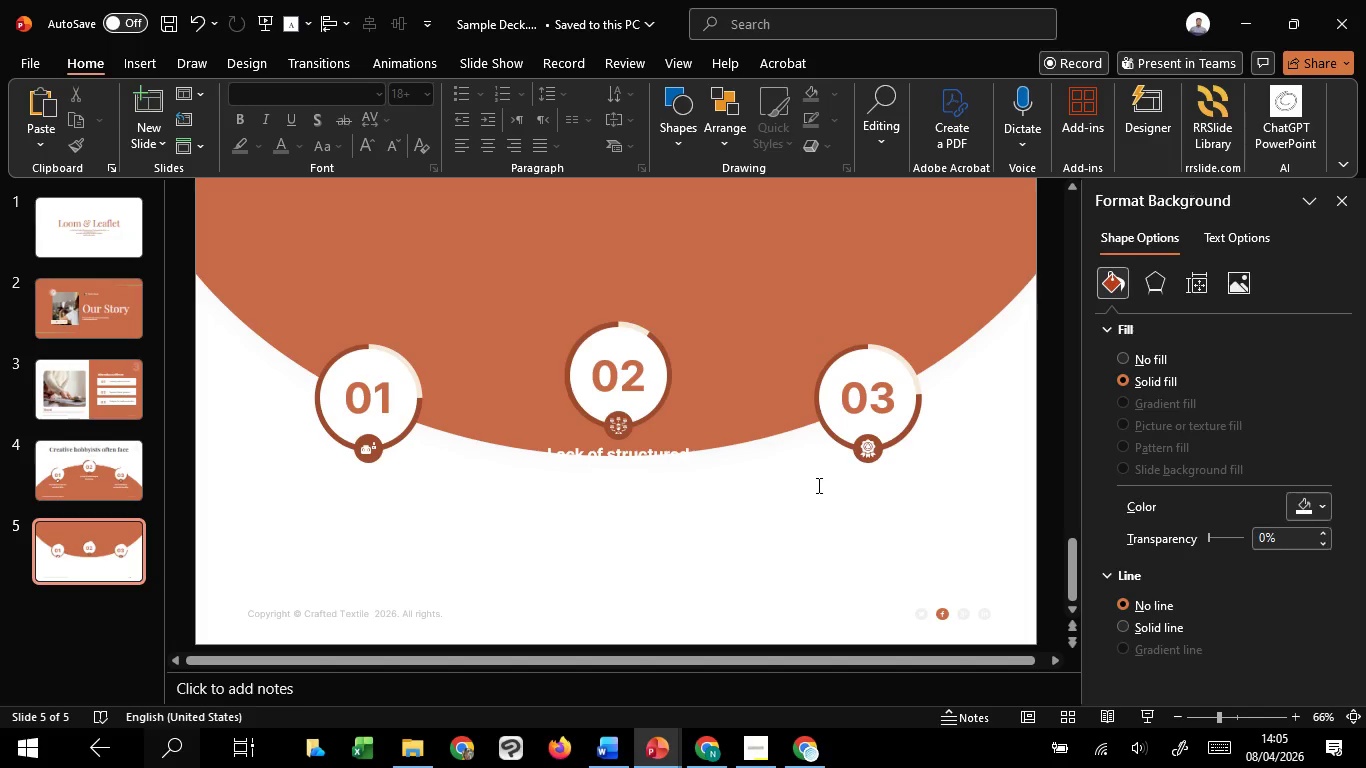 
double_click([817, 485])
 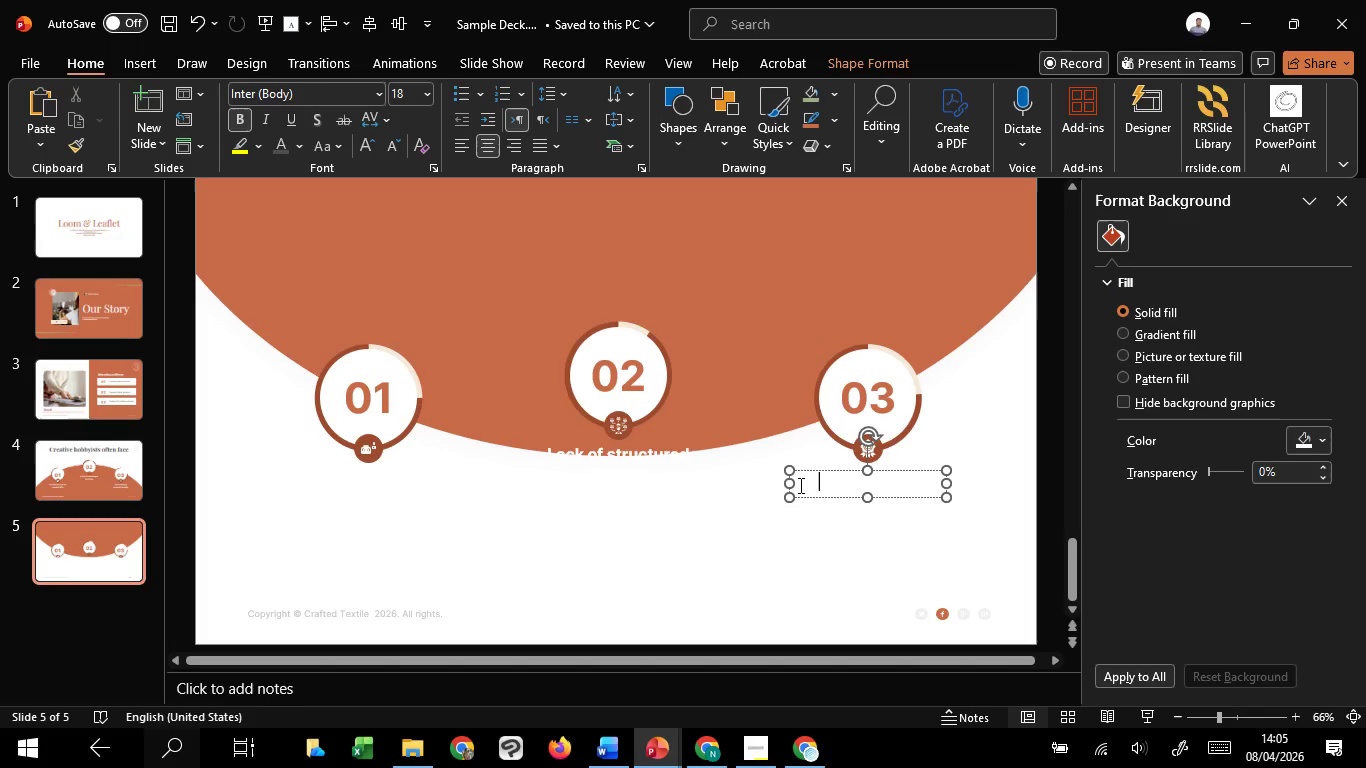 
hold_key(key=ShiftLeft, duration=1.52)
left_click([372, 491])
 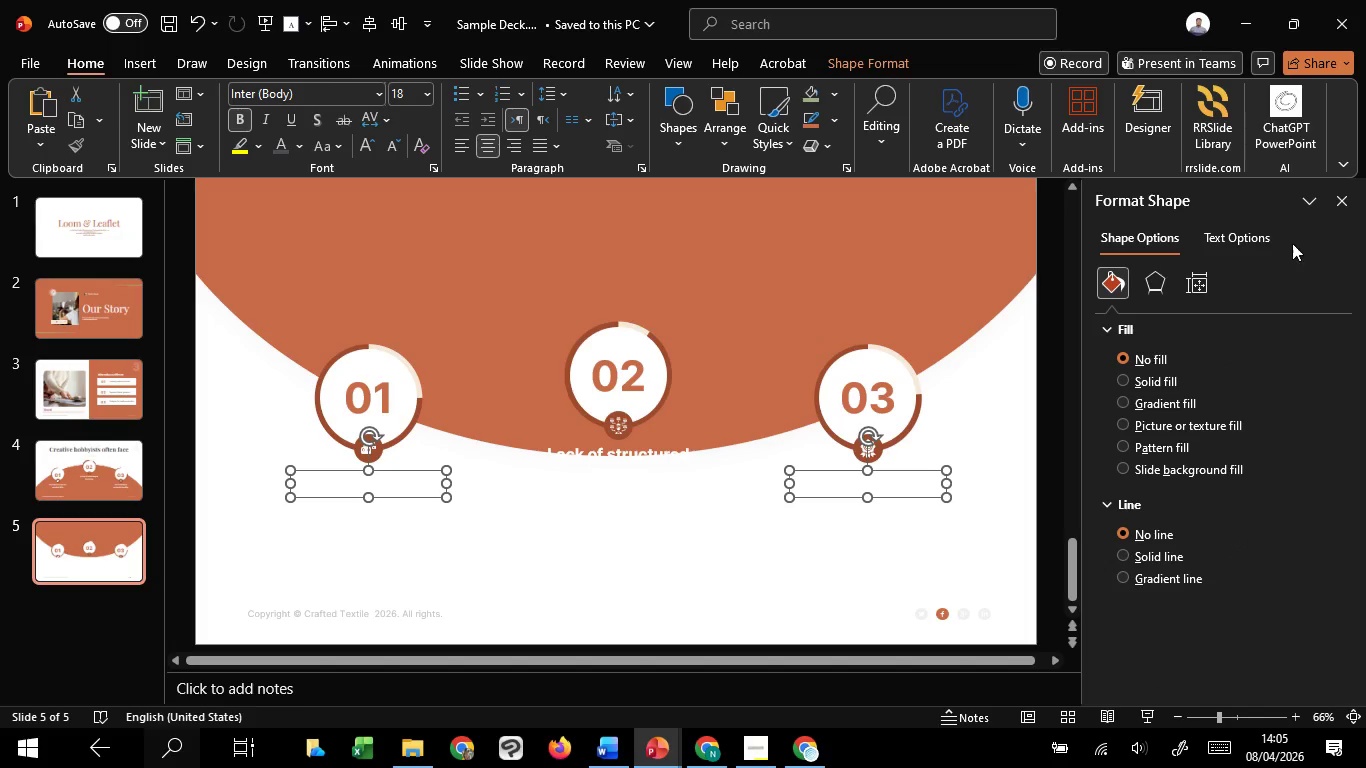 
hold_key(key=ShiftLeft, duration=1.51)
left_click([1237, 236])
 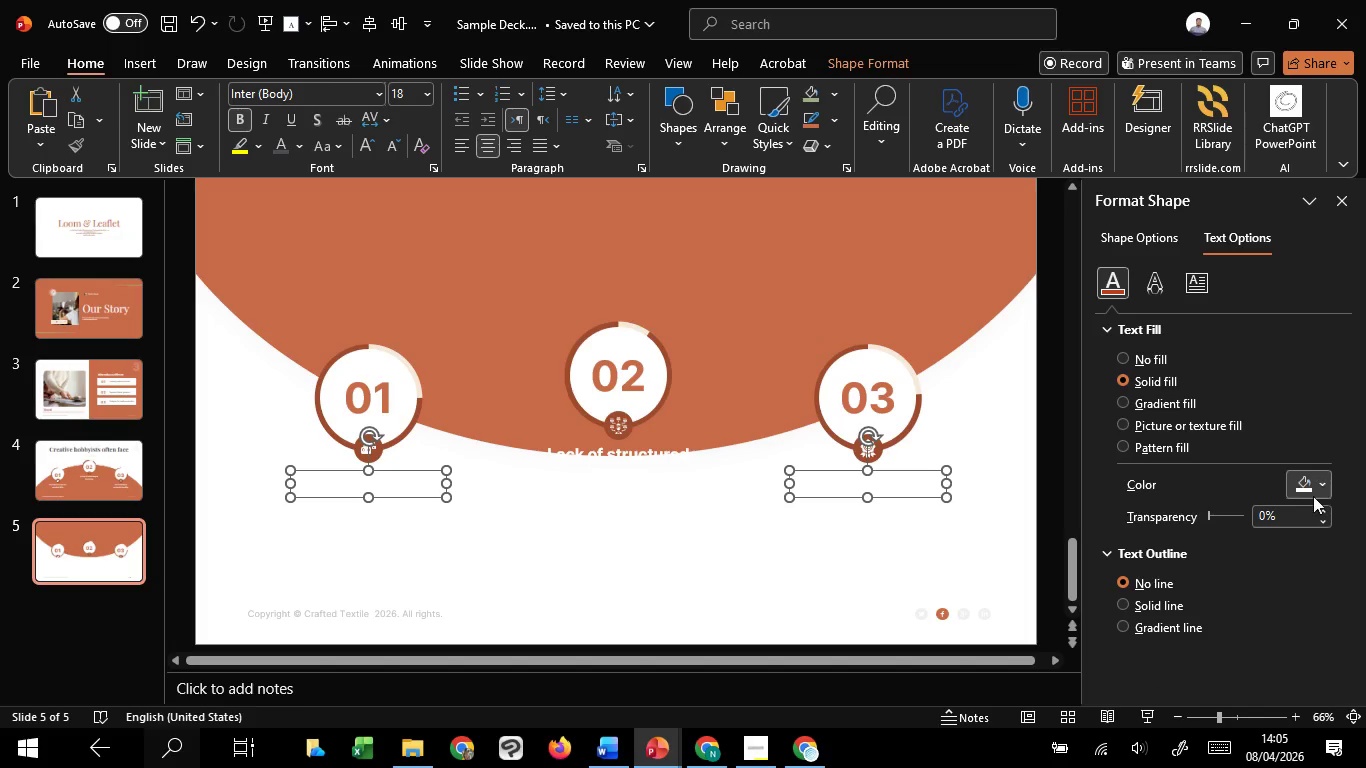 
left_click([1313, 496])
 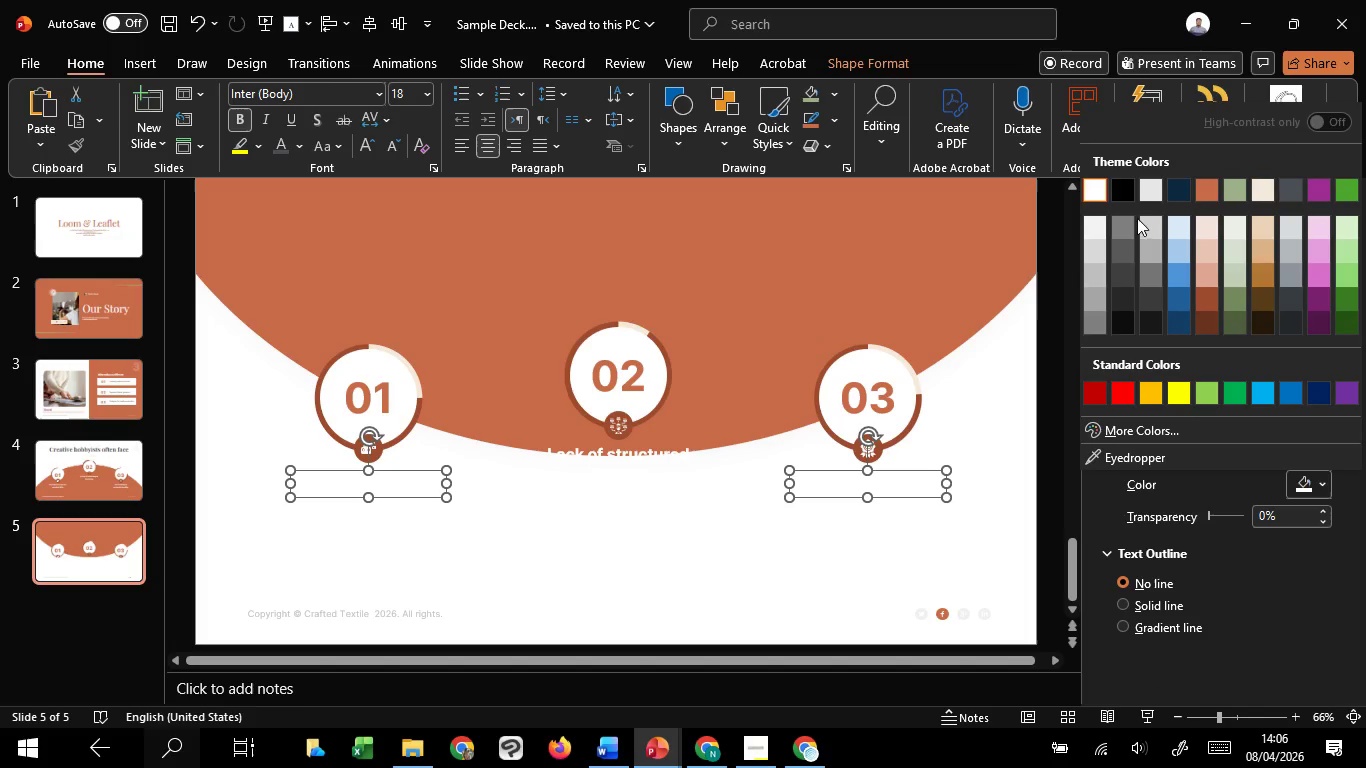 
key(Shift+ShiftLeft)
 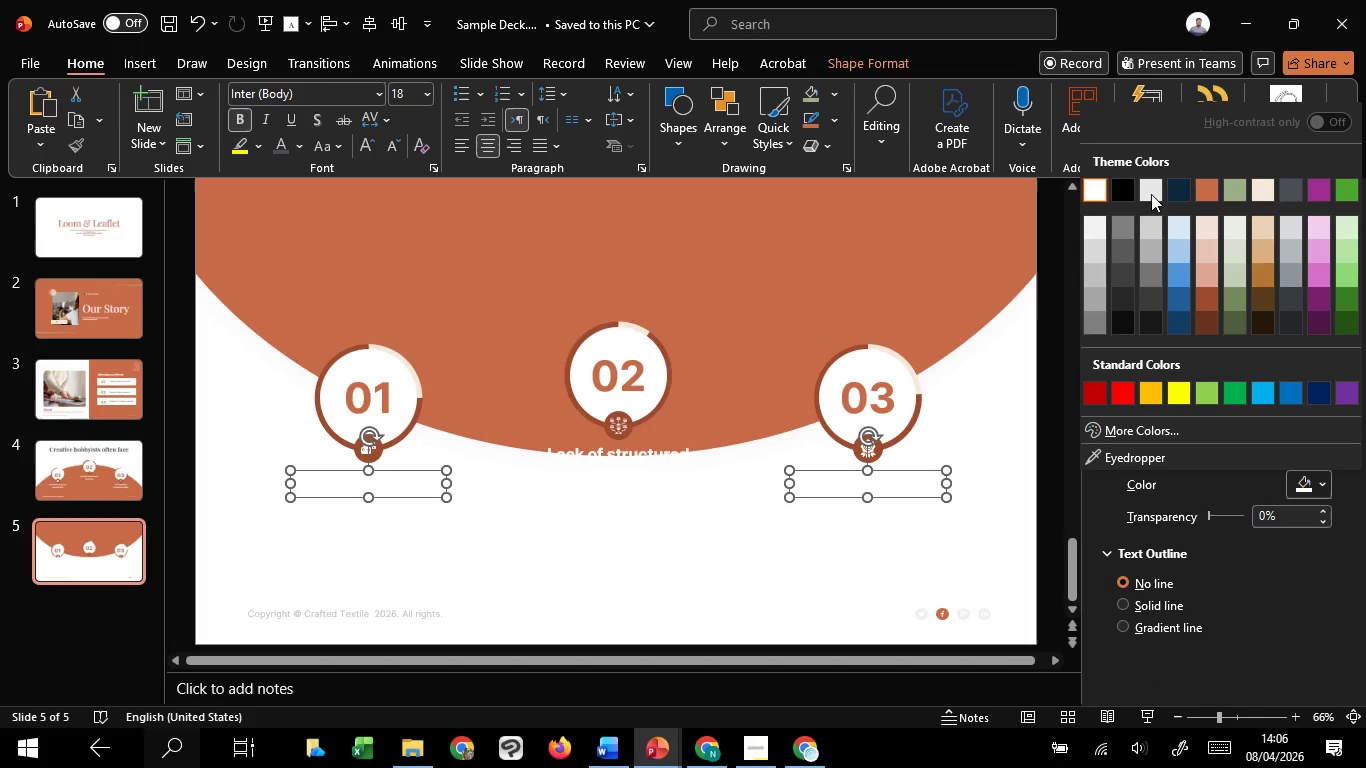 
key(Shift+ShiftLeft)
 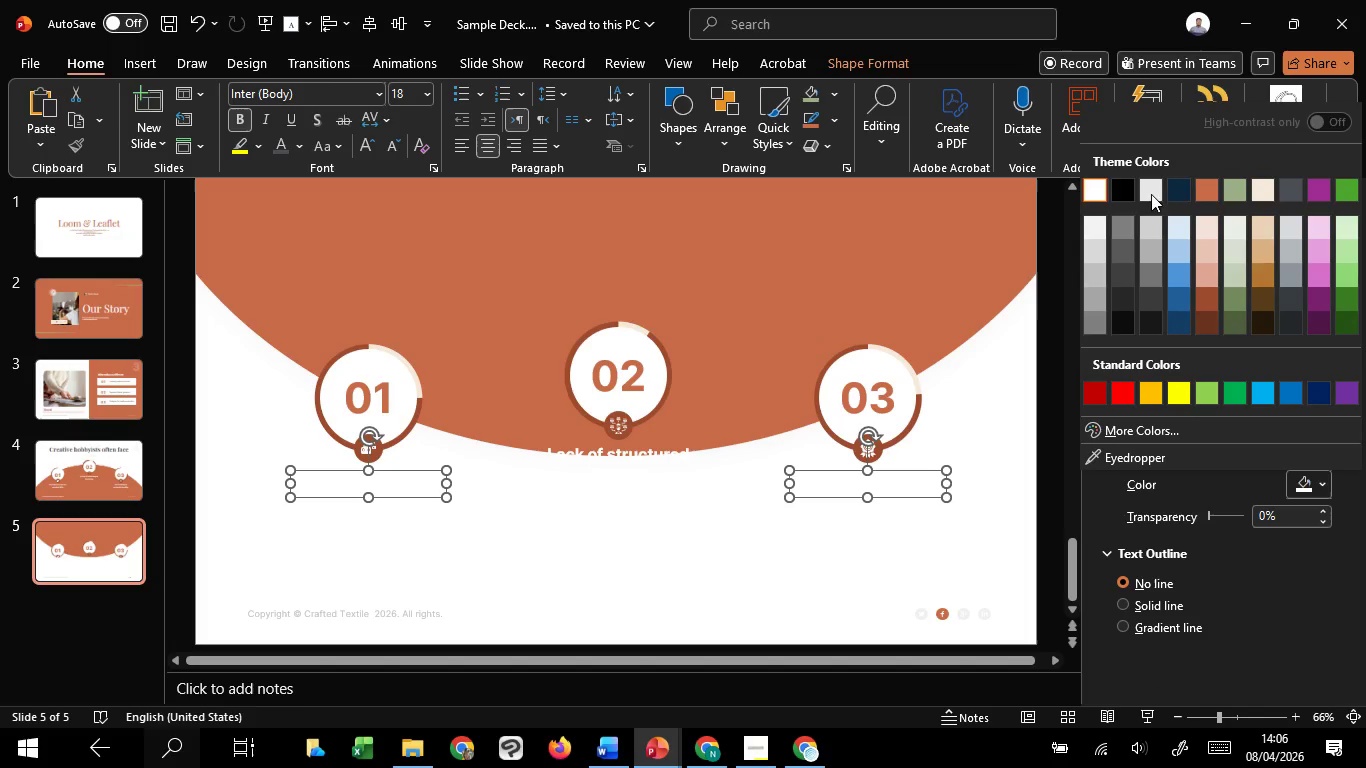 
key(Shift+ShiftLeft)
 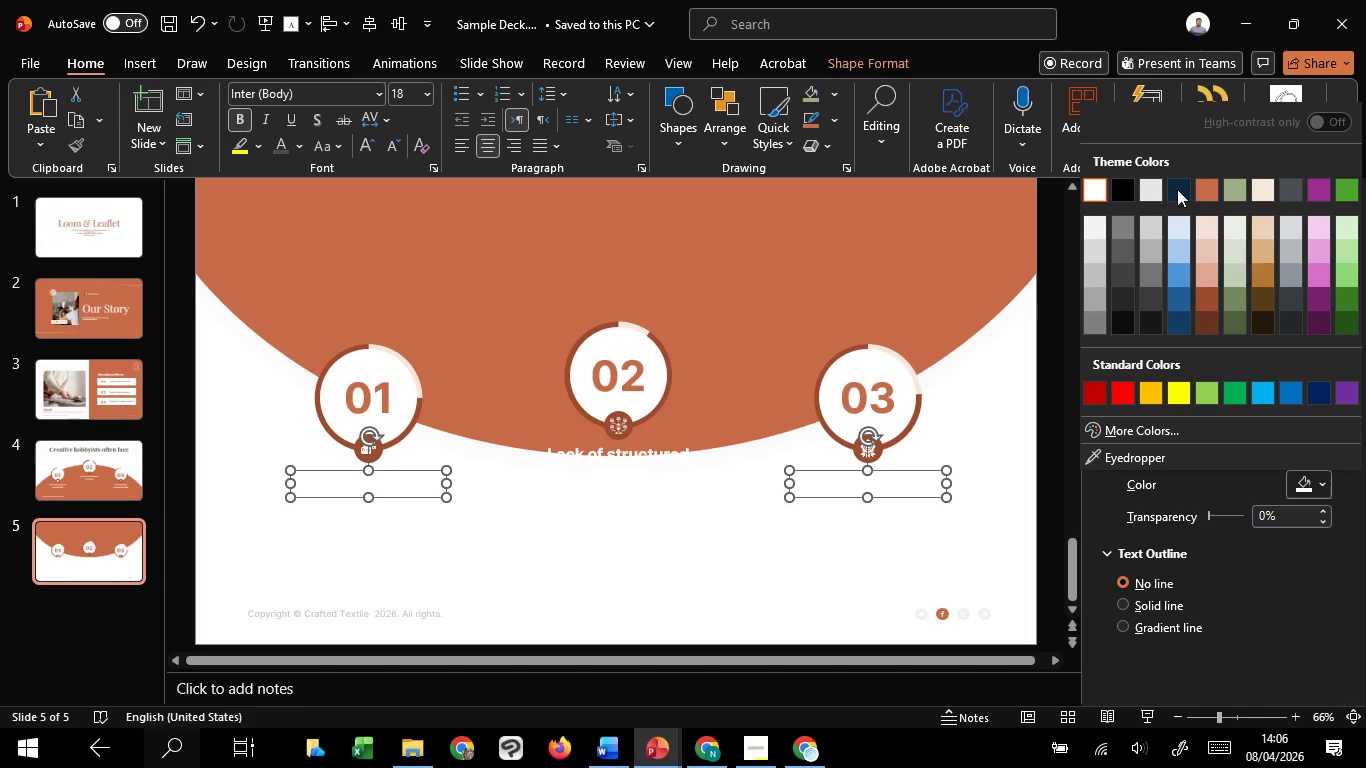 
key(Shift+ShiftLeft)
 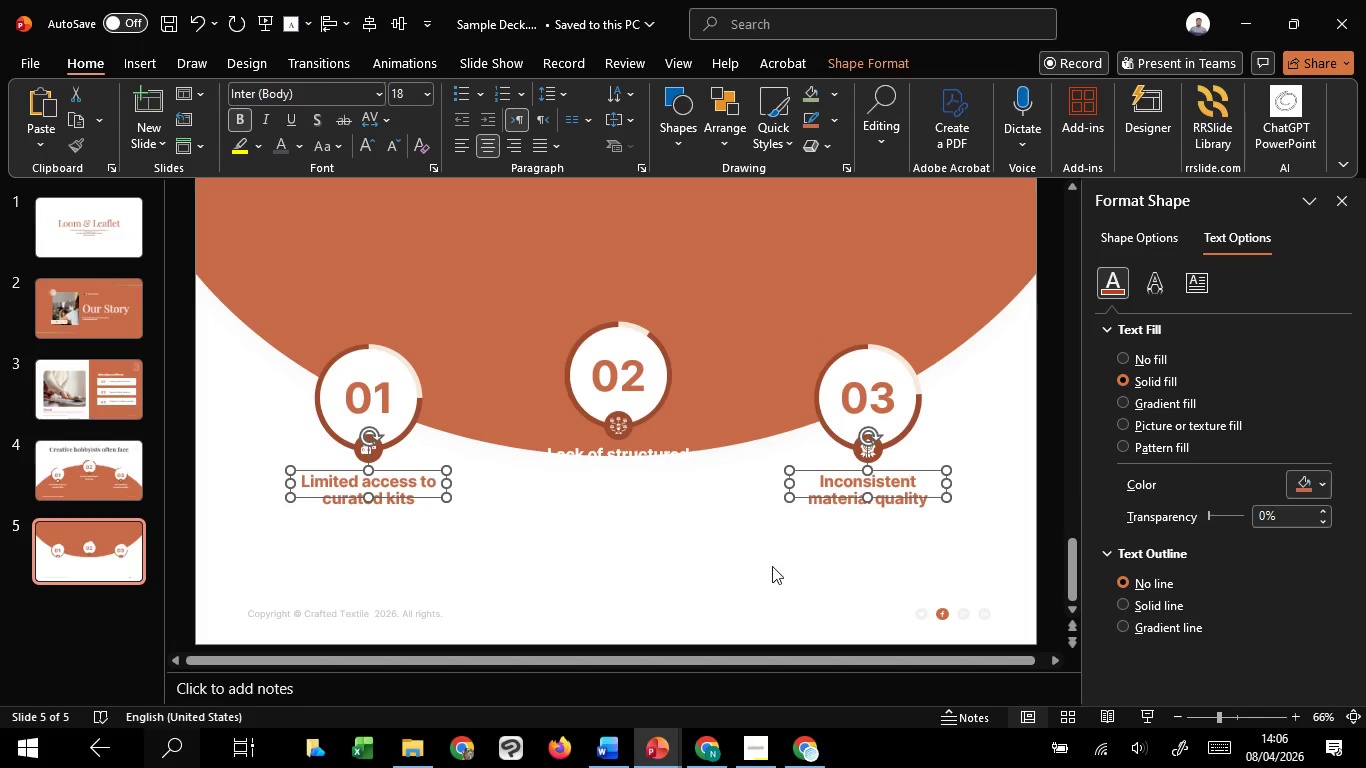 
left_click([772, 566])
 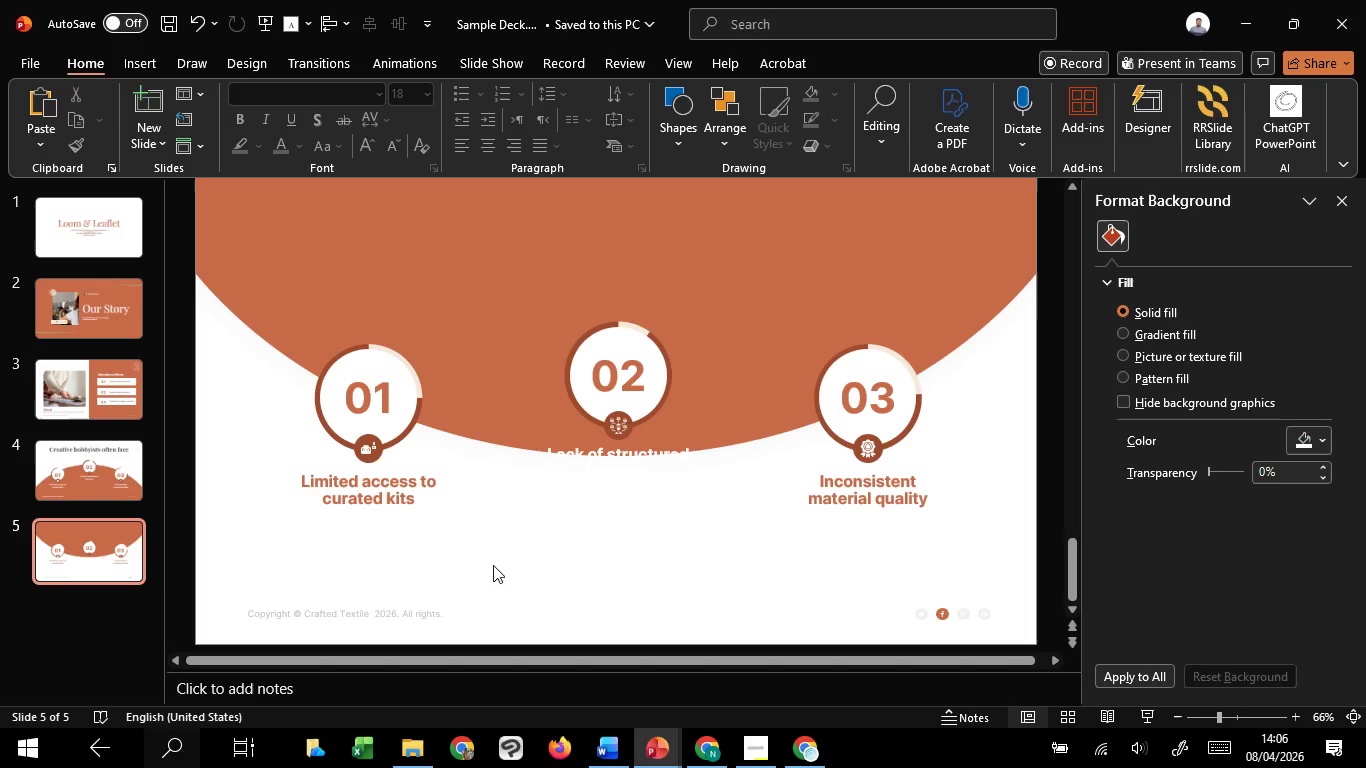 
left_click_drag(start_coordinate=[518, 564], to_coordinate=[768, 277])
 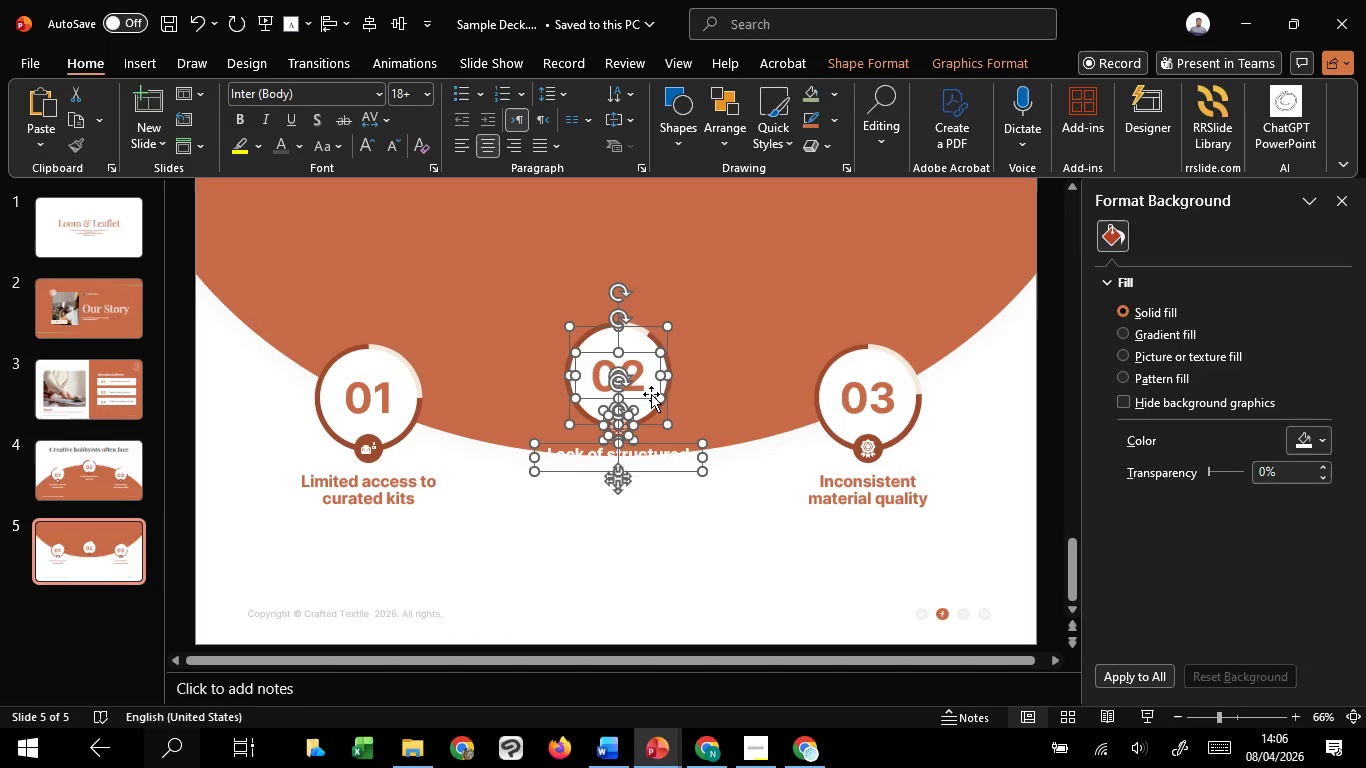 
hold_key(key=ShiftLeft, duration=1.51)
left_click([687, 375])
 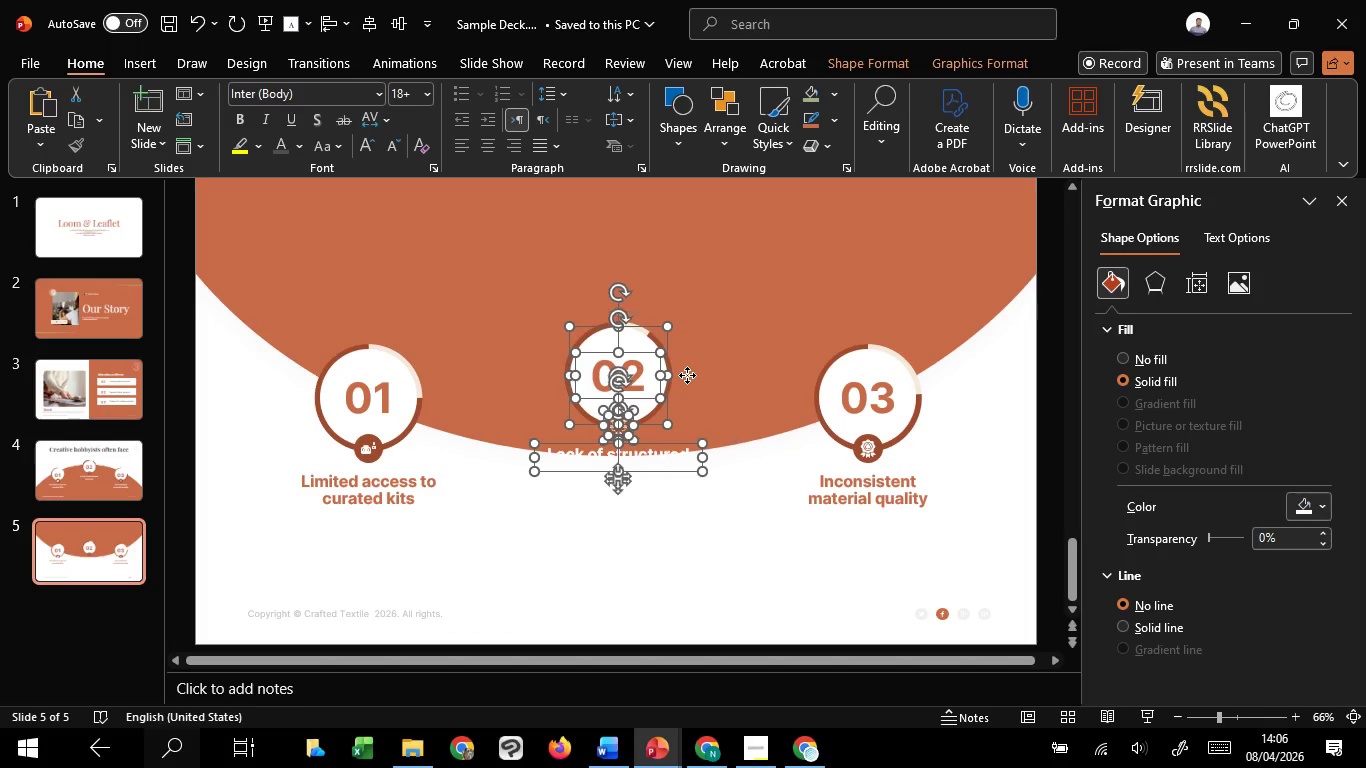 
left_click_drag(start_coordinate=[687, 375], to_coordinate=[689, 409])
 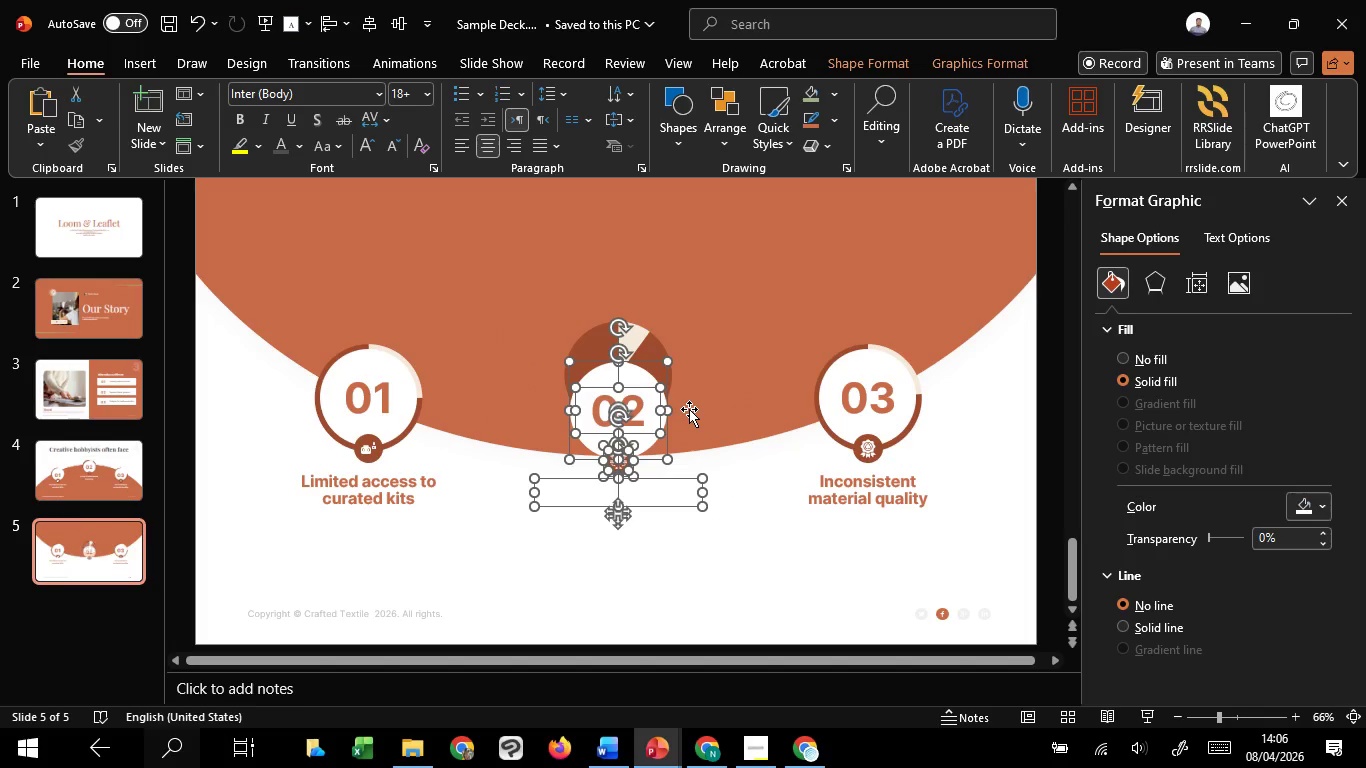 
hold_key(key=ShiftLeft, duration=0.98)
 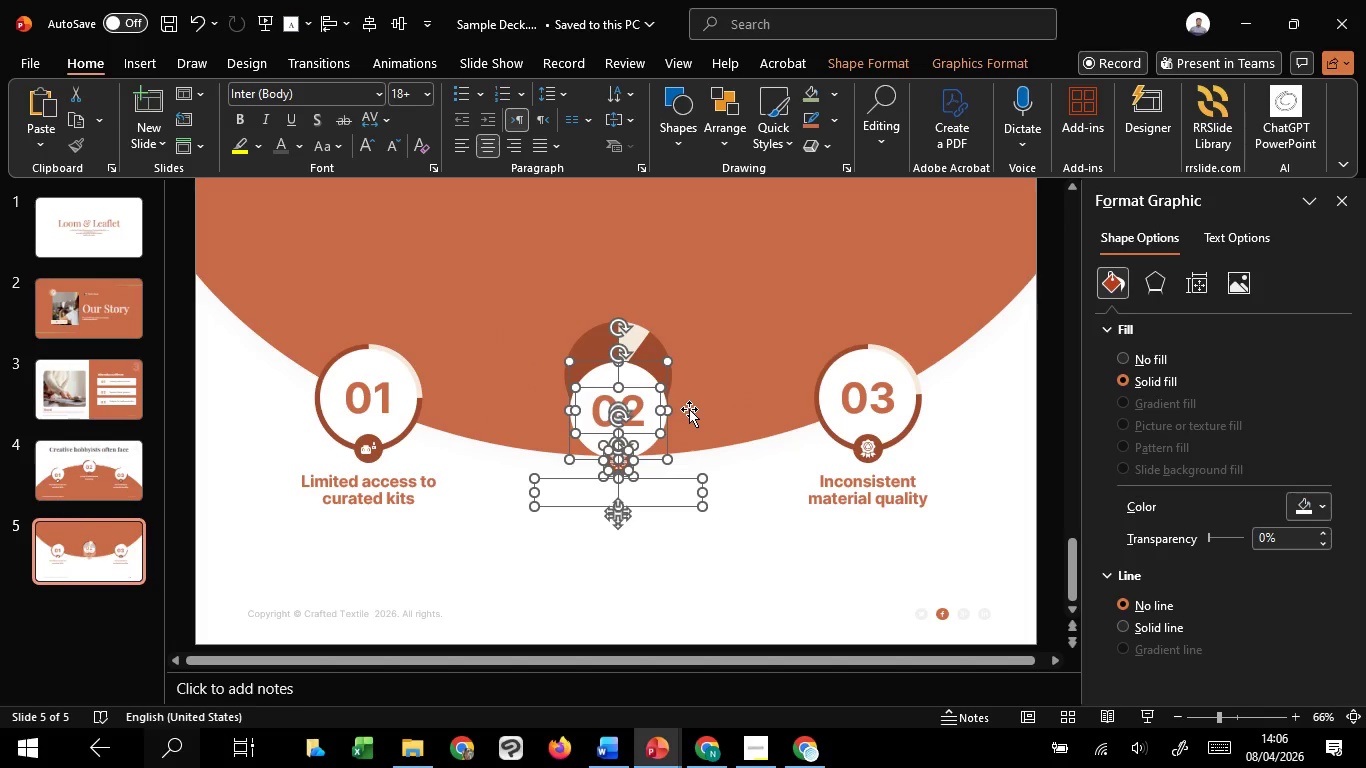 
key(Control+Z)
 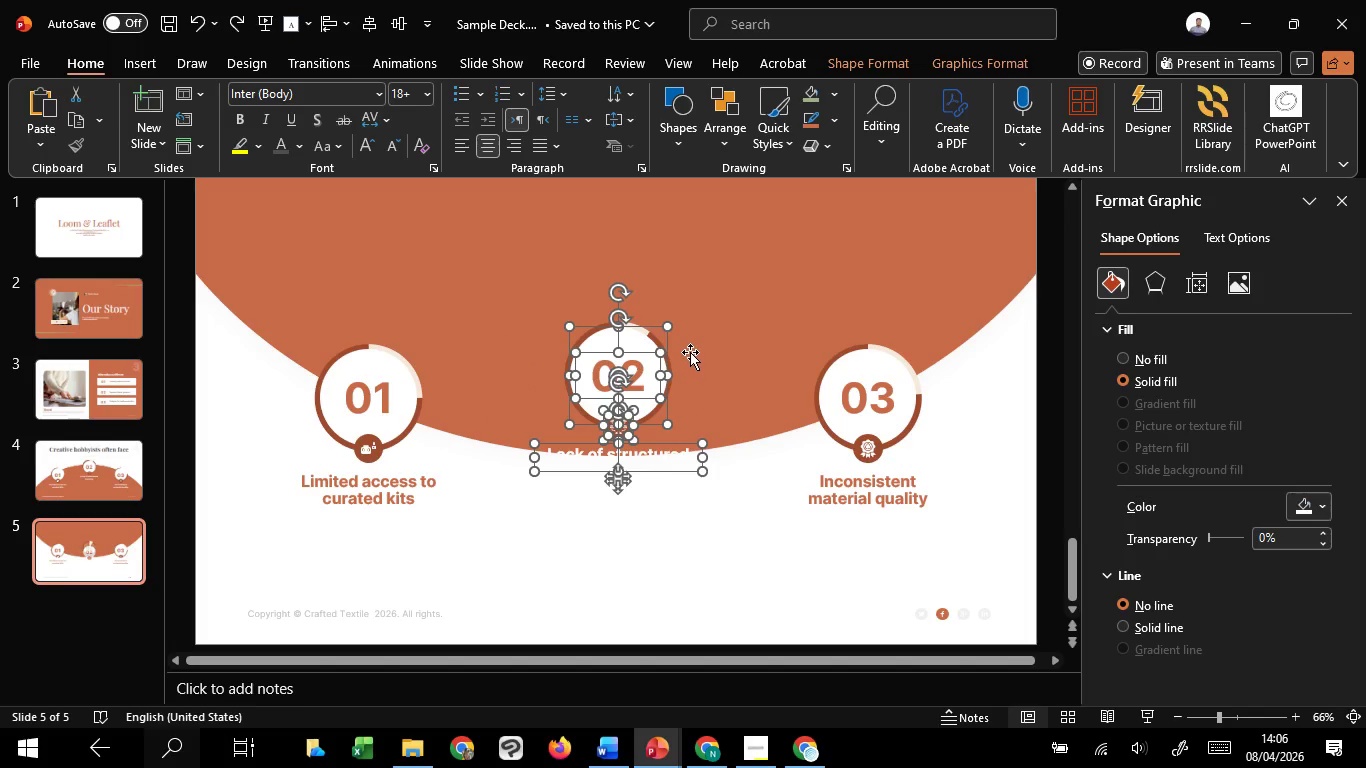 
hold_key(key=ShiftLeft, duration=1.5)
left_click([690, 352])
 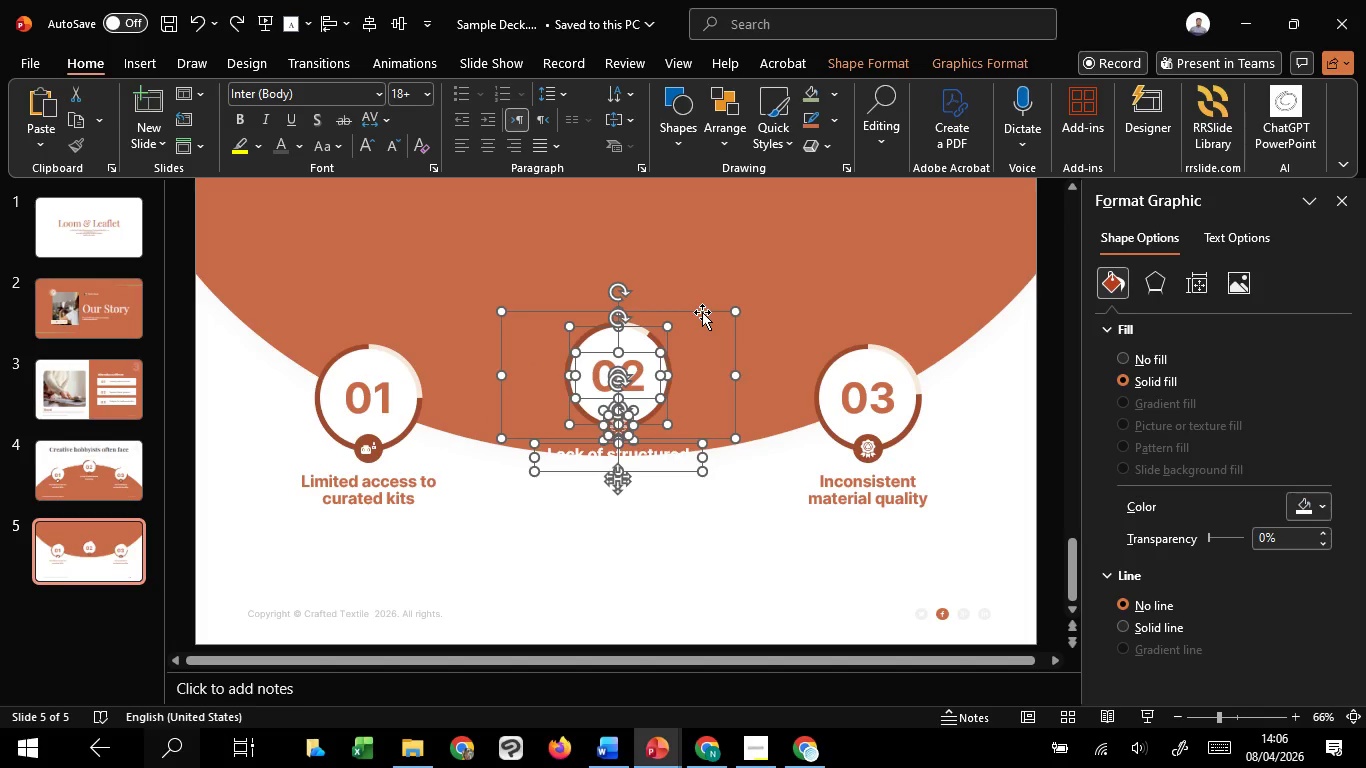 
left_click_drag(start_coordinate=[702, 312], to_coordinate=[702, 381])
 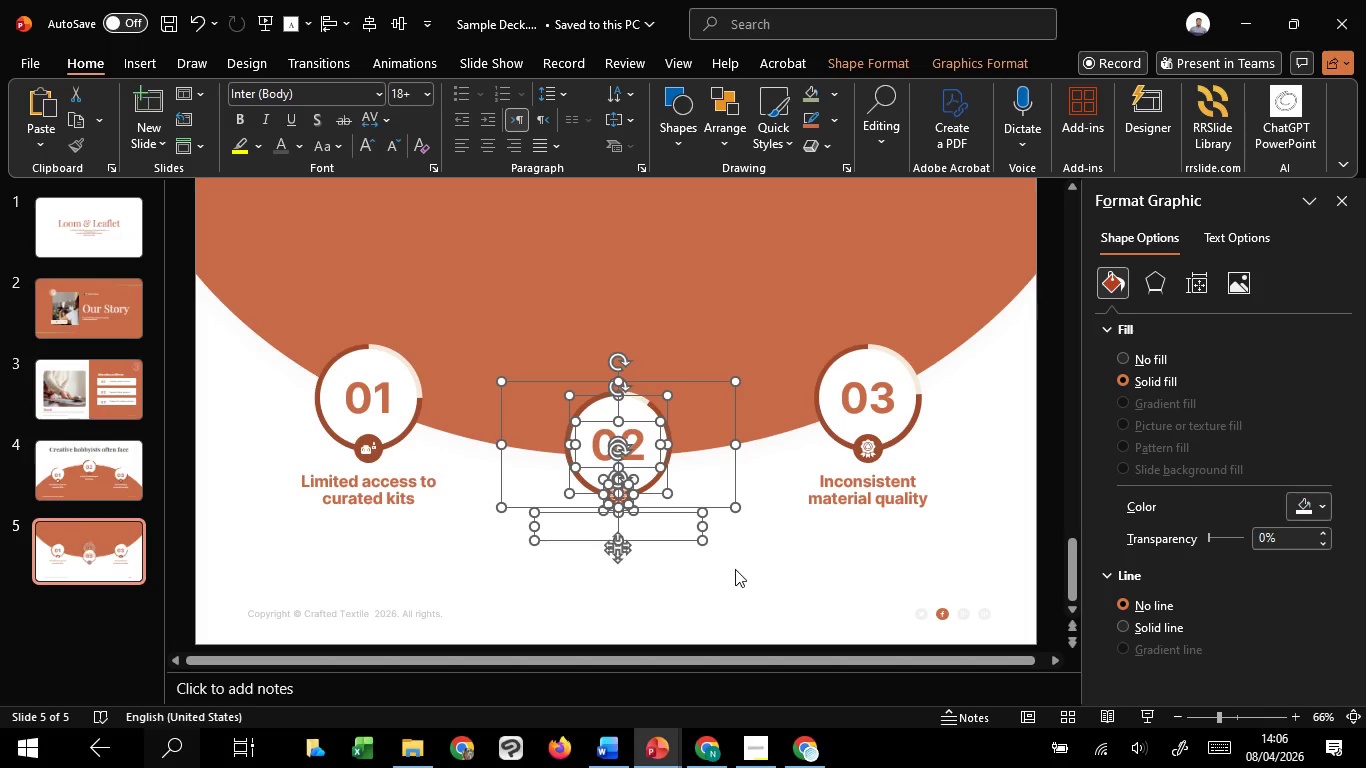 
hold_key(key=ShiftLeft, duration=1.5)
 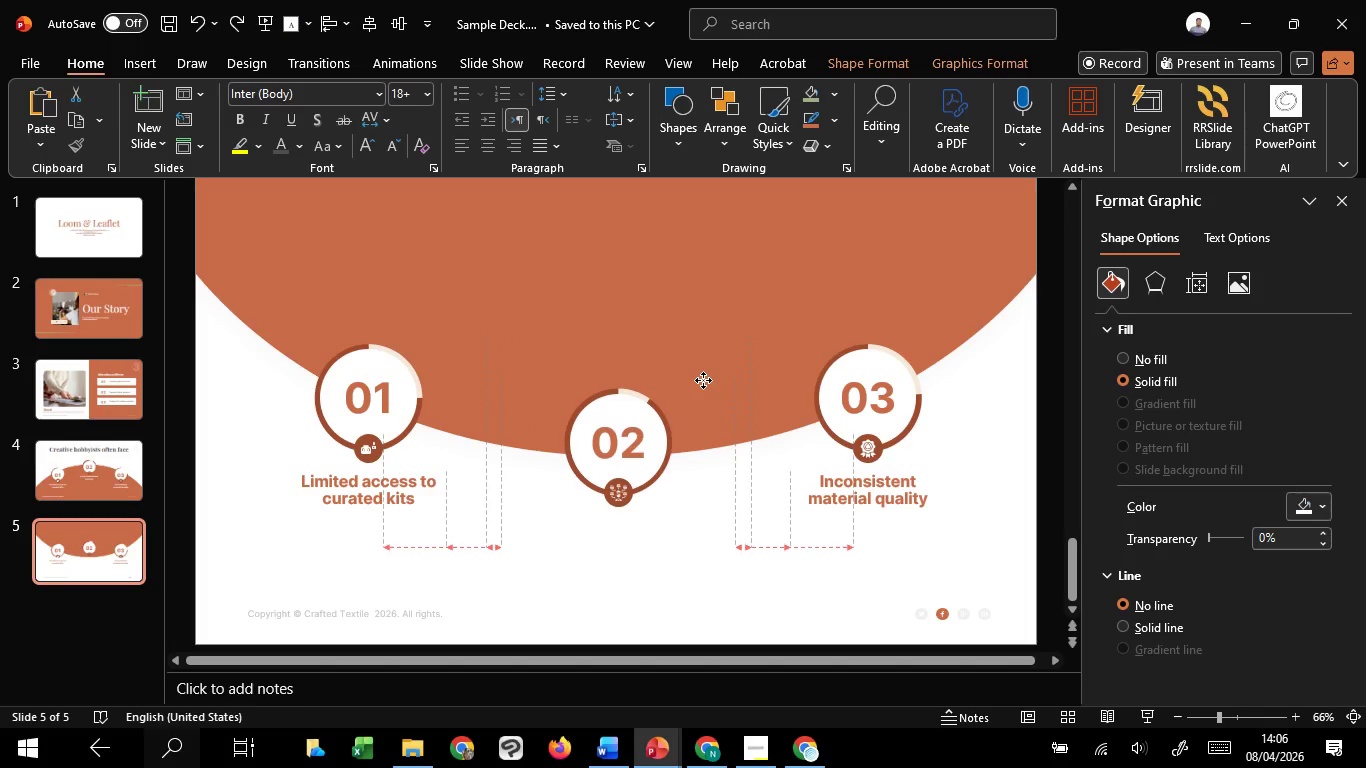 
hold_key(key=ShiftLeft, duration=1.5)
 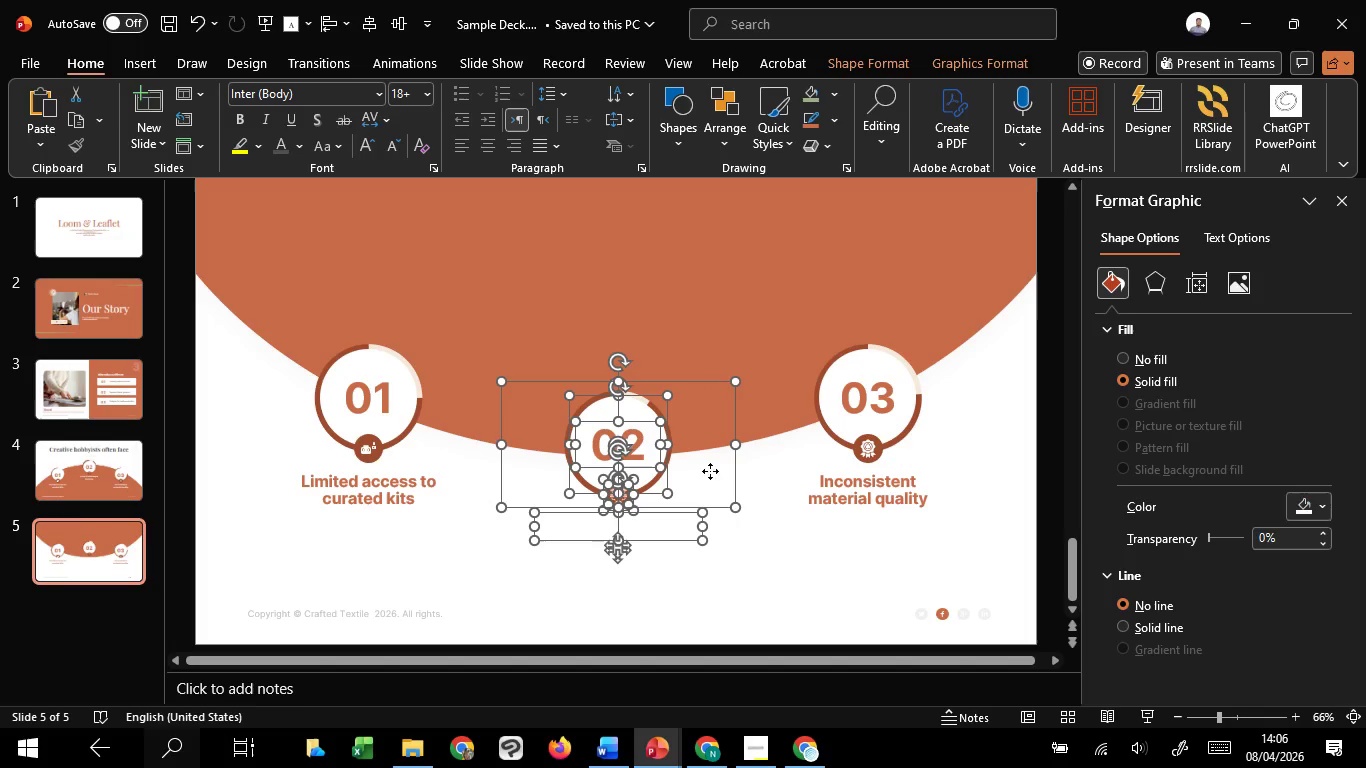 
hold_key(key=ShiftLeft, duration=0.59)
 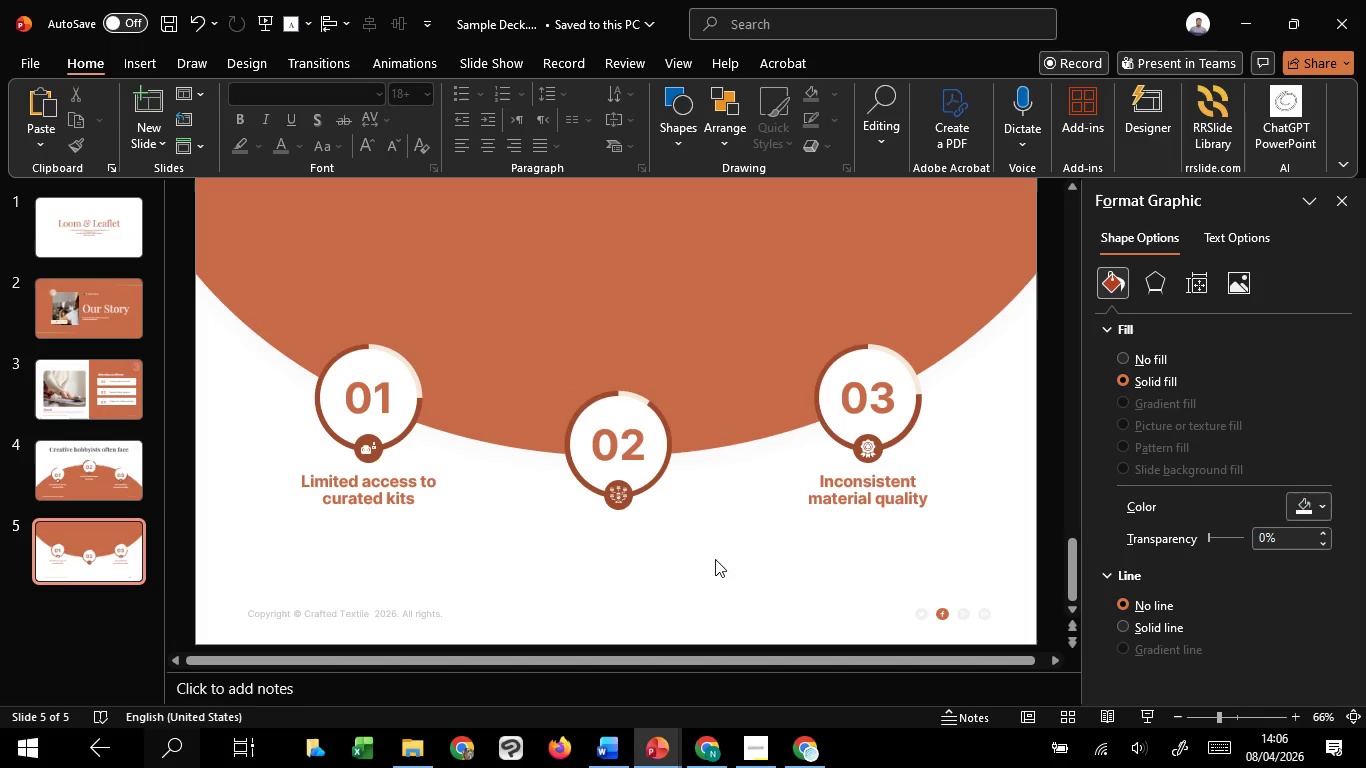 
hold_key(key=ShiftLeft, duration=8.7)
double_click([671, 531])
 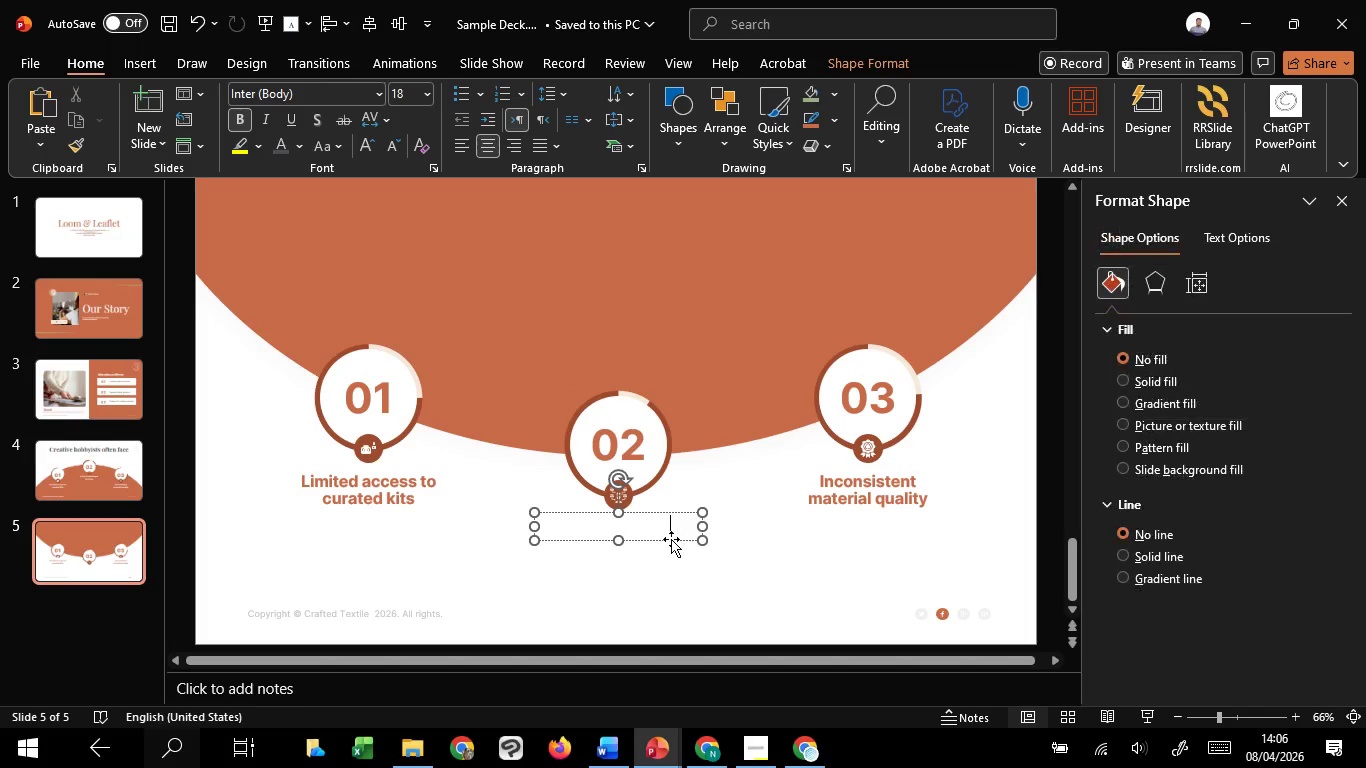 
left_click([671, 539])
 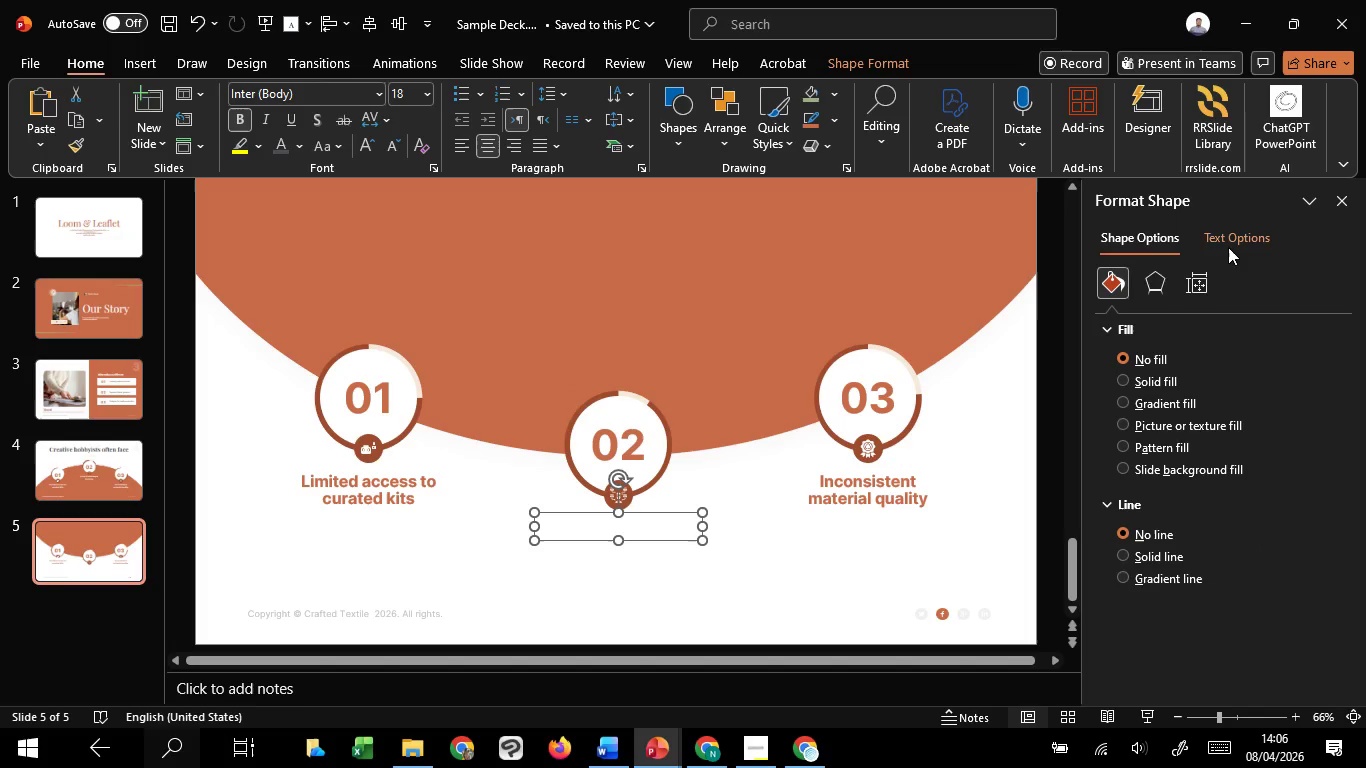 
left_click([1228, 247])
 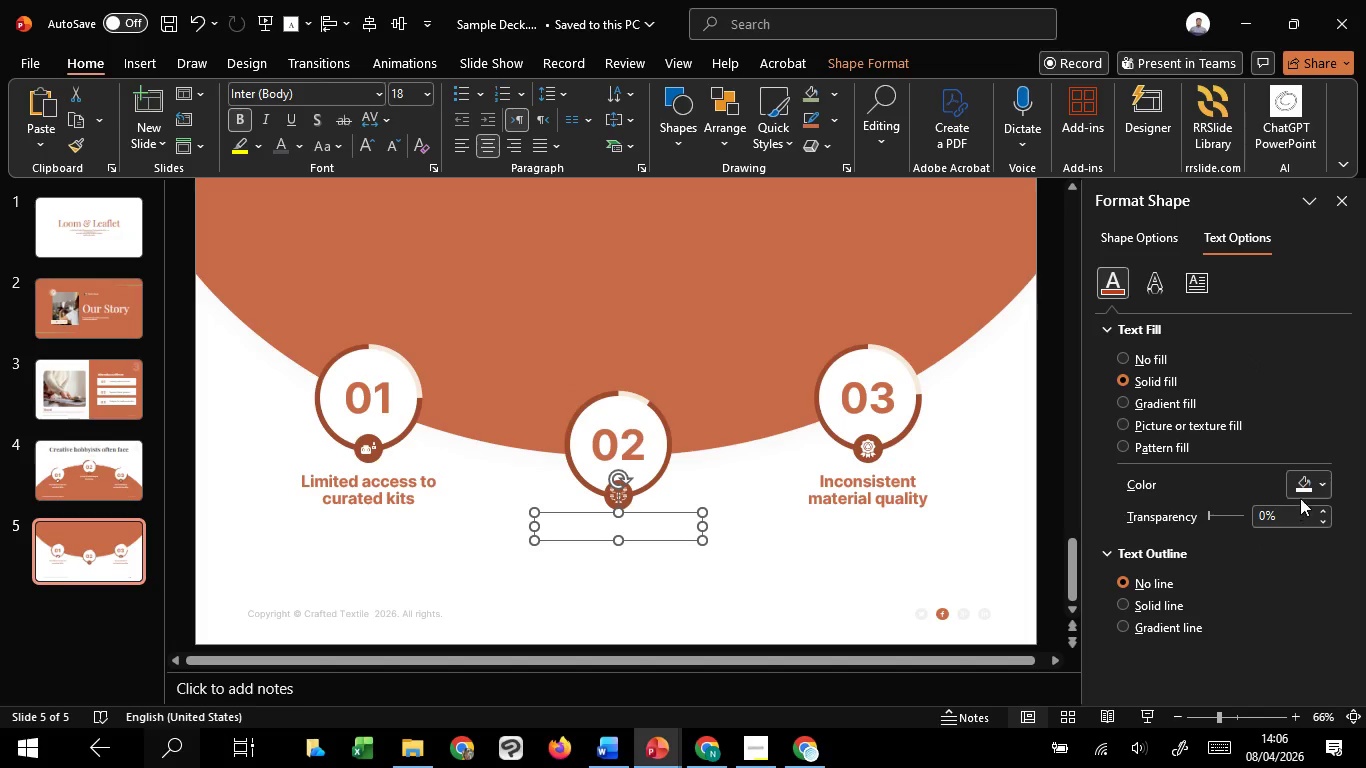 
left_click([1304, 485])
 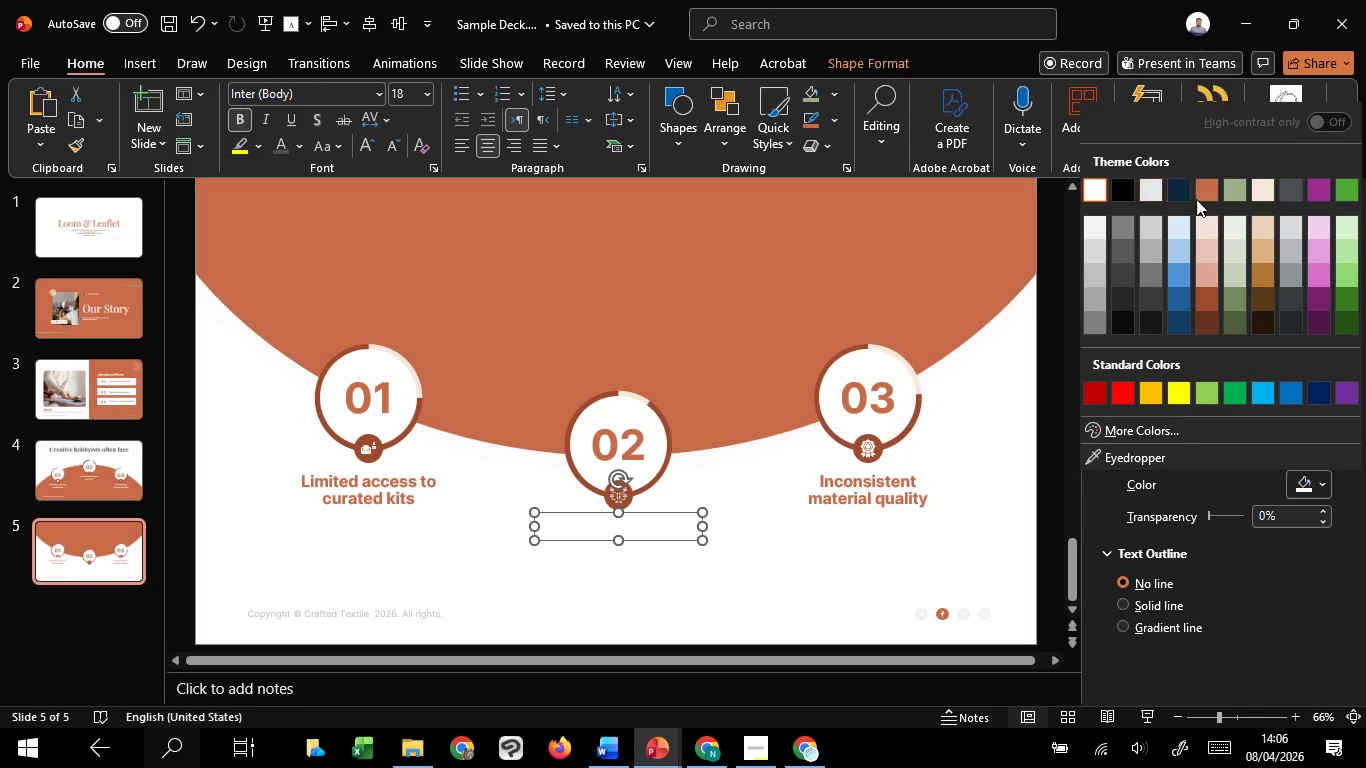 
left_click([1208, 197])
 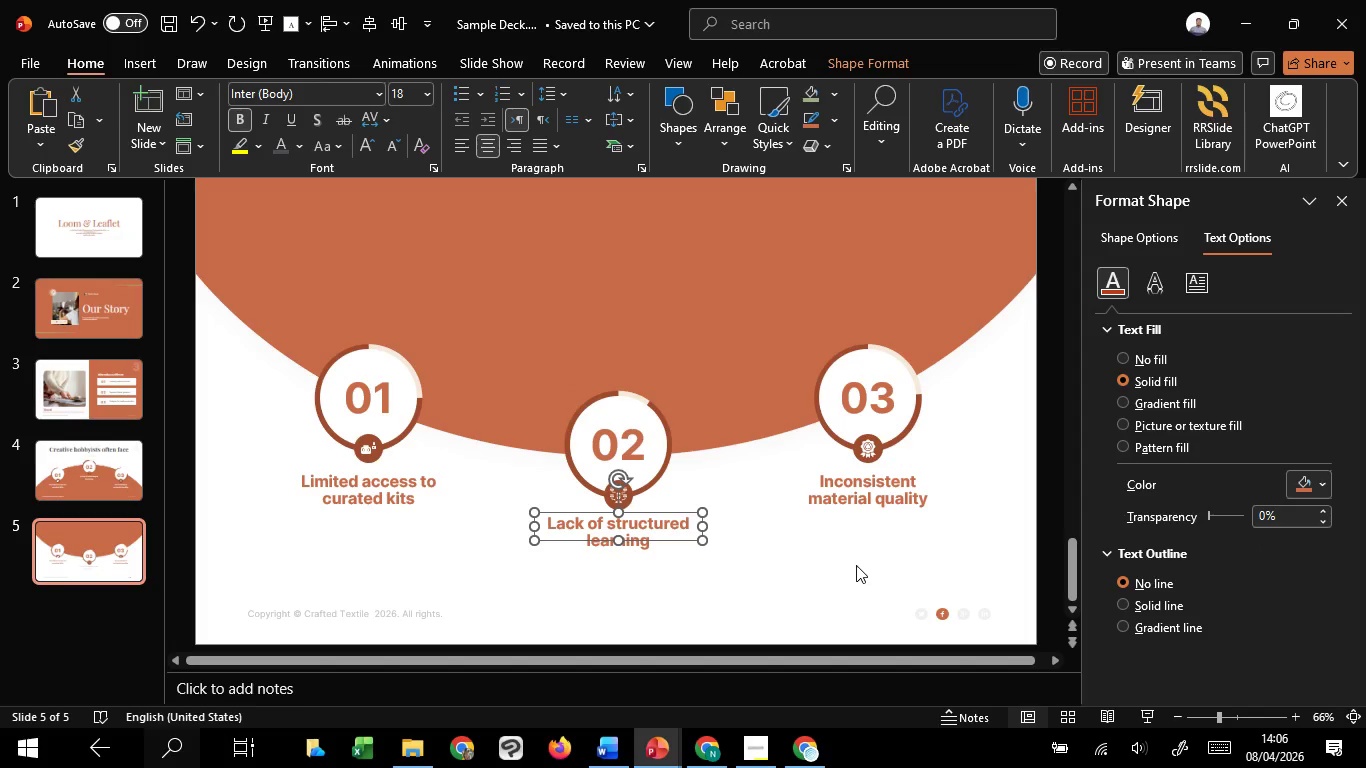 
left_click([856, 565])
 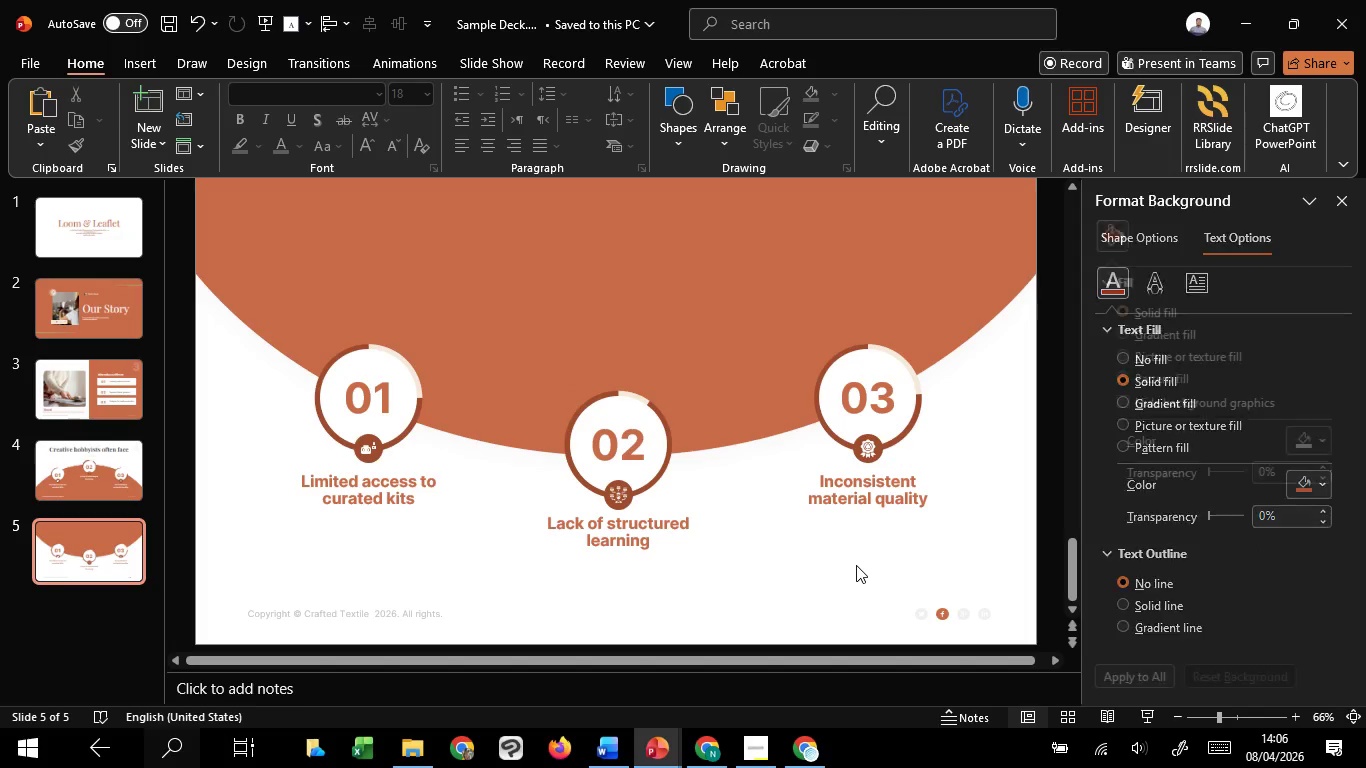 
scroll: coordinate [856, 565], scroll_direction: up, amount: 4.0
 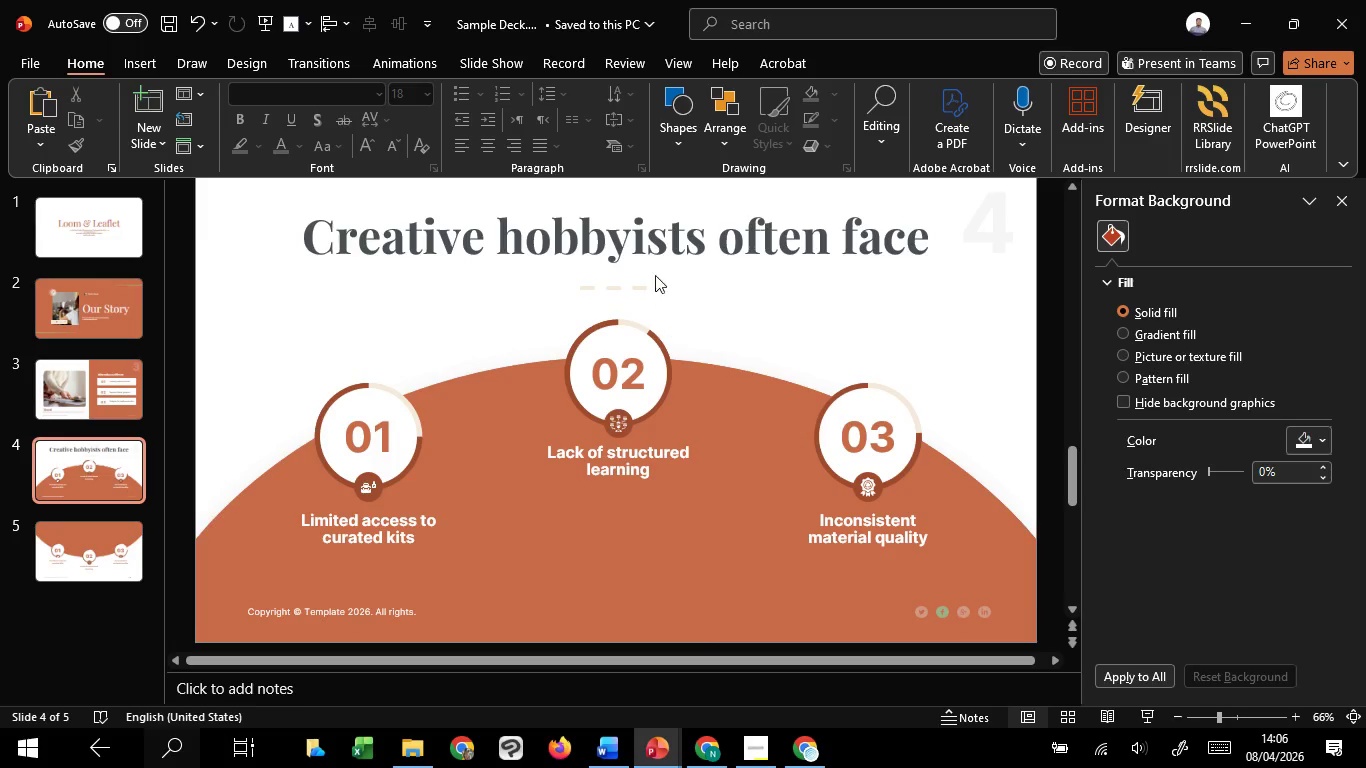 
left_click([646, 265])
 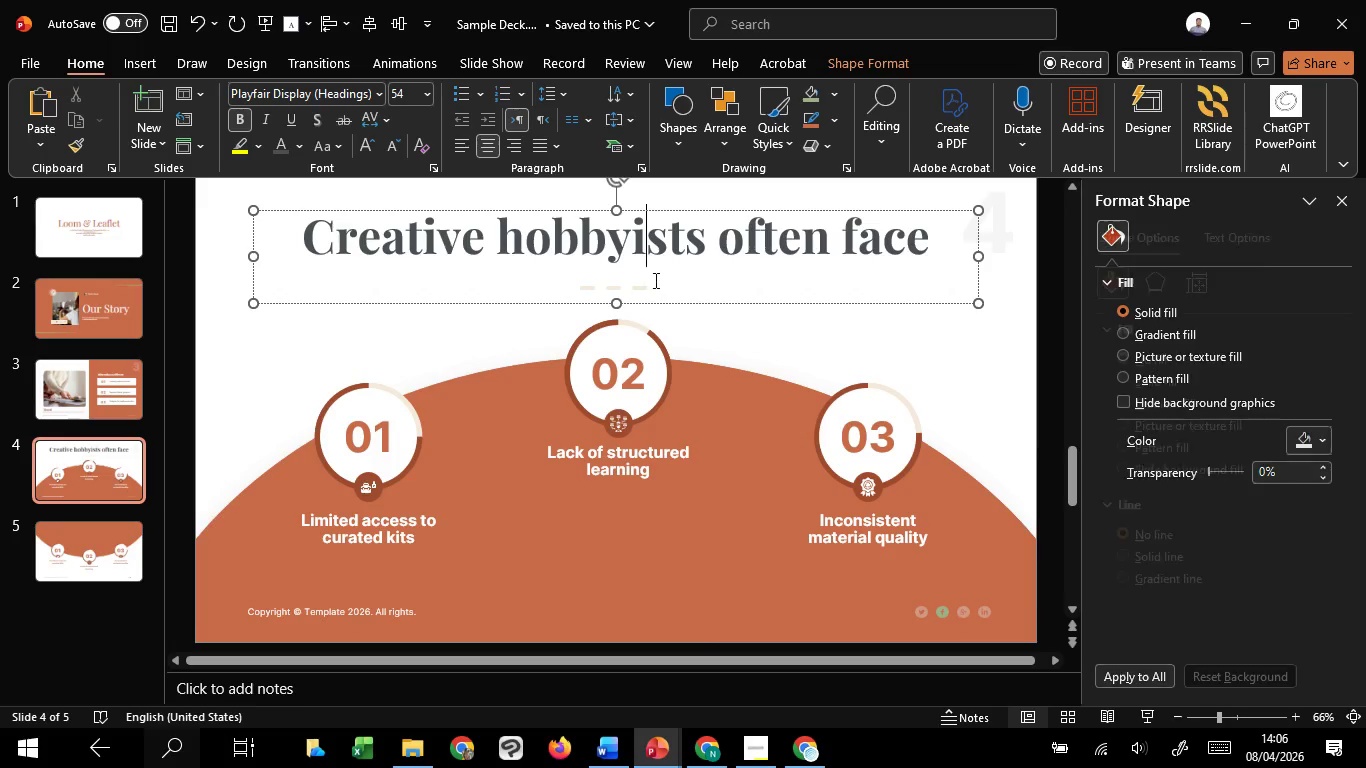 
hold_key(key=ShiftLeft, duration=0.89)
left_click([635, 289])
 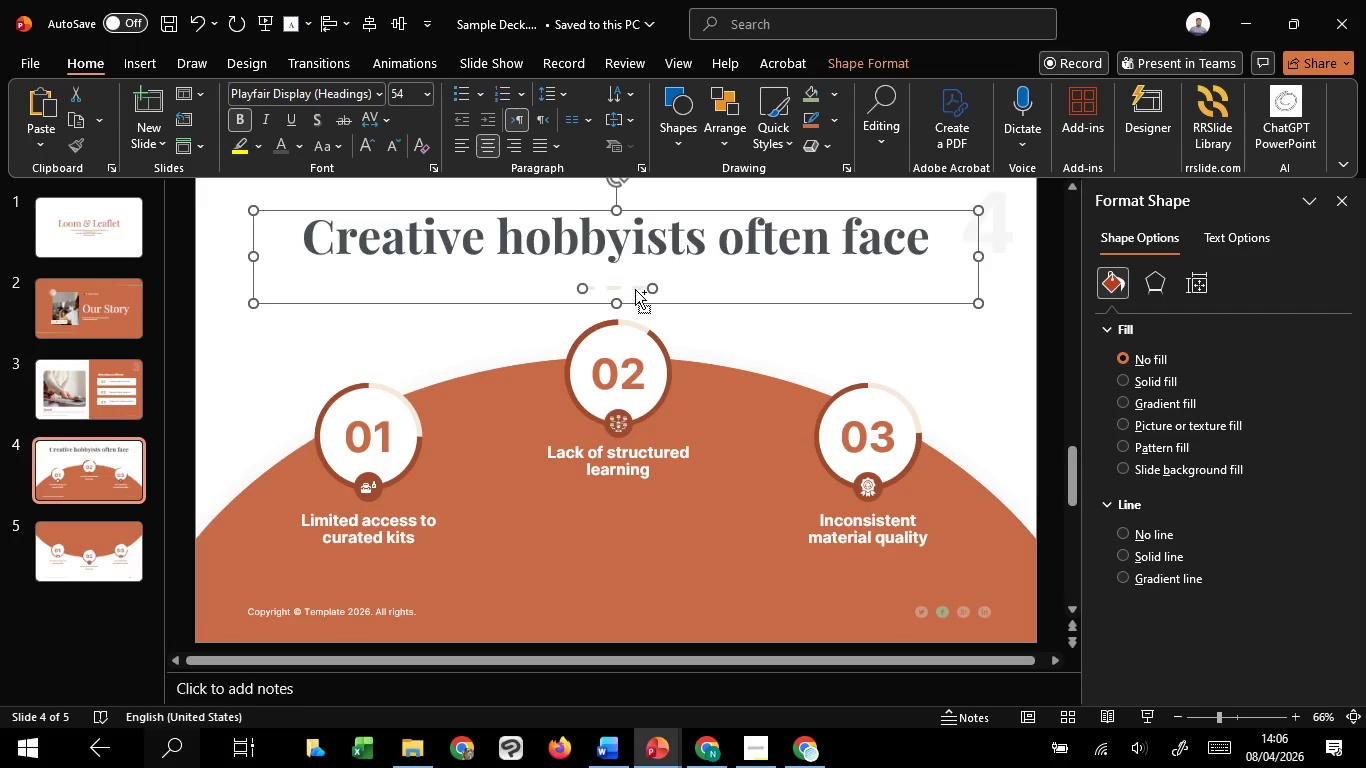 
key(Control+C)
 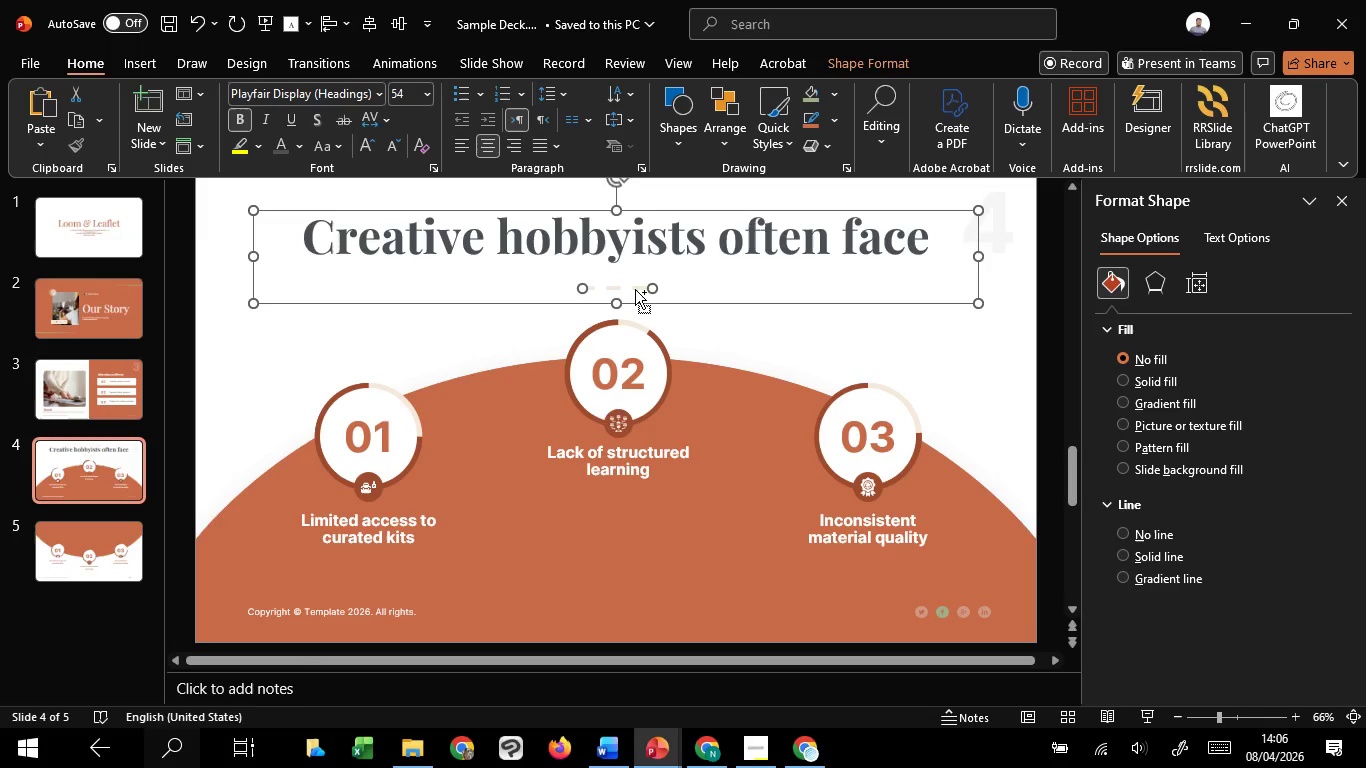 
key(Control+C)
 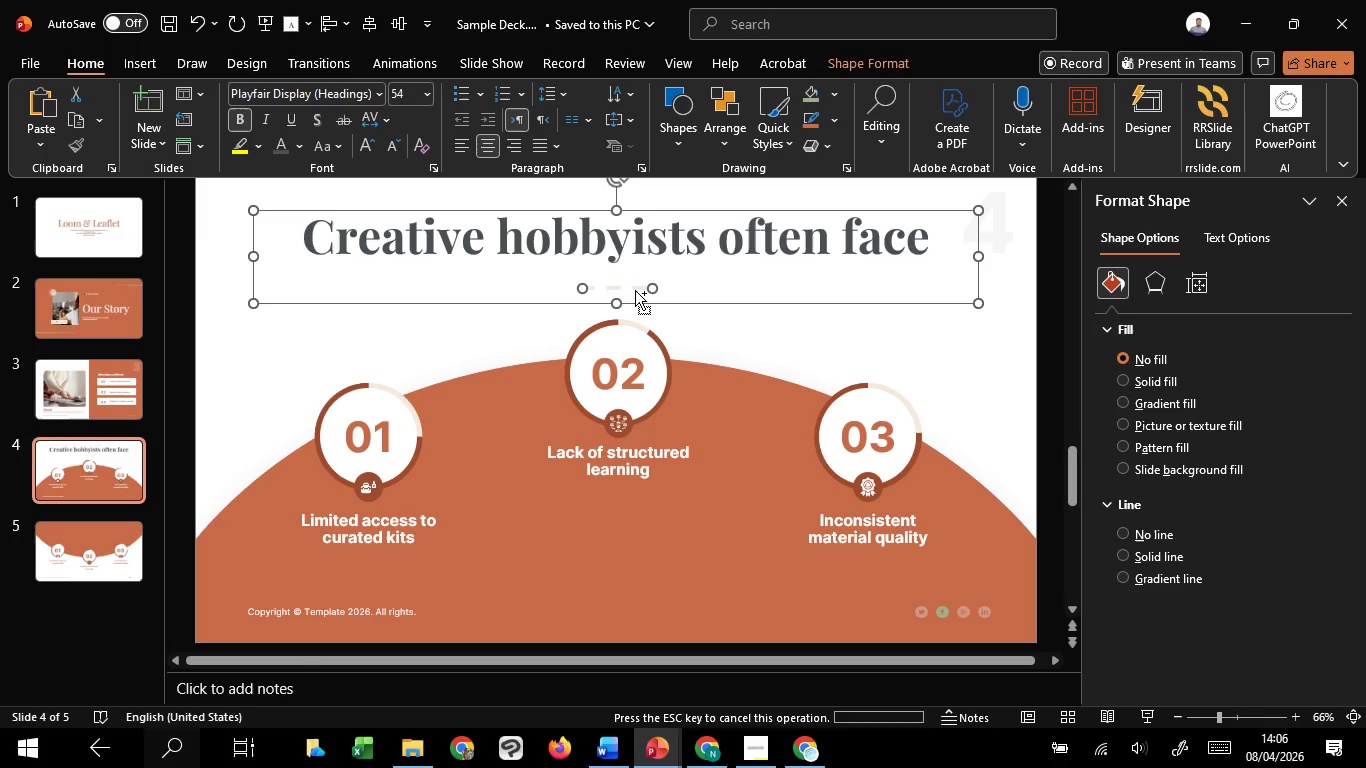 
key(Control+C)
 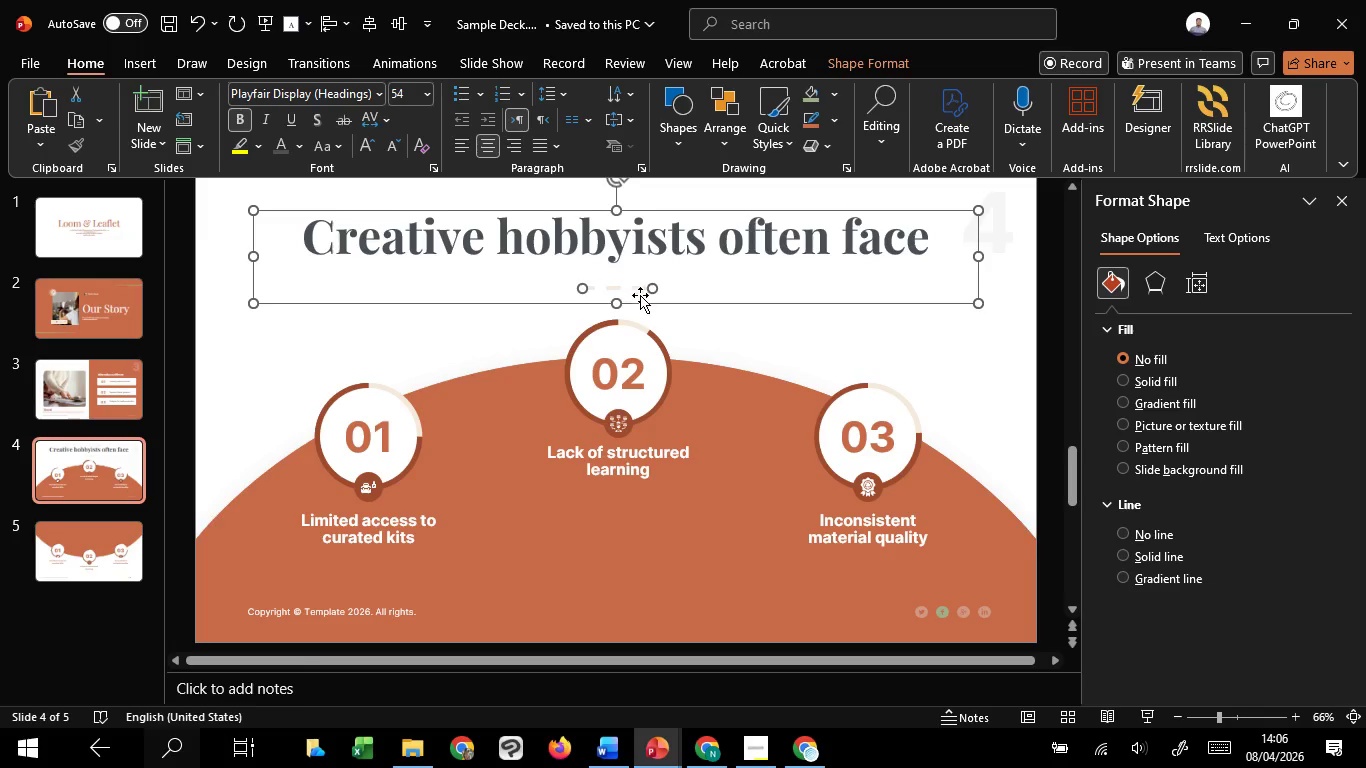 
scroll: coordinate [640, 296], scroll_direction: down, amount: 2.0
 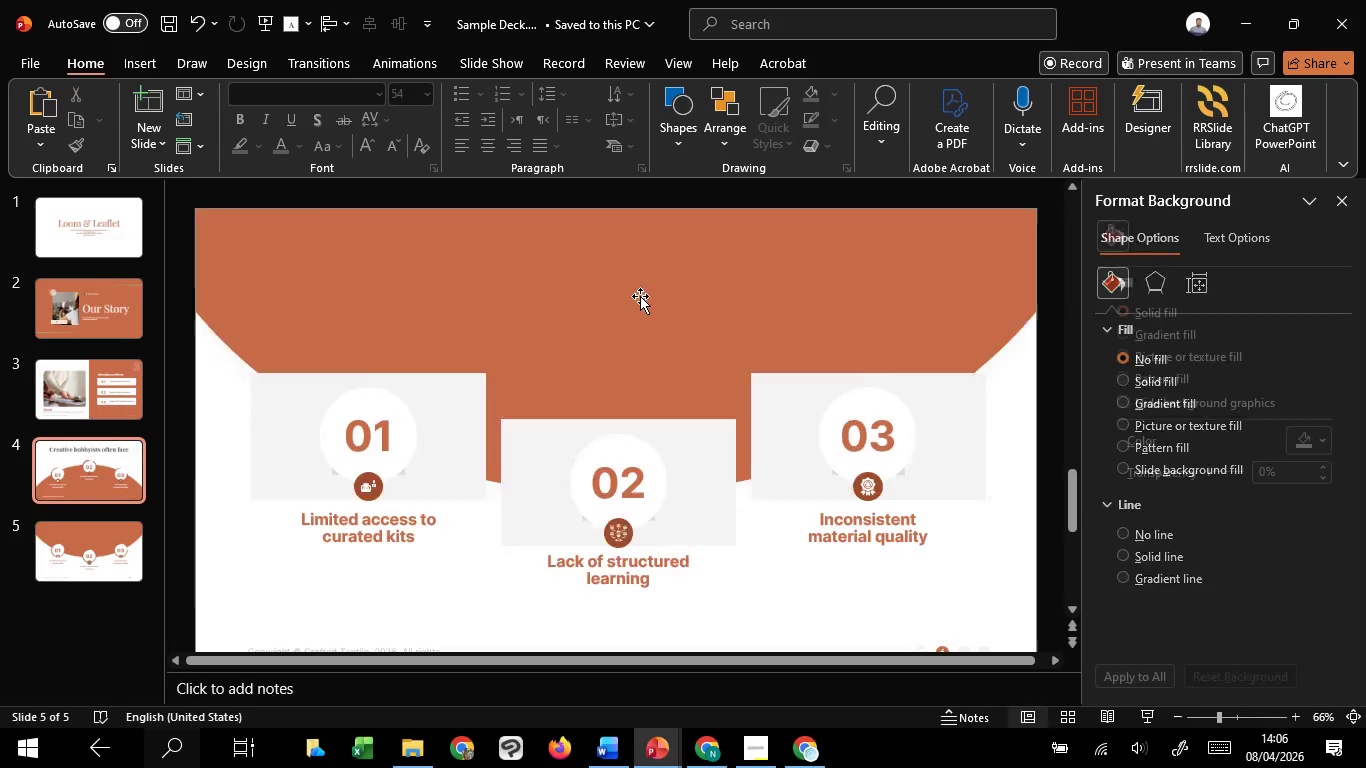 
key(Control+V)
 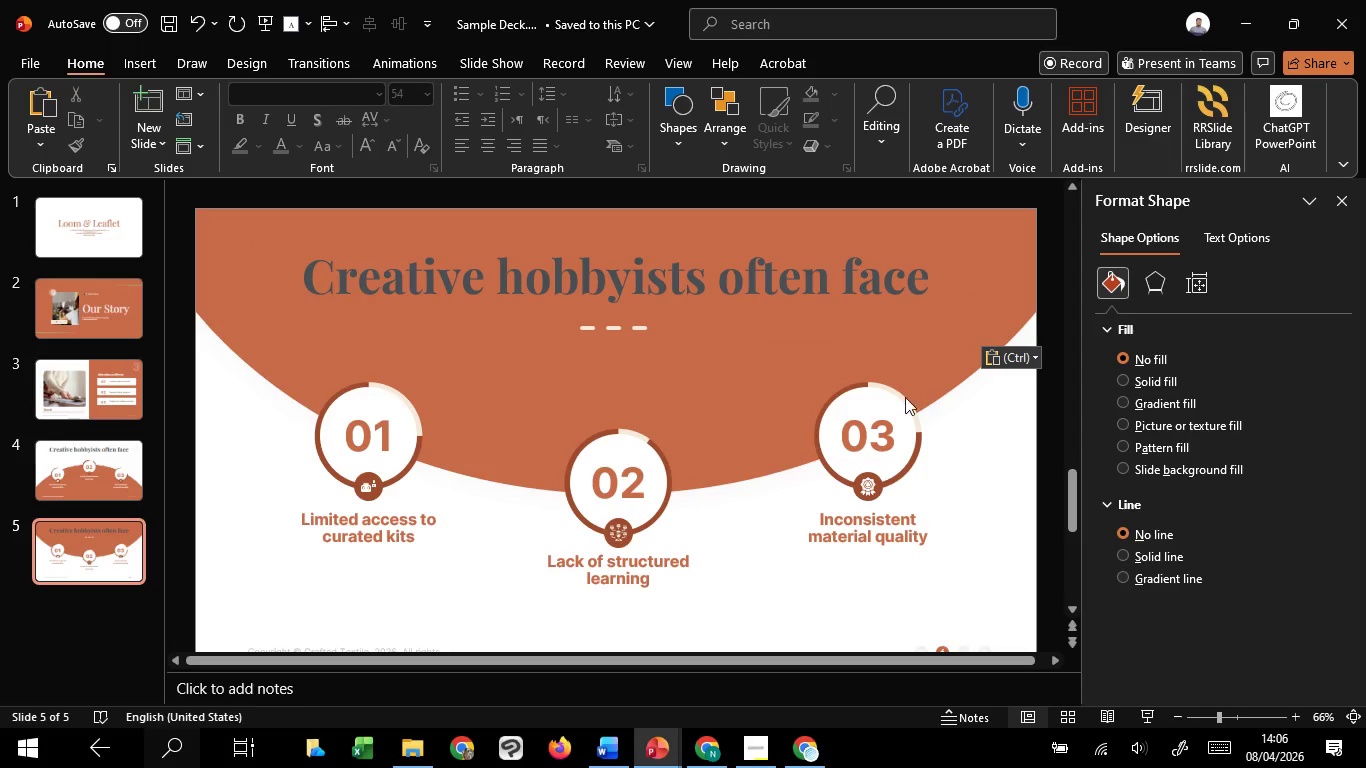 
left_click([776, 289])
 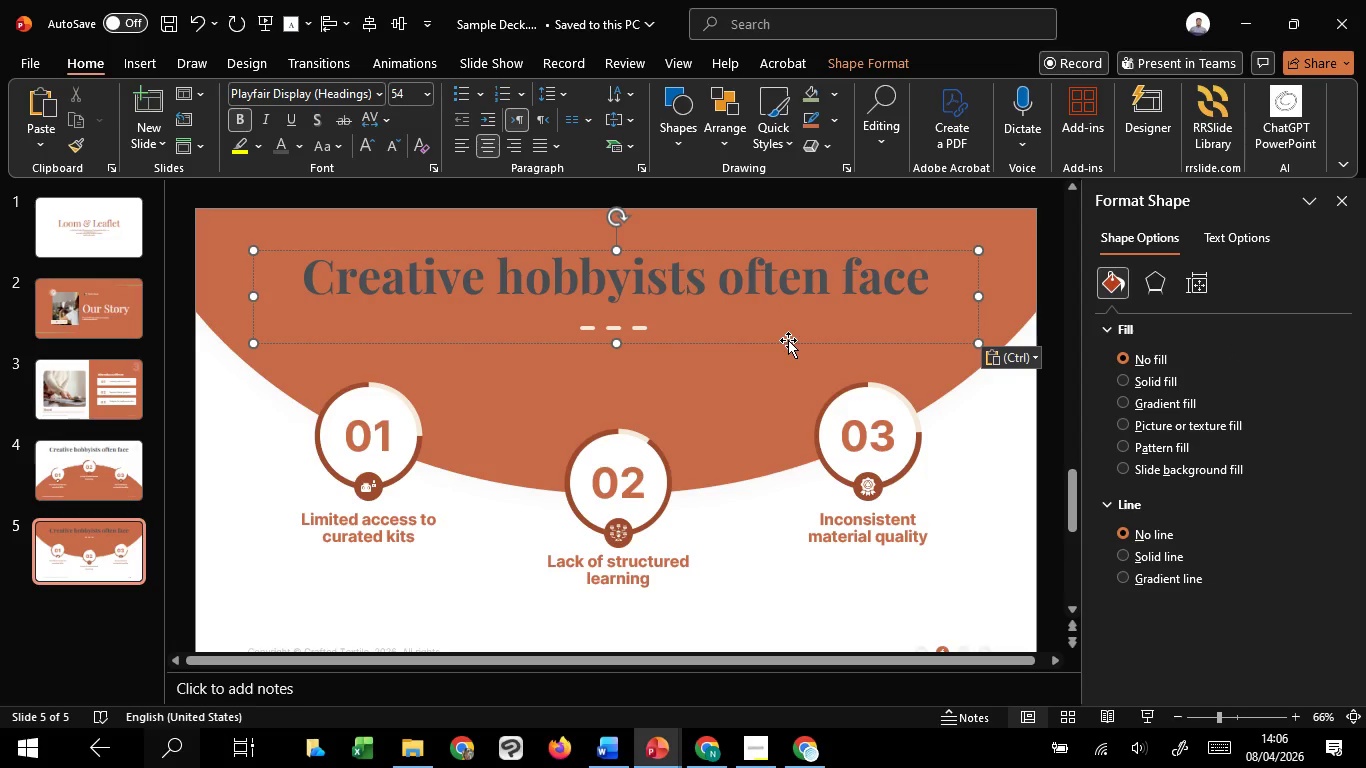 
left_click([788, 340])
 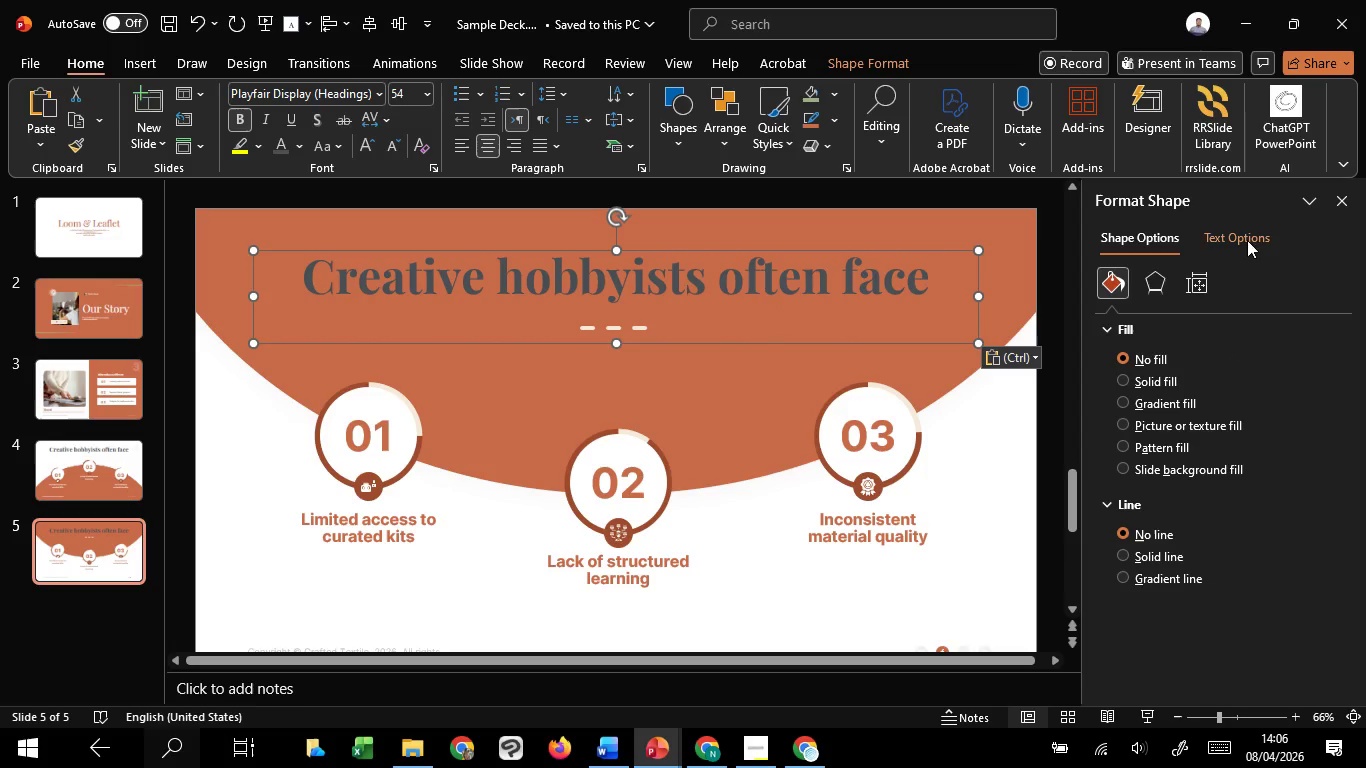 
left_click([1246, 244])
 